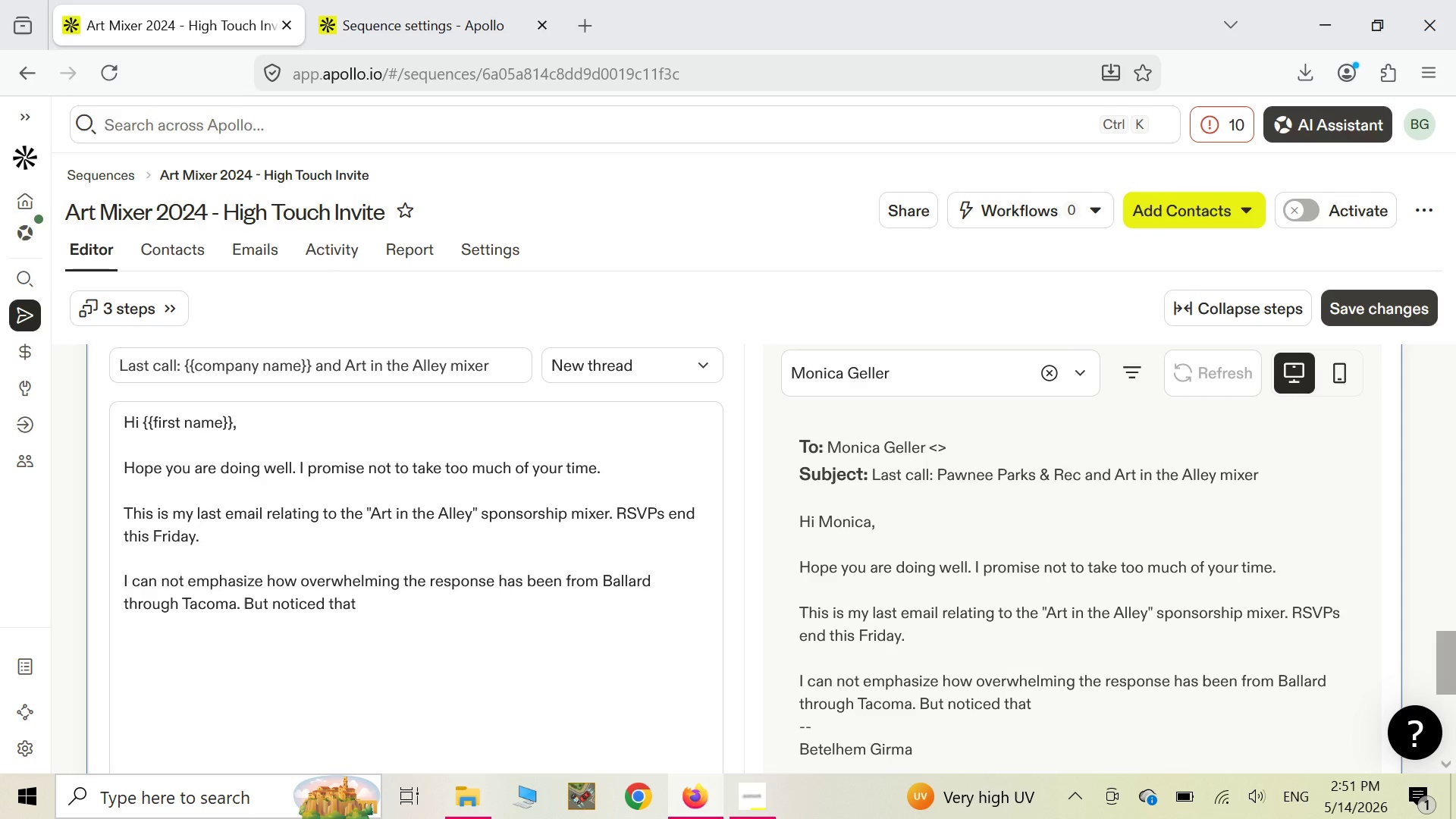 
wait(8.03)
 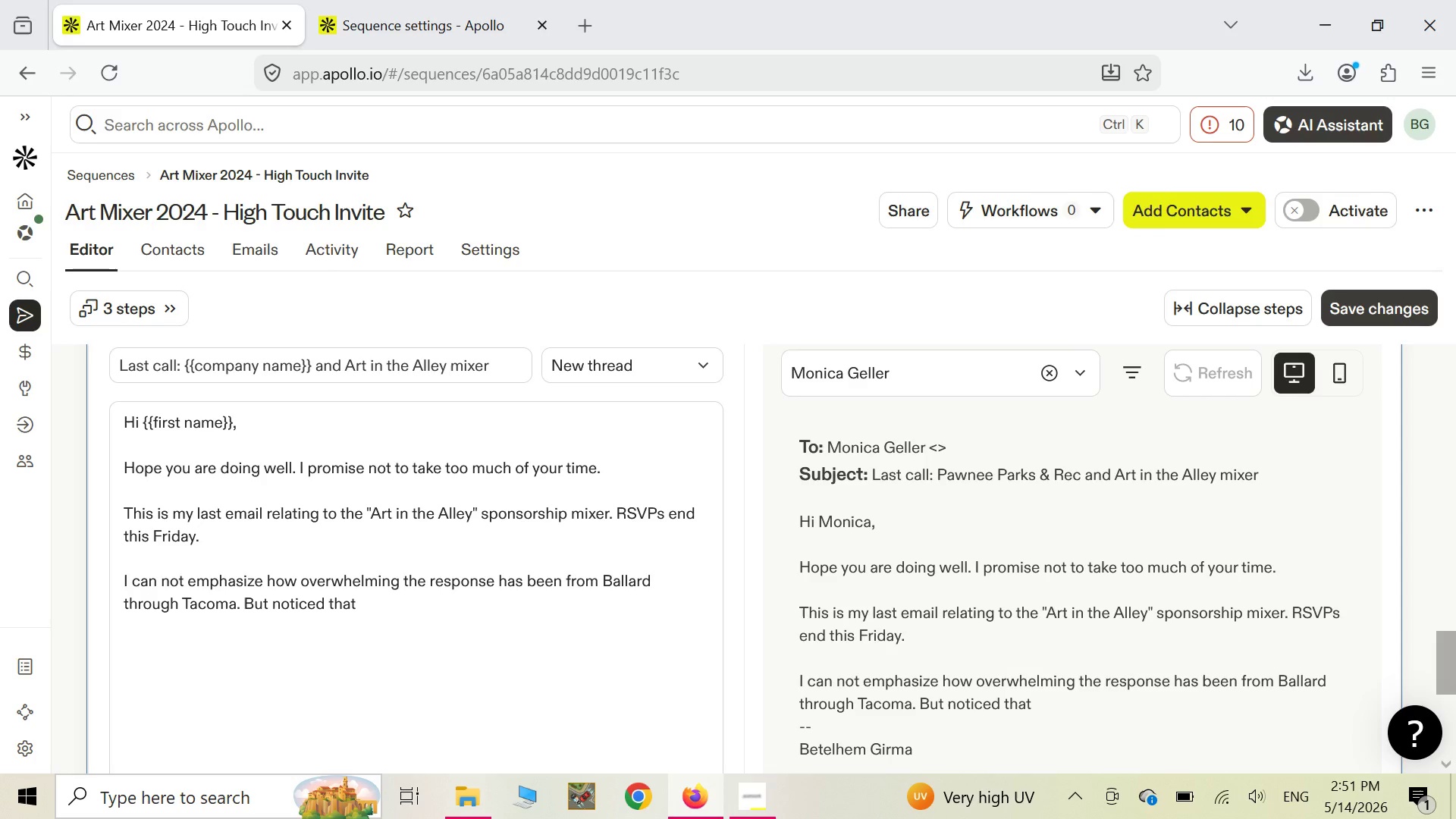 
key(Shift+ShiftLeft)
 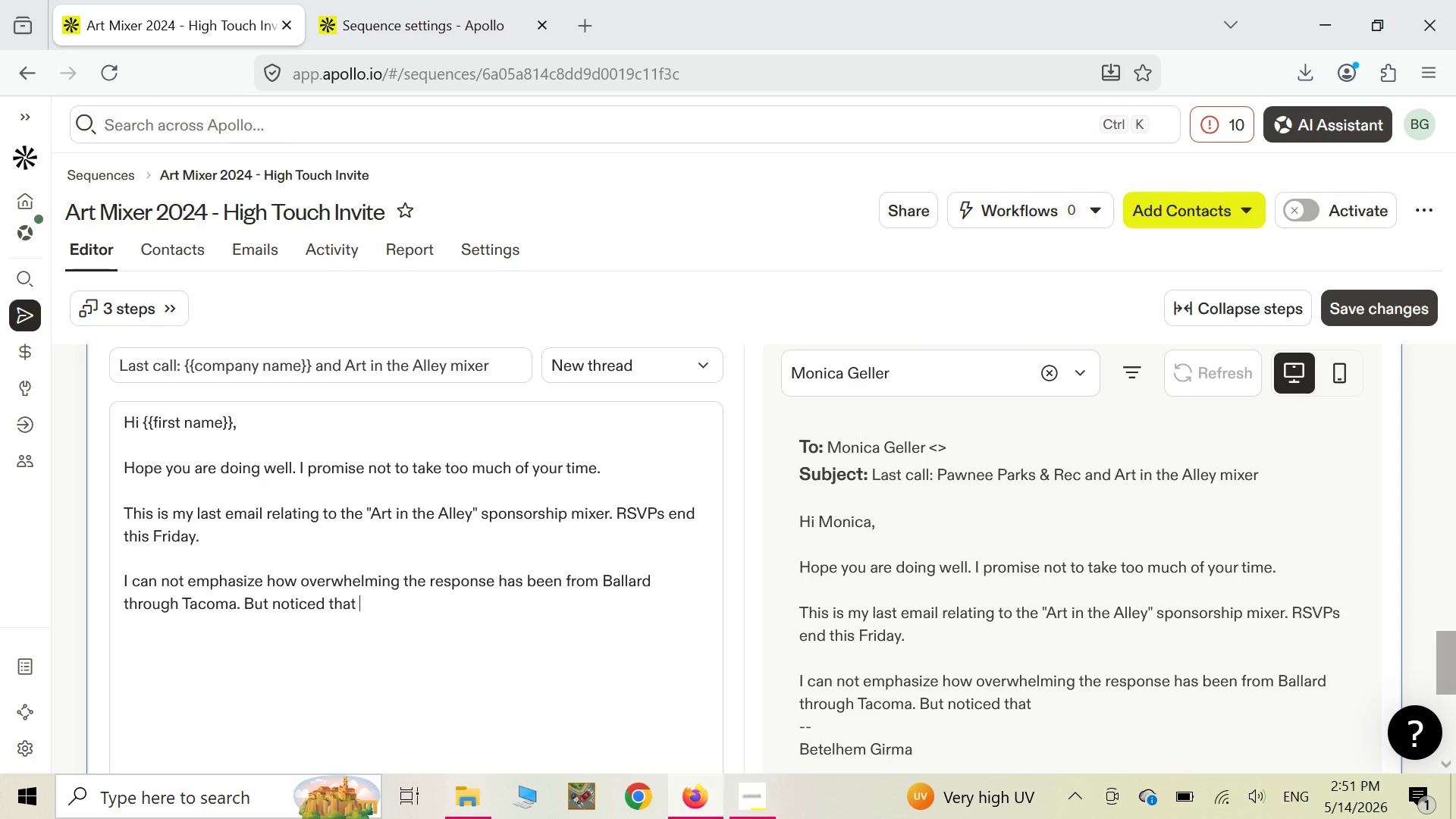 
key(Shift+BracketLeft)
 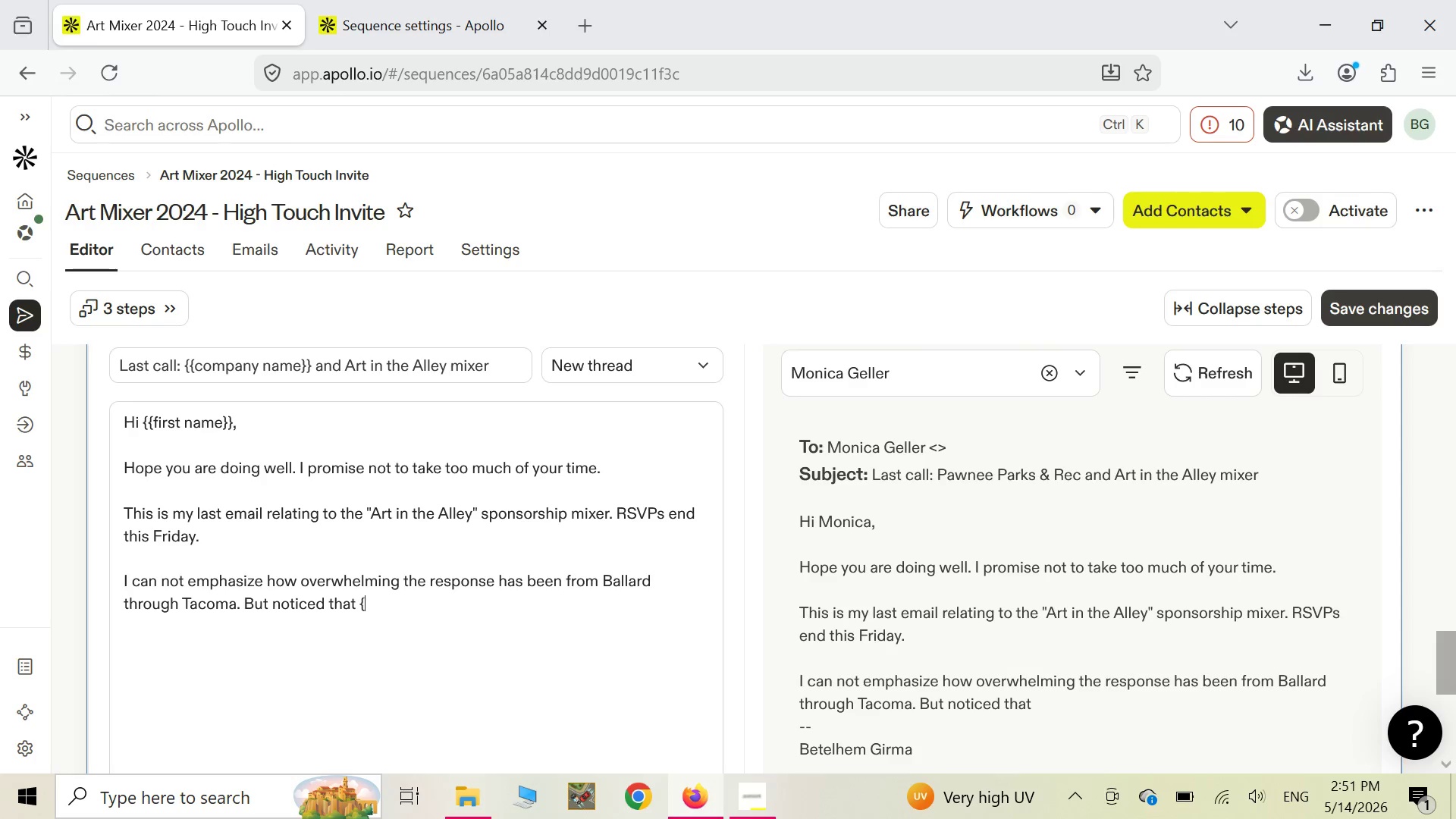 
key(Shift+ShiftLeft)
 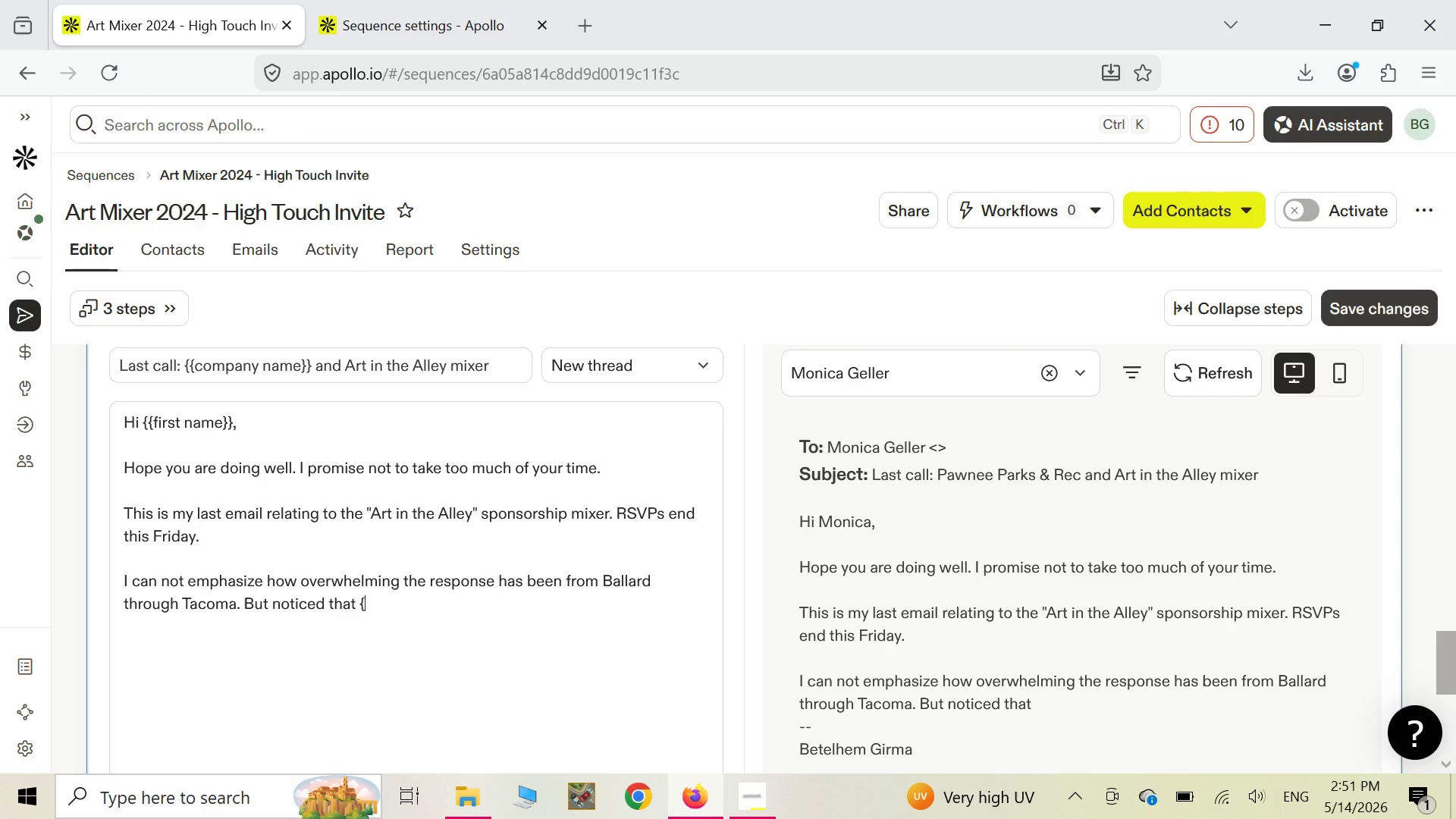 
key(Shift+BracketLeft)
 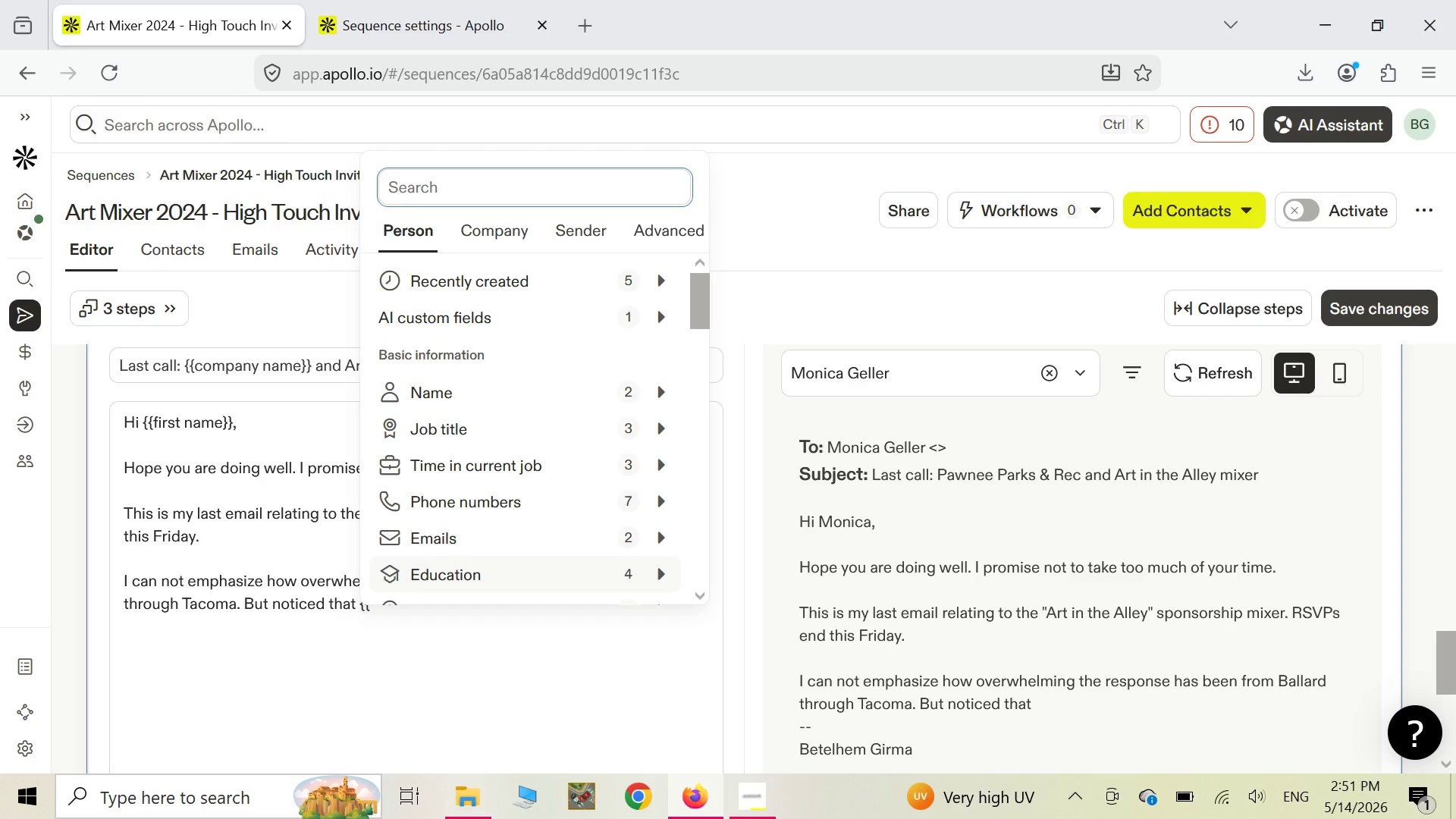 
left_click([405, 646])
 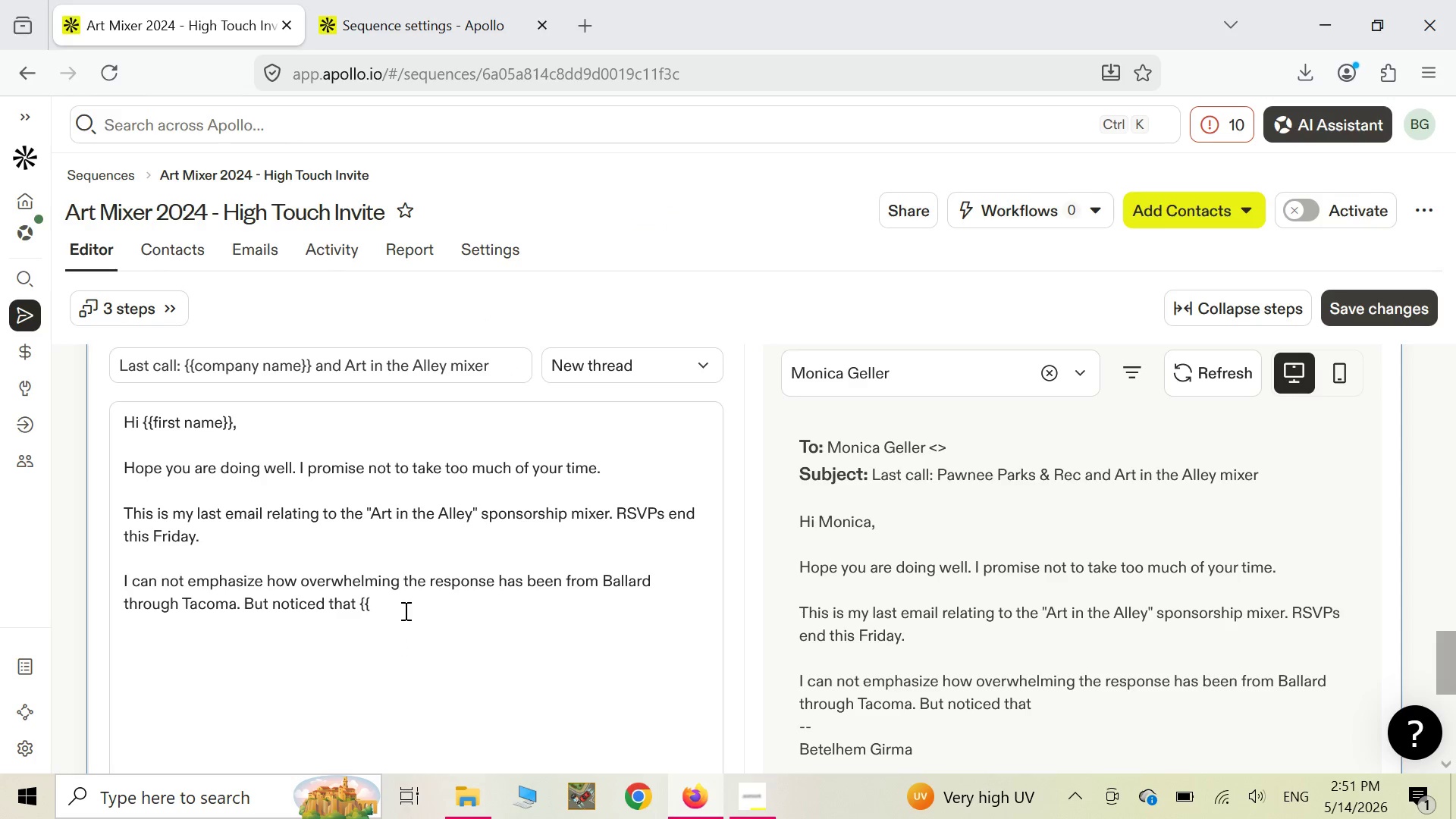 
wait(8.11)
 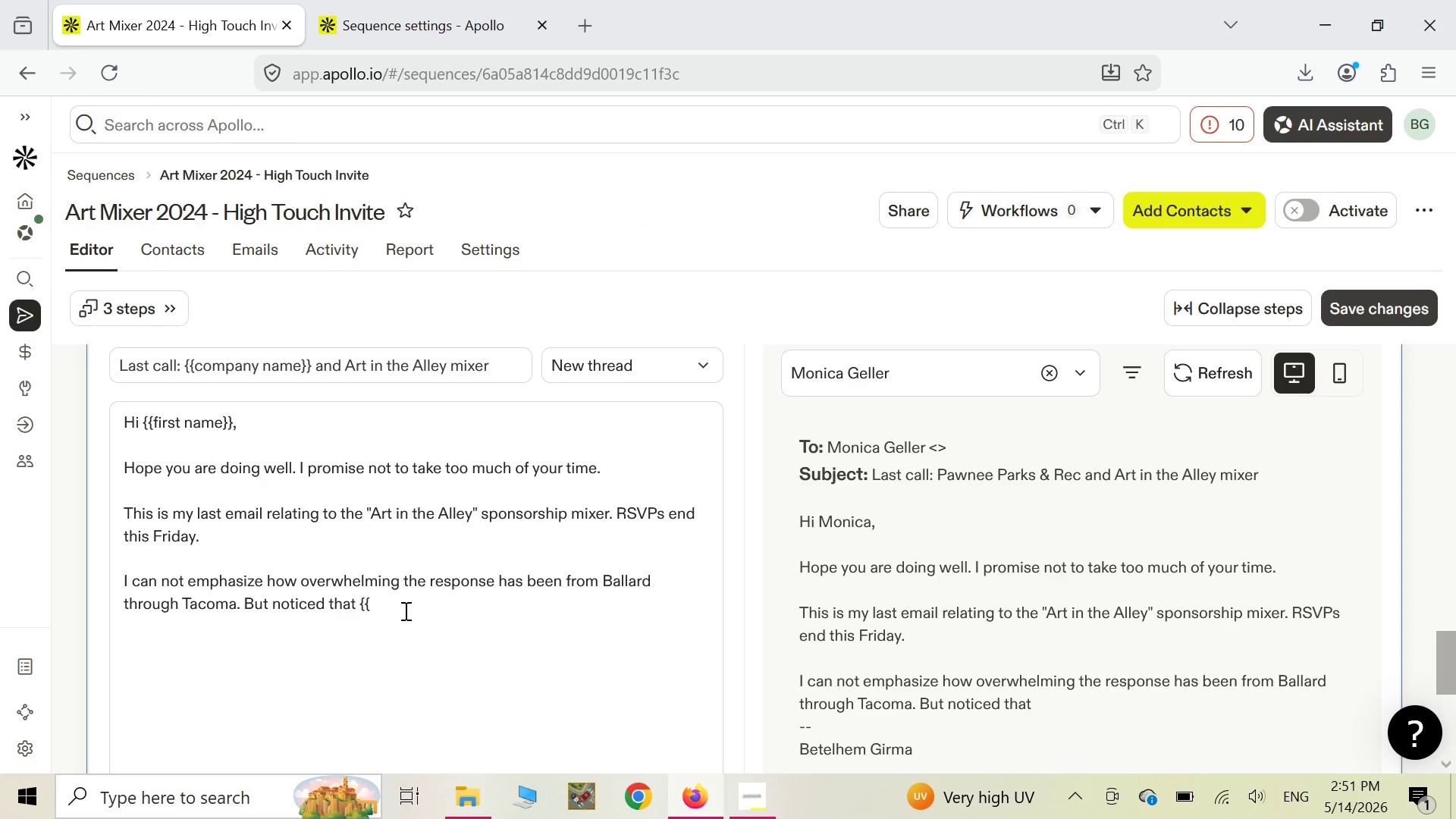 
type(comp)
 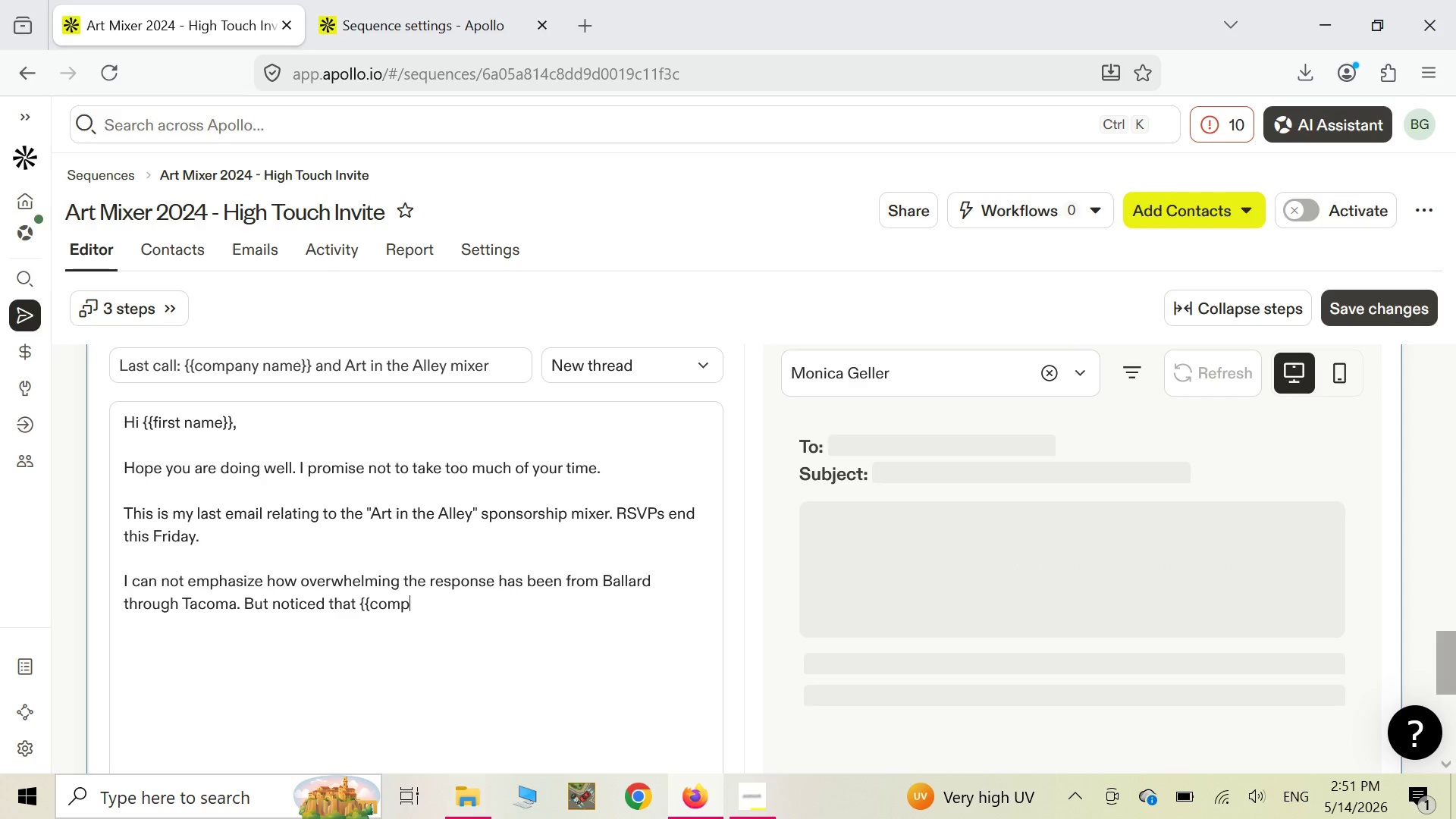 
type(any nam)
 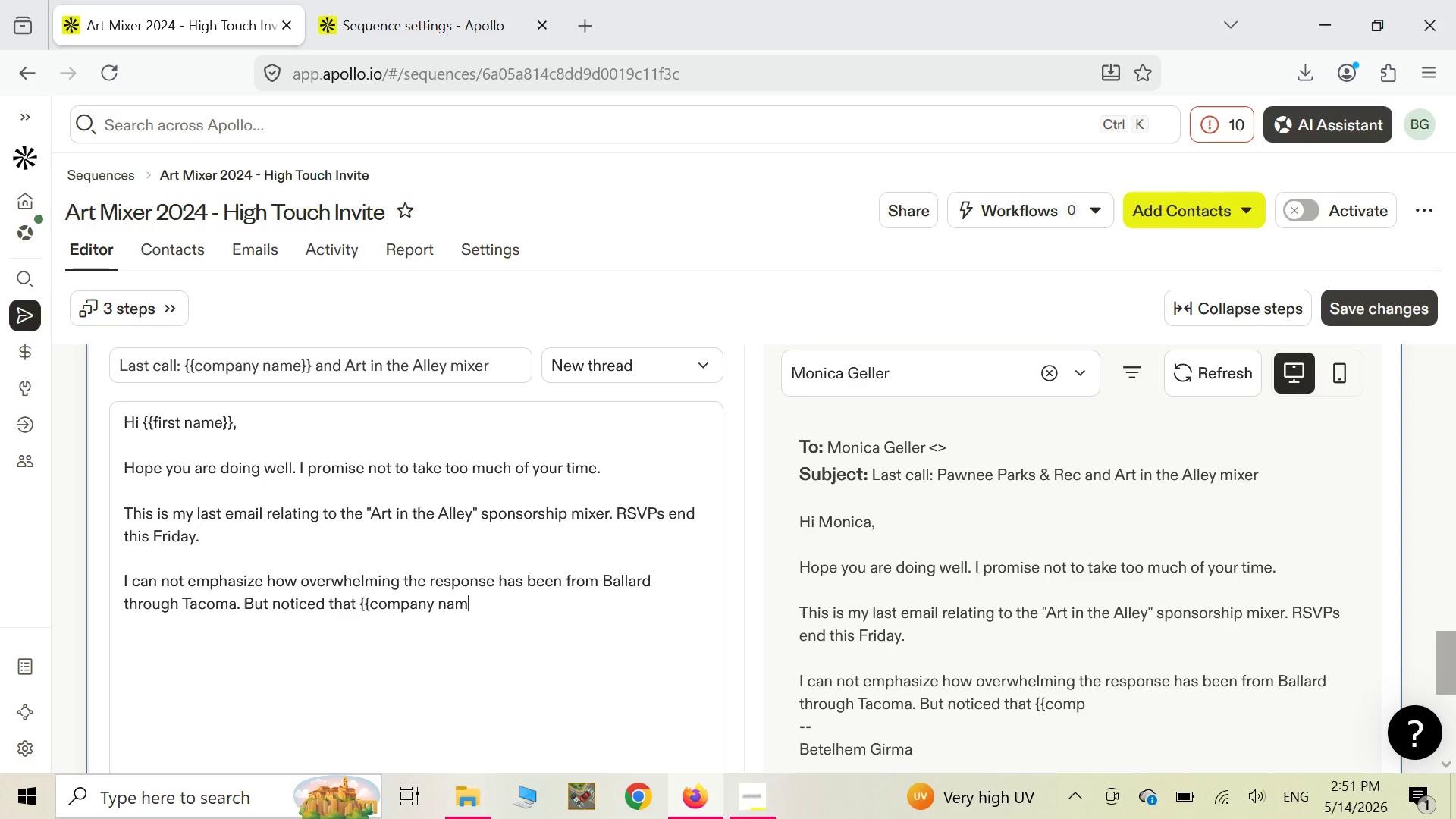 
key(E)
 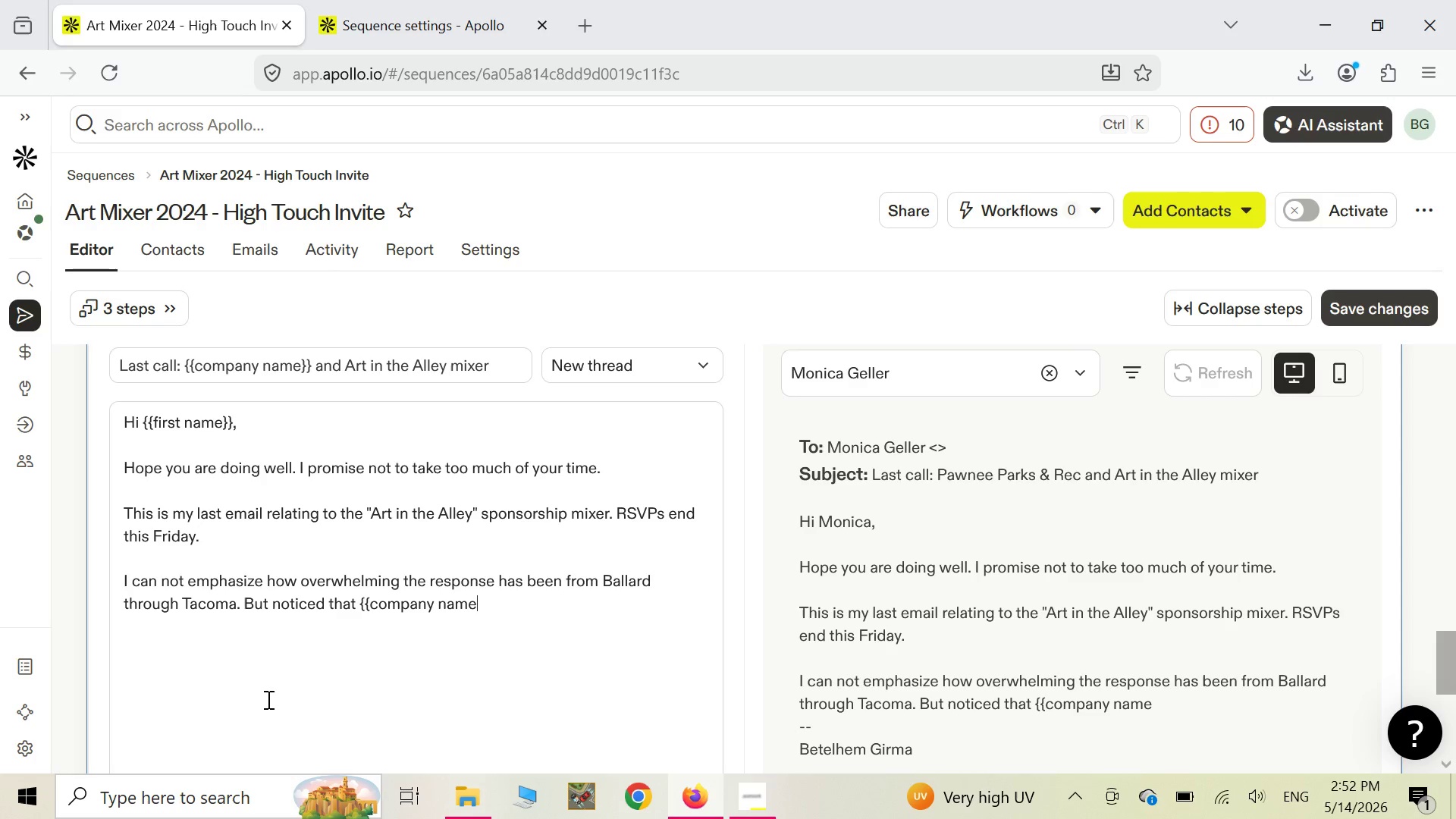 
key(Shift+ShiftLeft)
 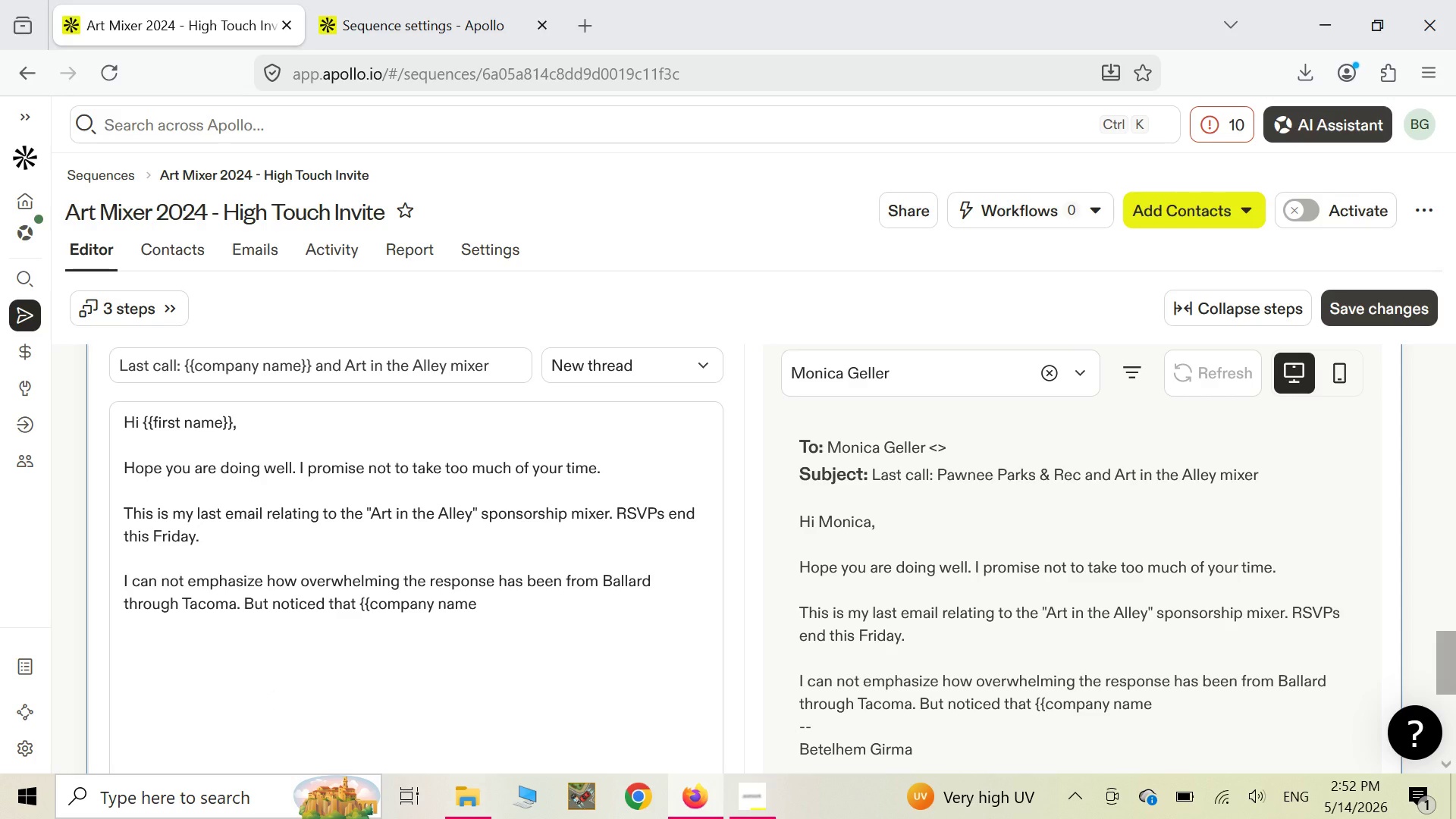 
key(Shift+BracketRight)
 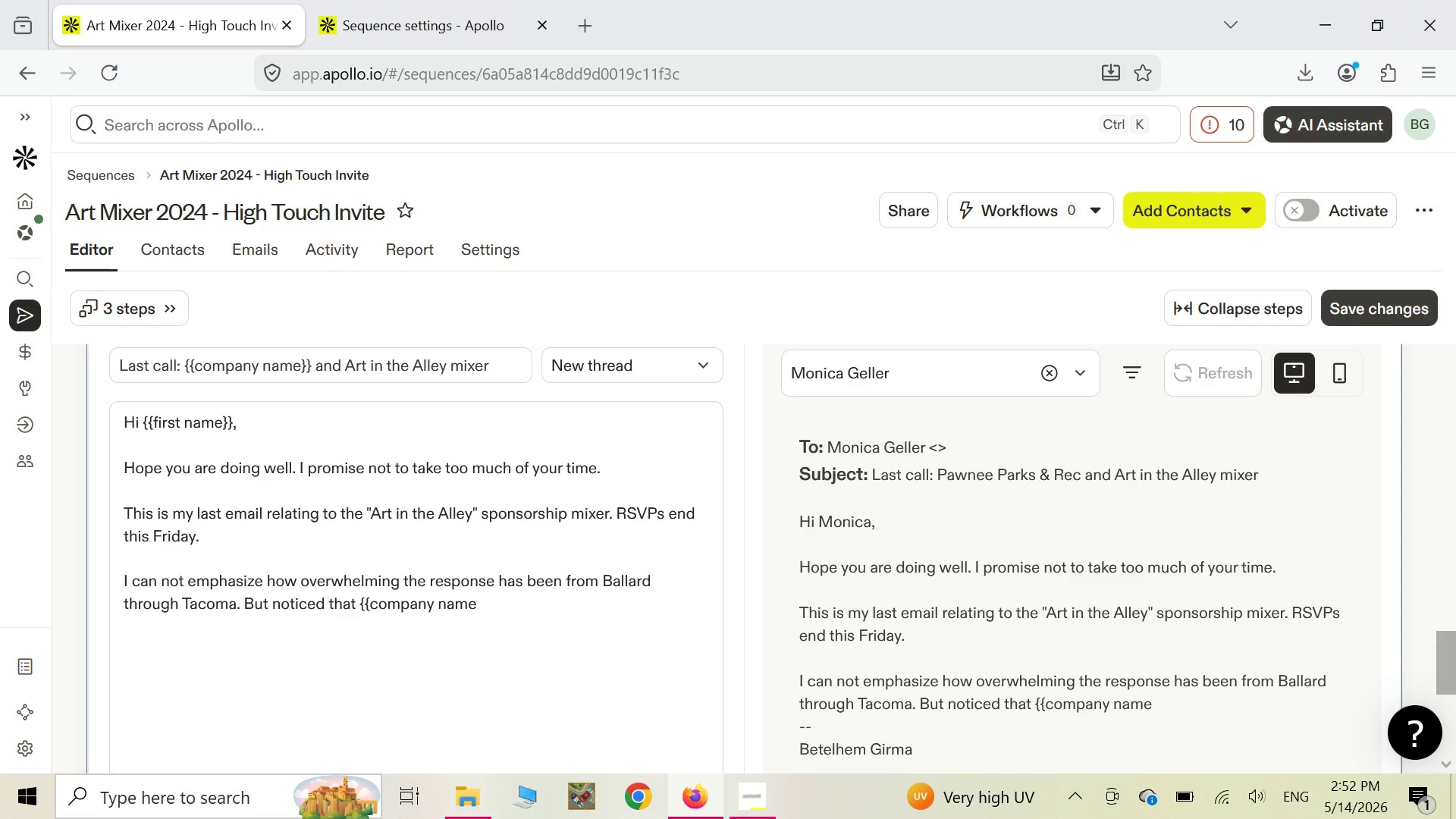 
key(Shift+ShiftLeft)
 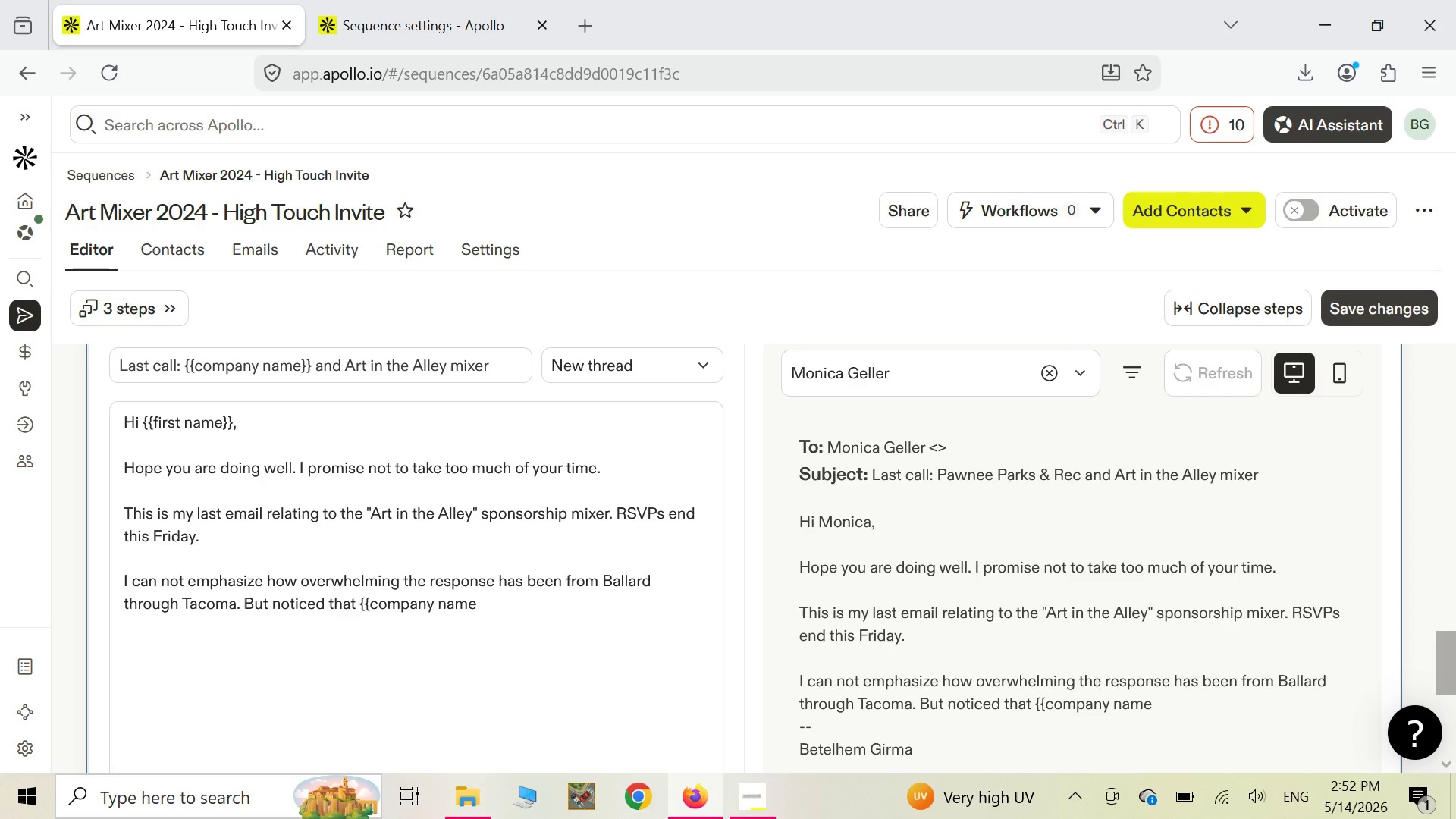 
key(Shift+BracketRight)
 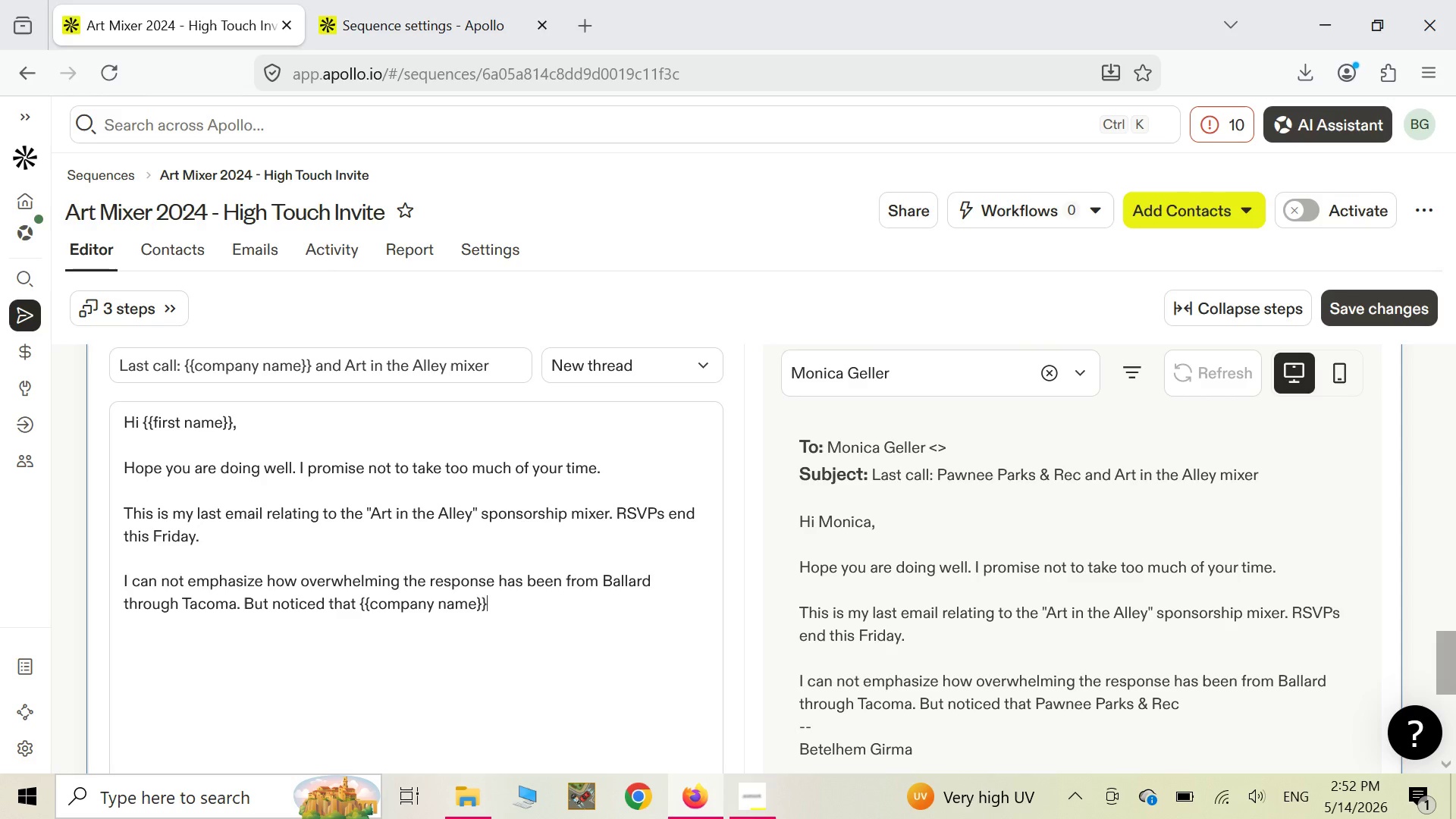 
wait(49.75)
 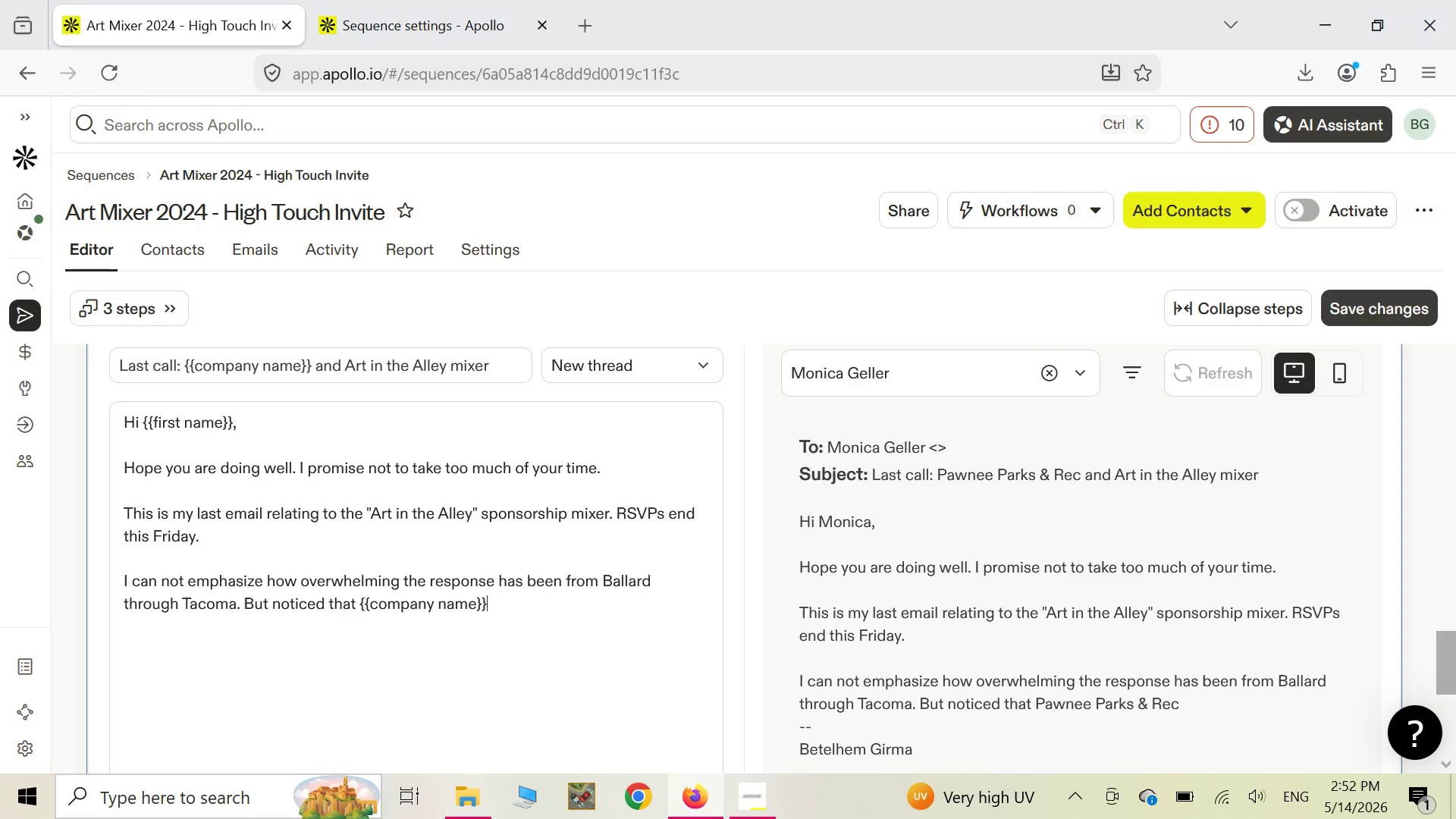 
type( had not as of yet confirmed attendance)
 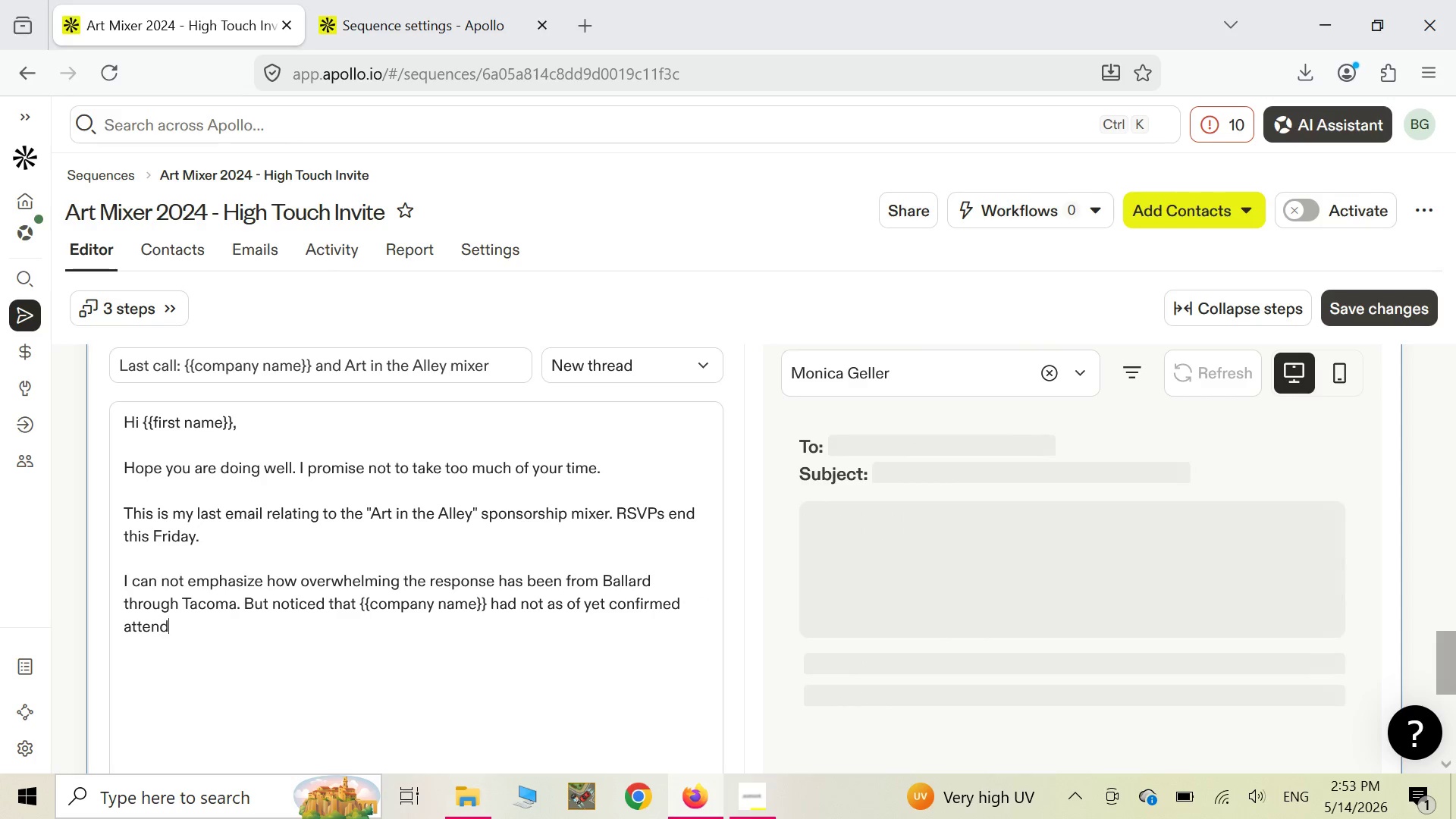 
wait(9.12)
 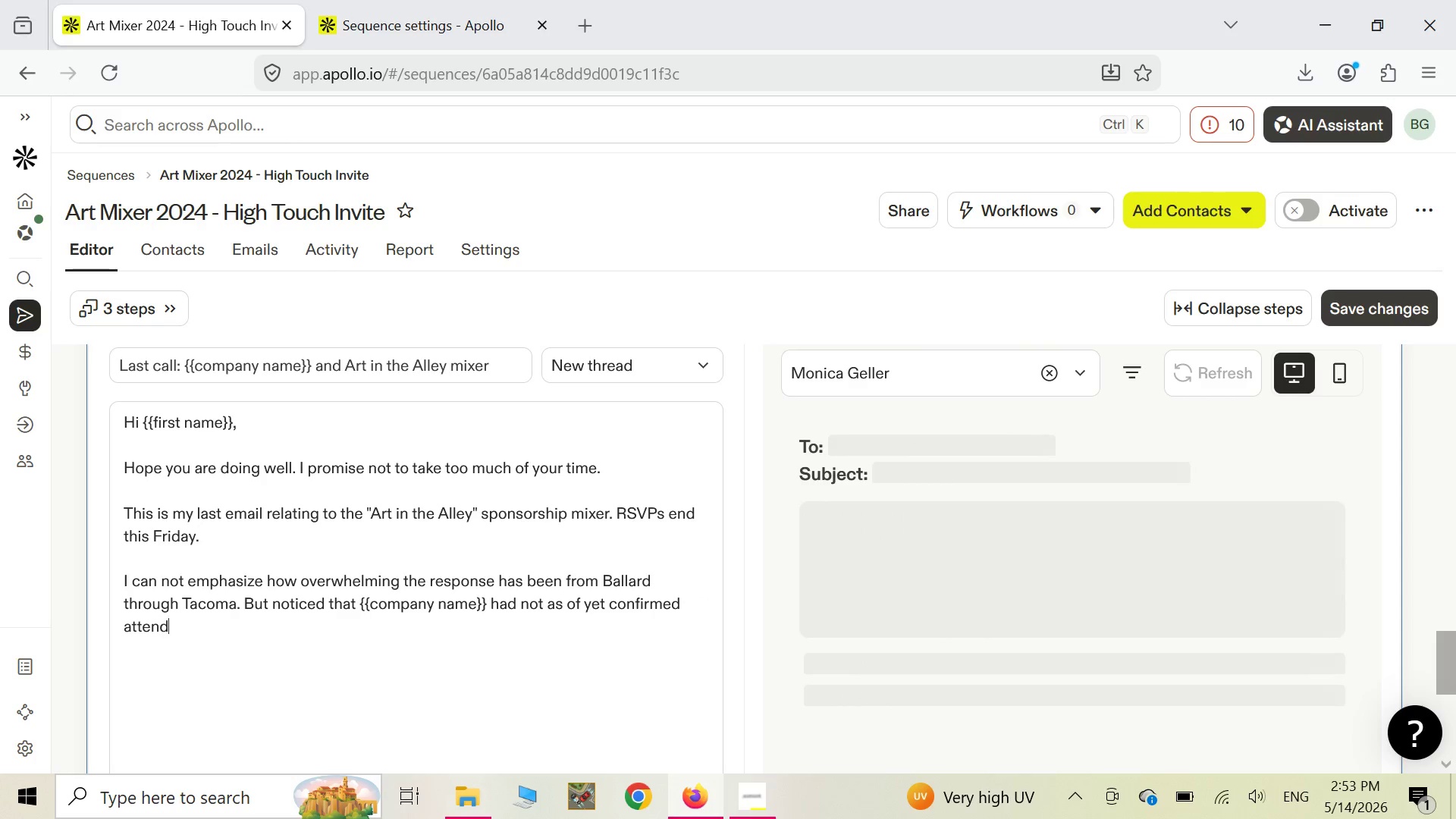 
key(Period)
 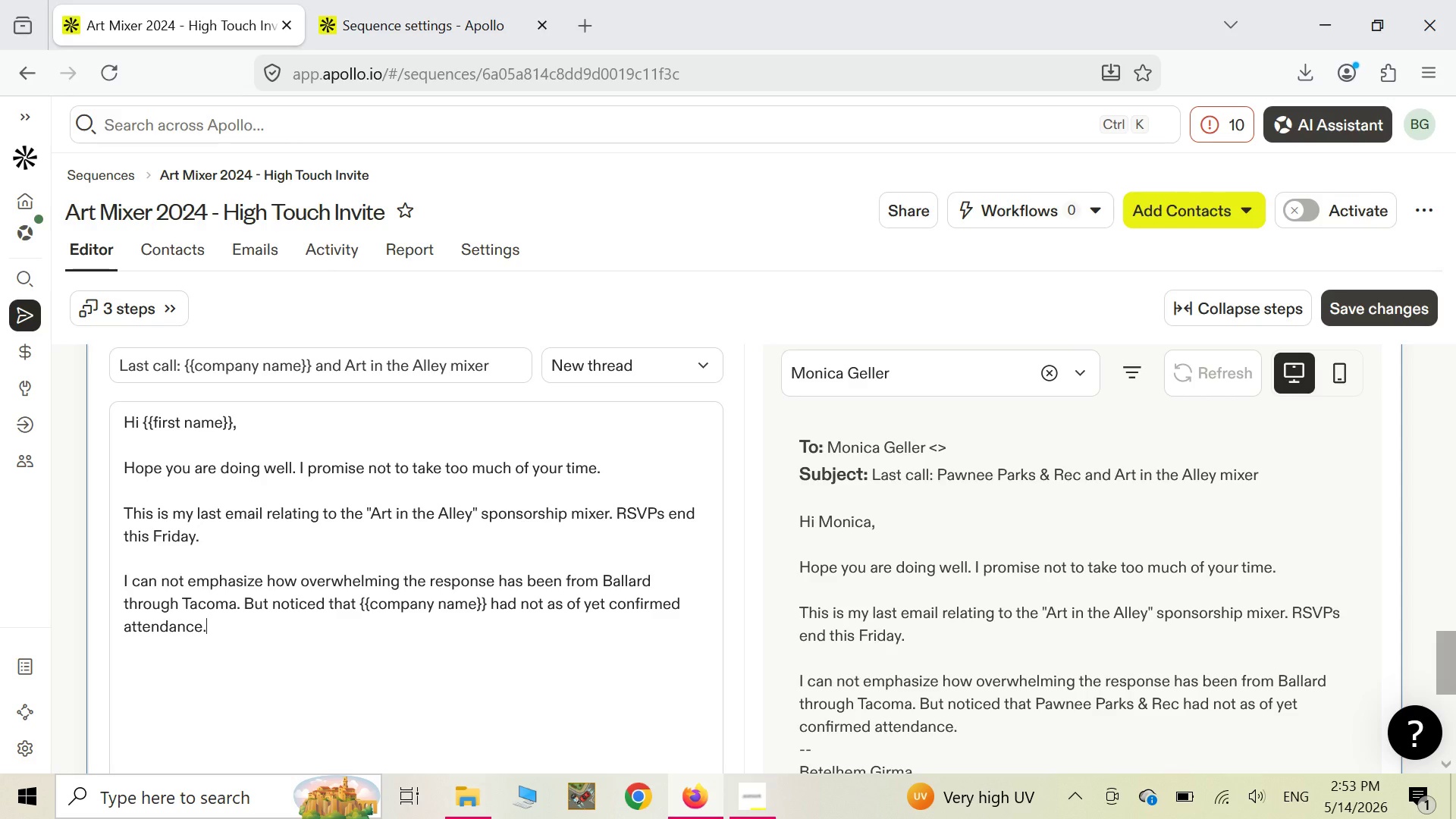 
wait(23.42)
 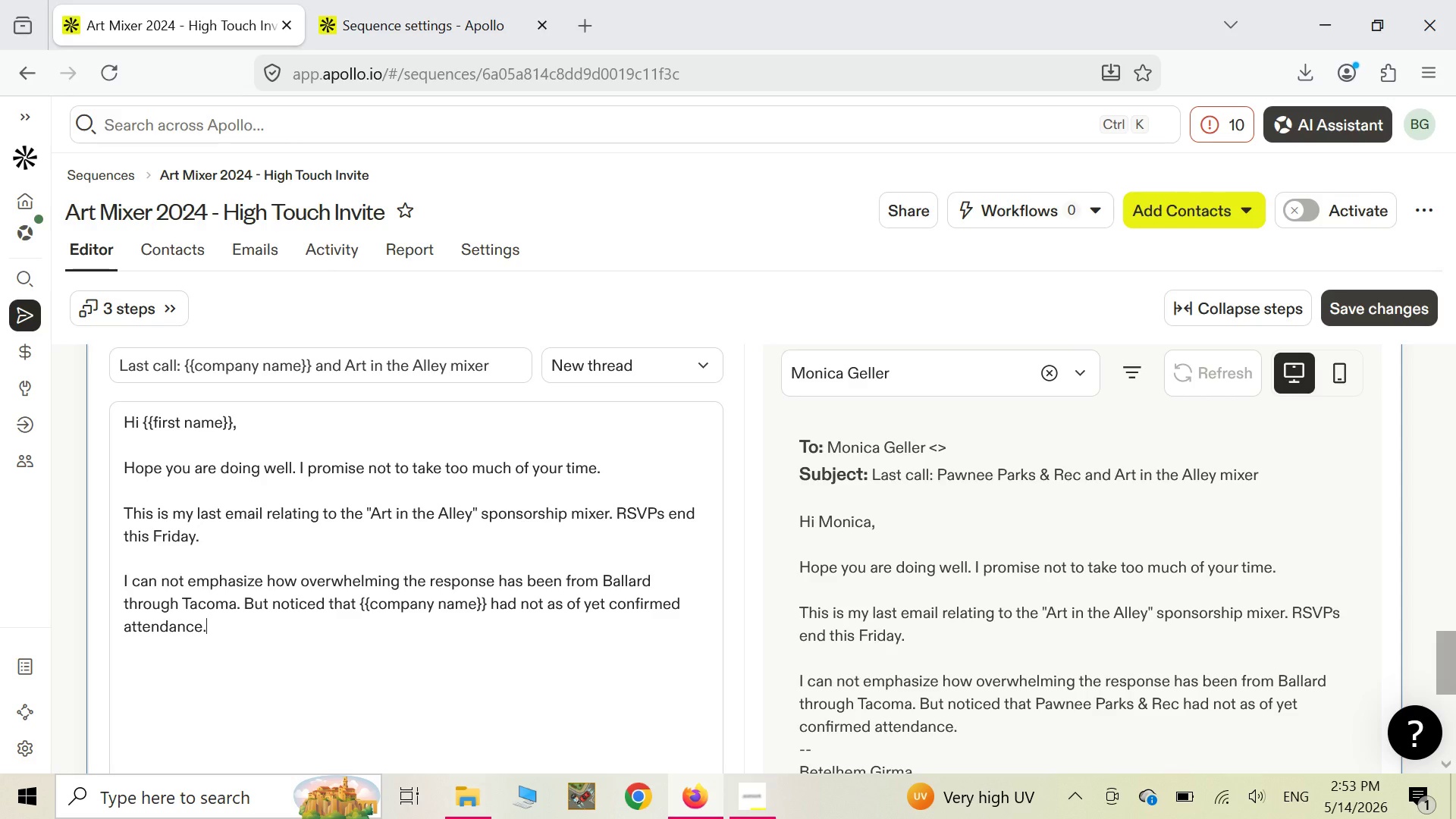 
key(CapsLock)
 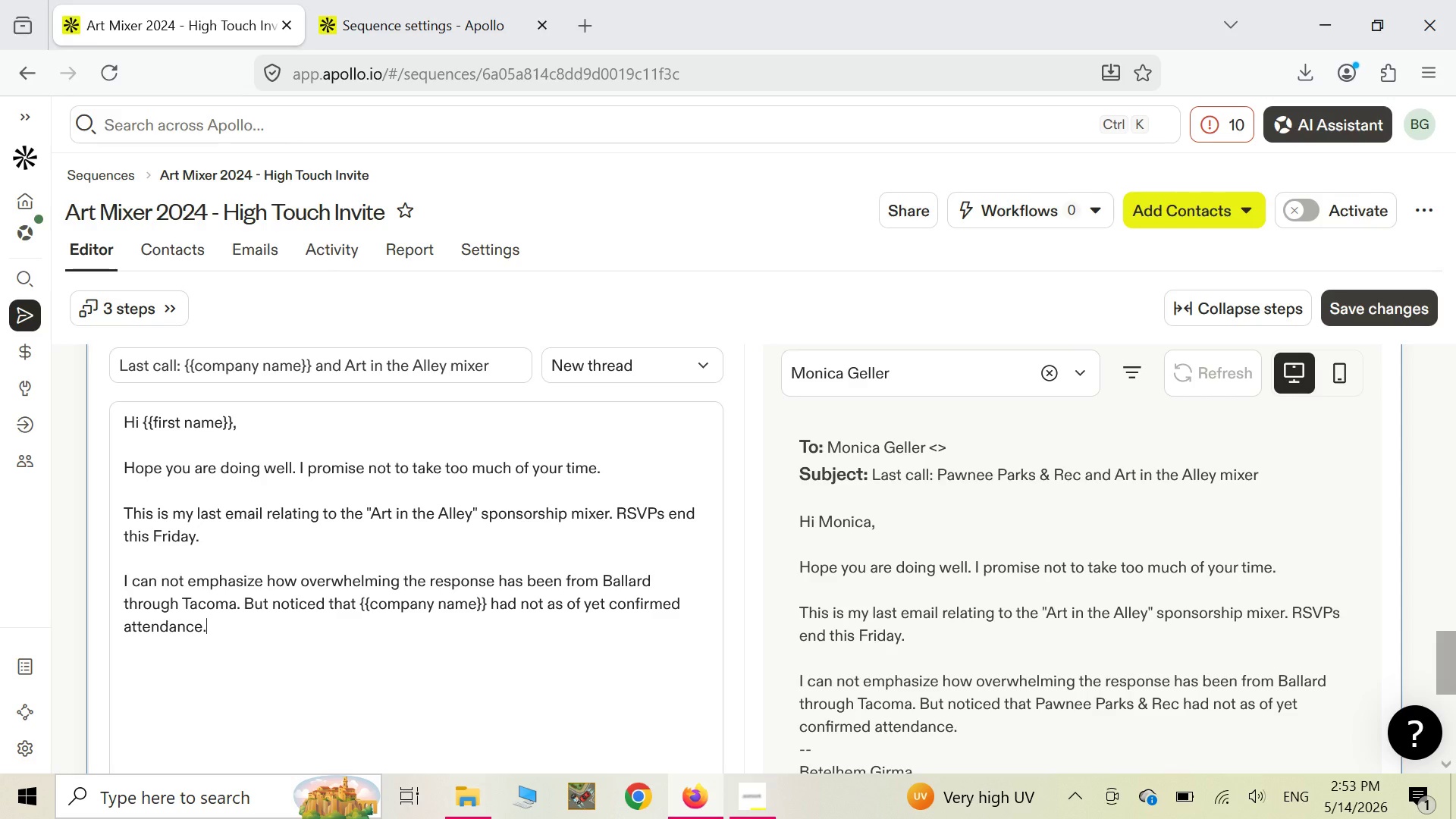 
key(A)
 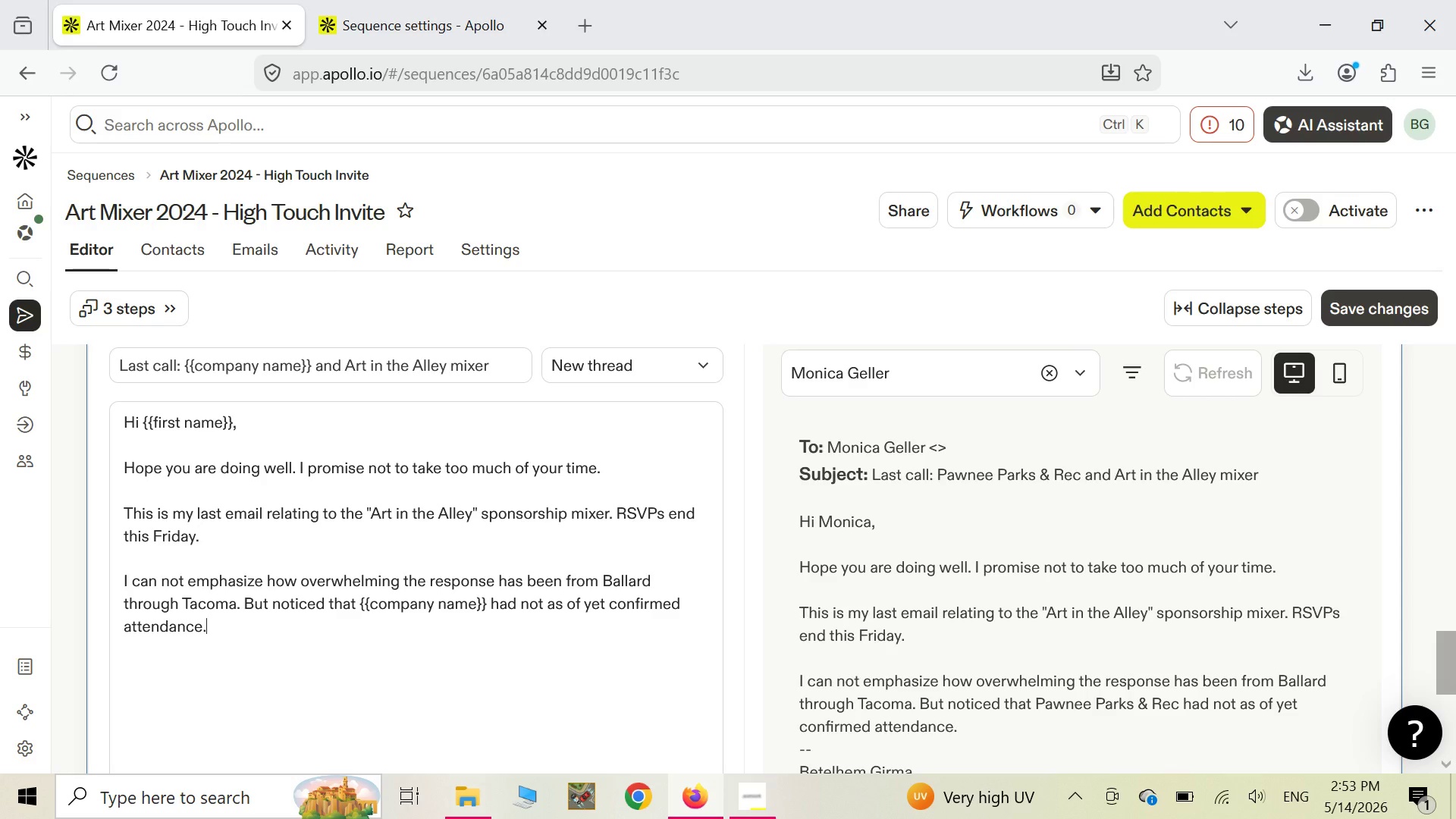 
key(CapsLock)
 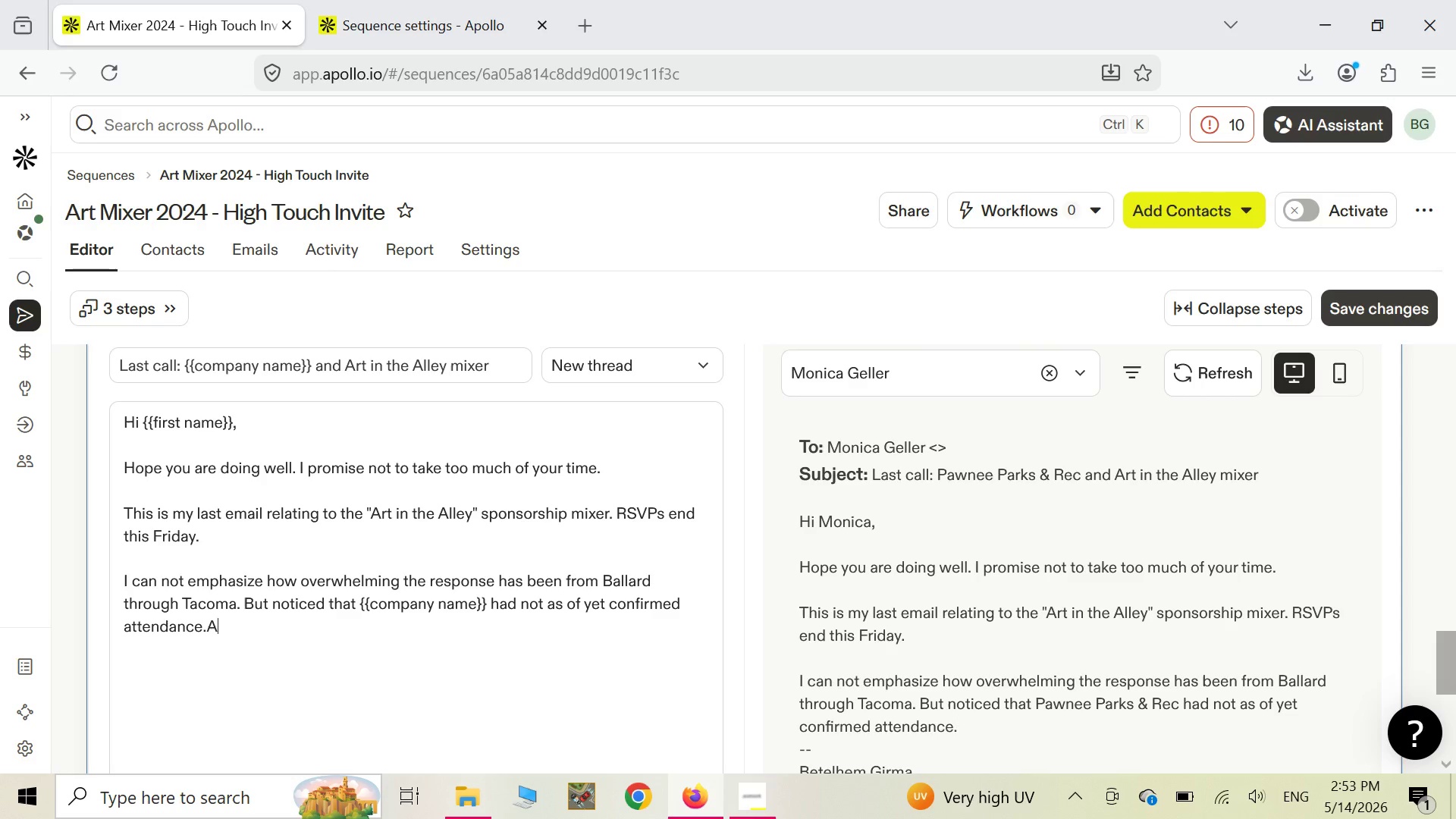 
key(Backspace)
 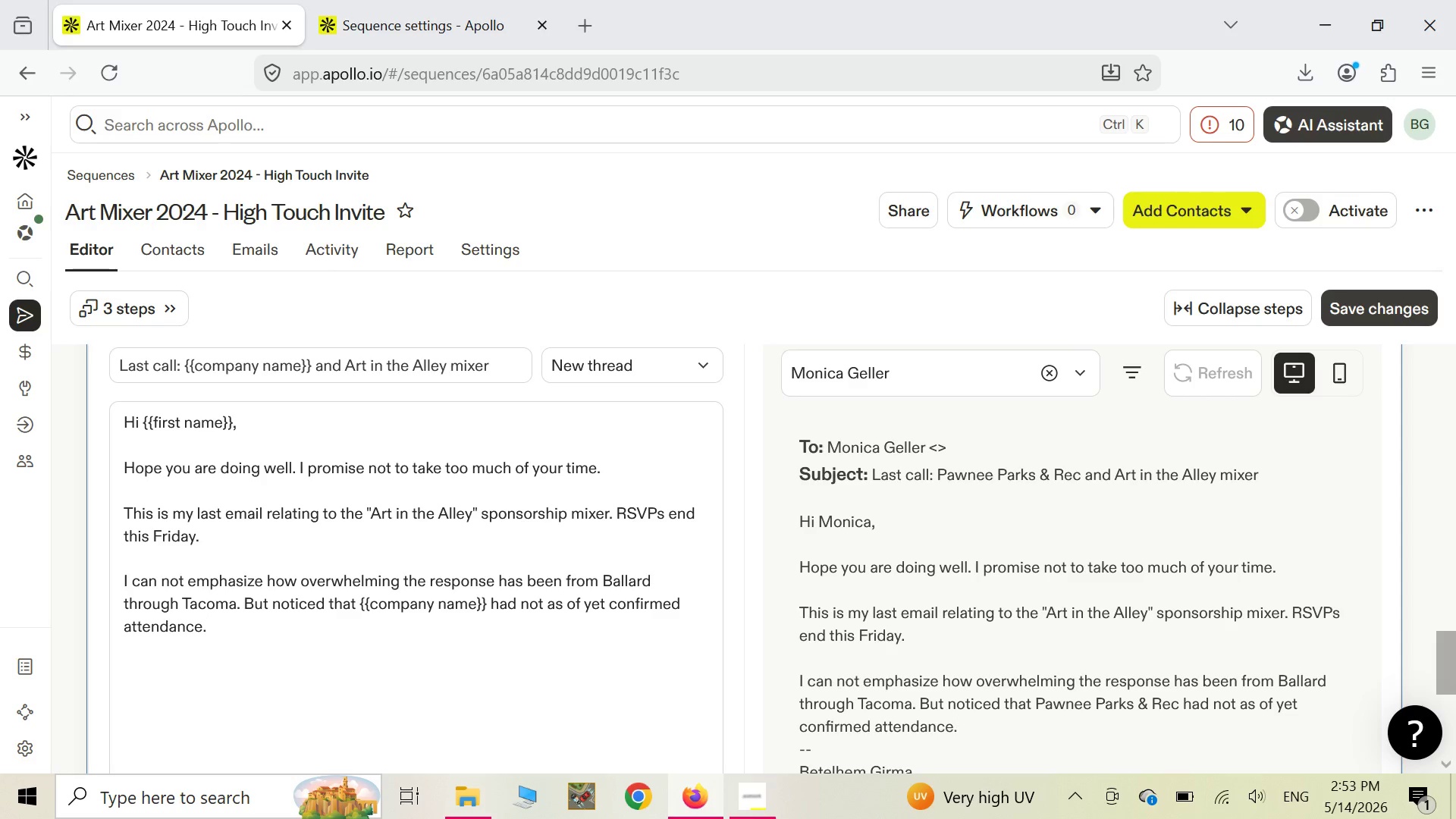 
key(Enter)
 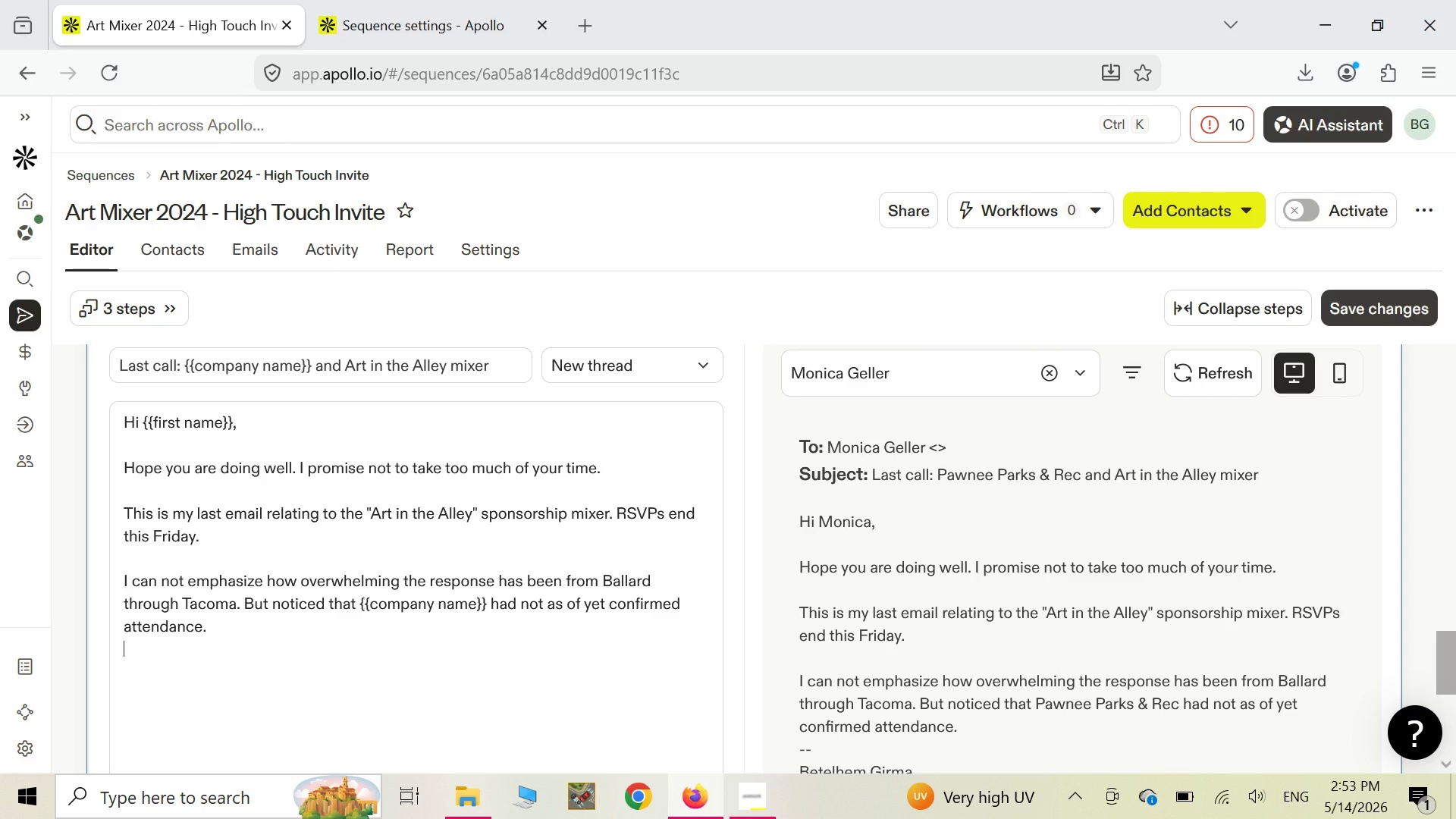 
key(Enter)
 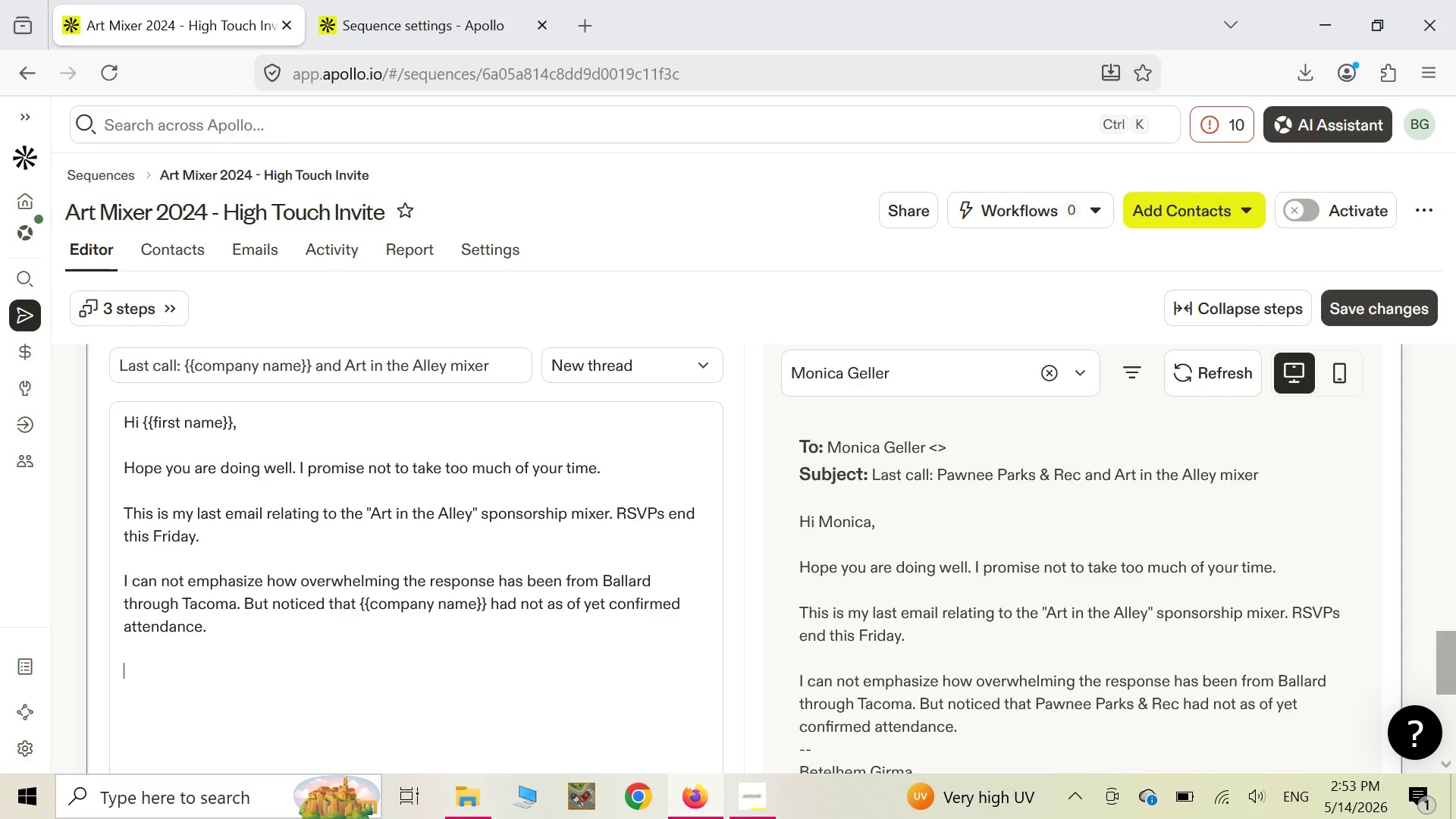 
key(CapsLock)
 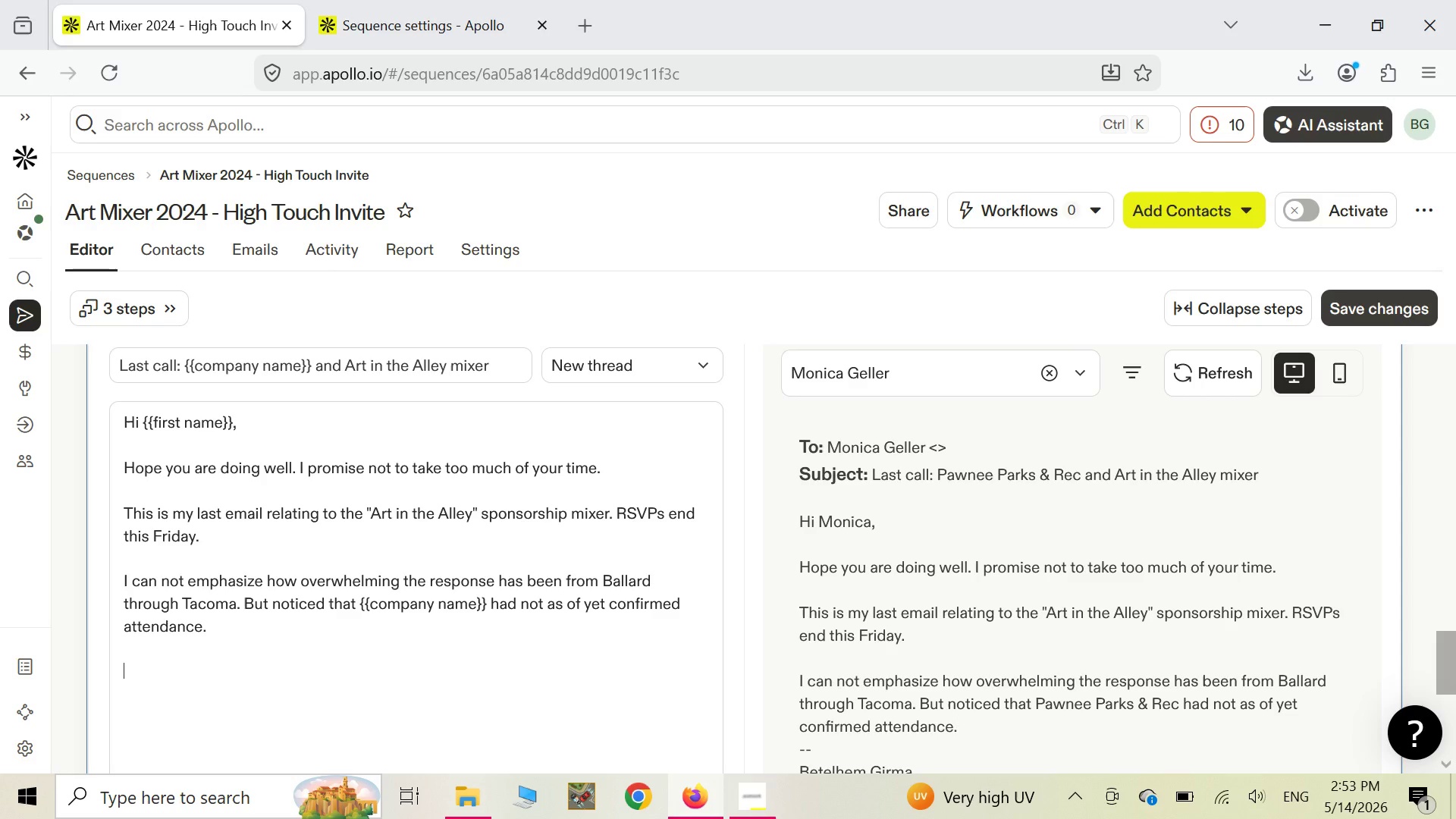 
key(A)
 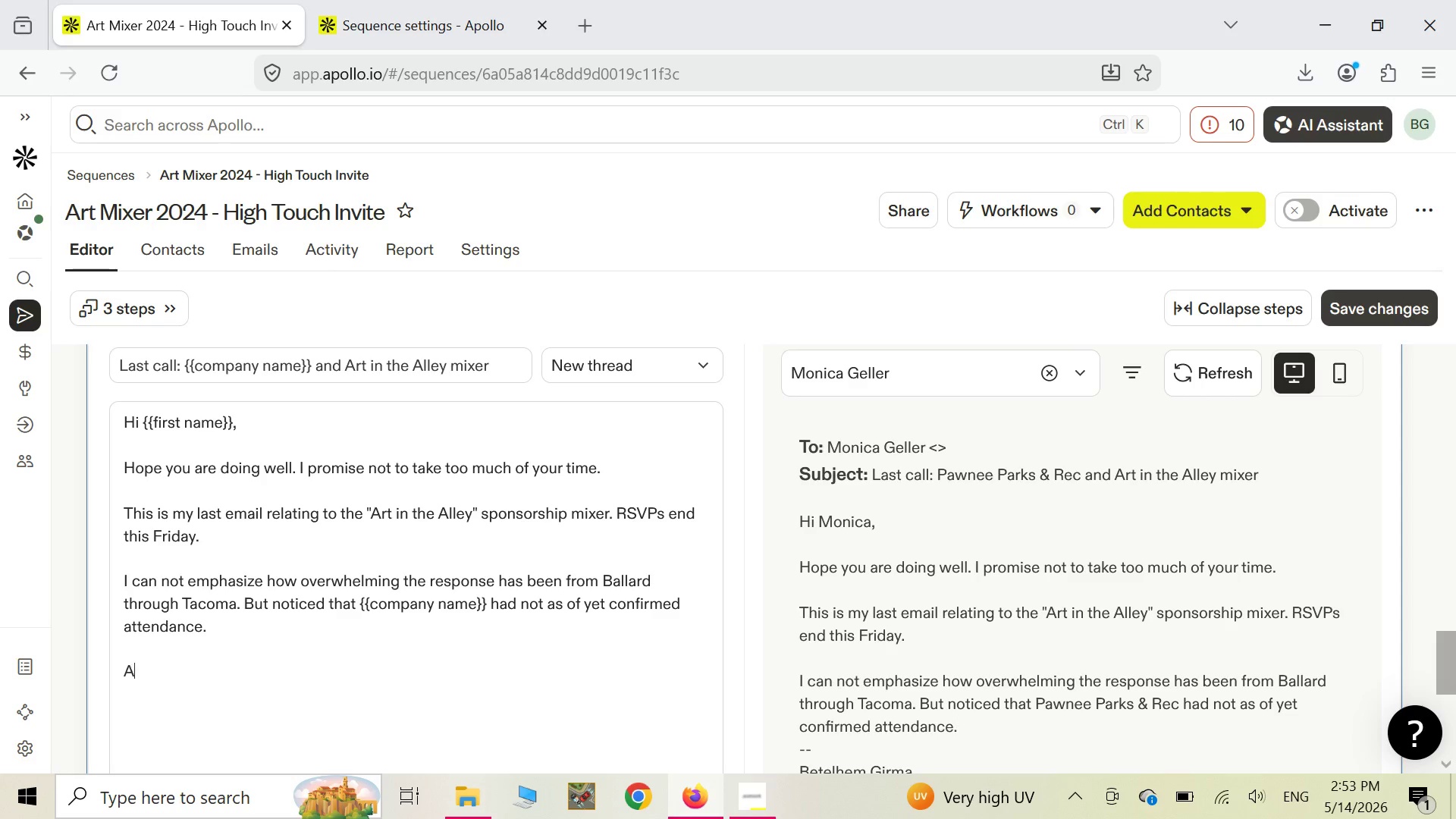 
key(CapsLock)
 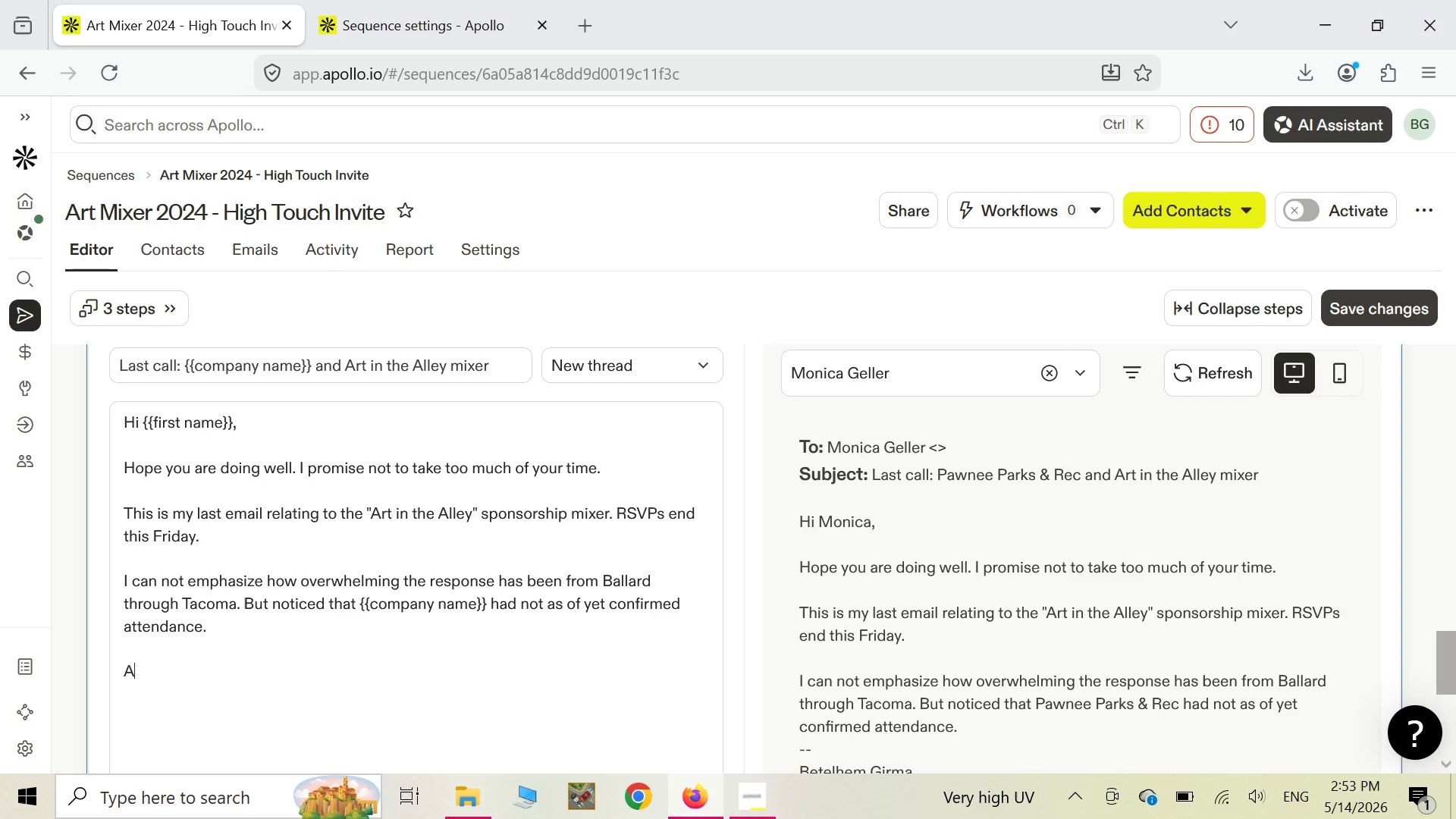 
key(S)
 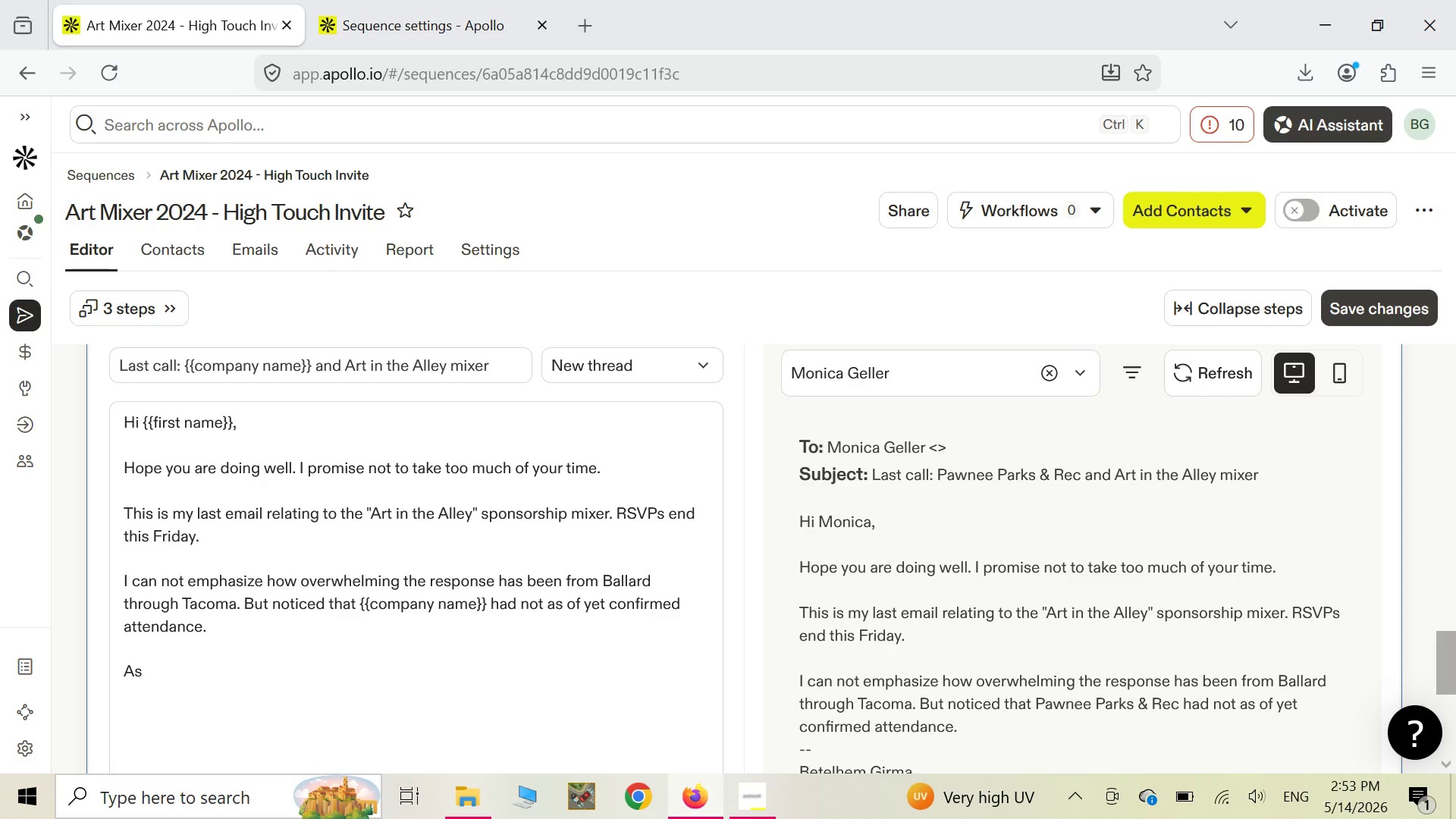 
key(Space)
 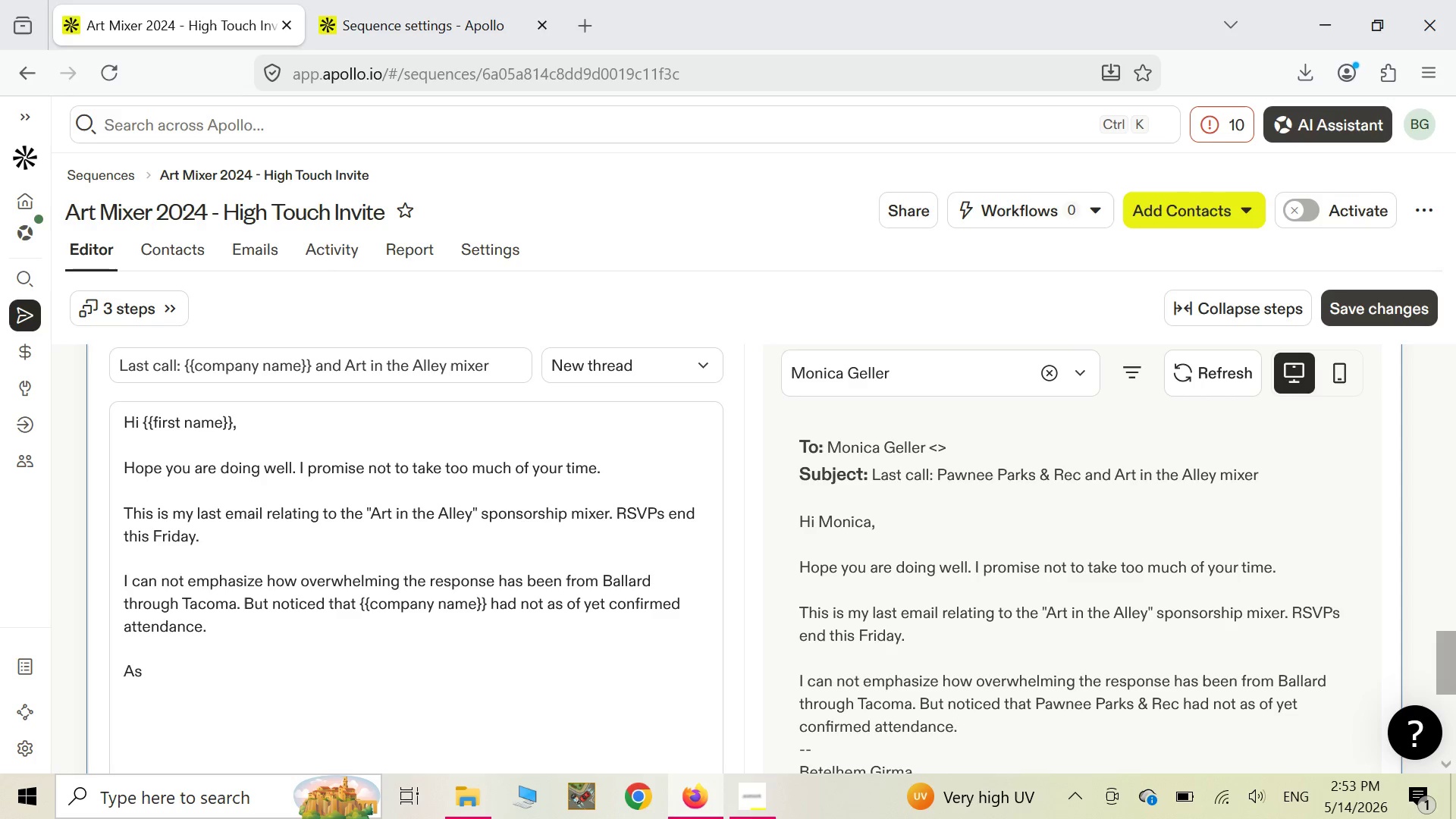 
key(A)
 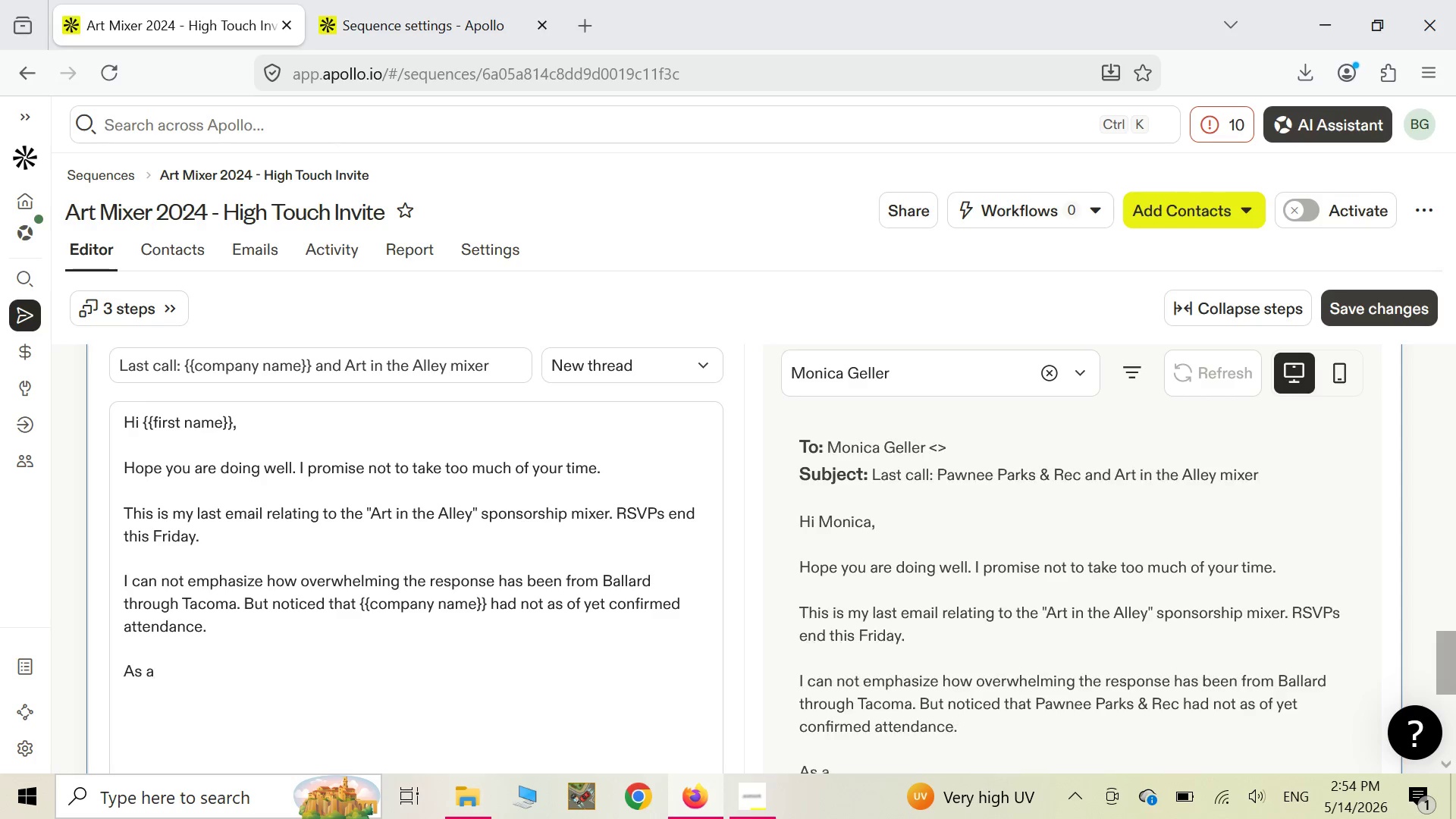 
type( local artist the impact on you will )
 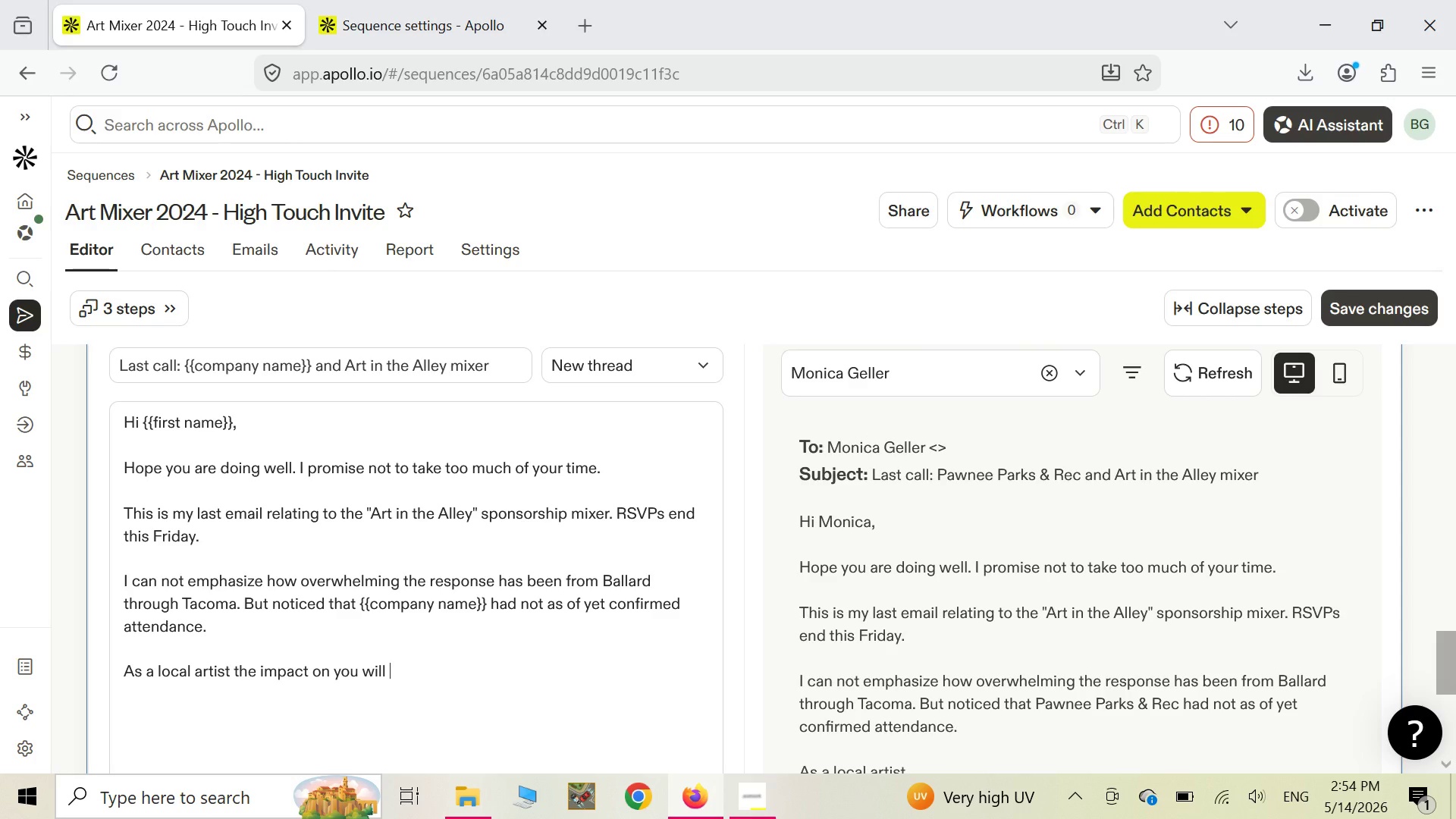 
wait(15.44)
 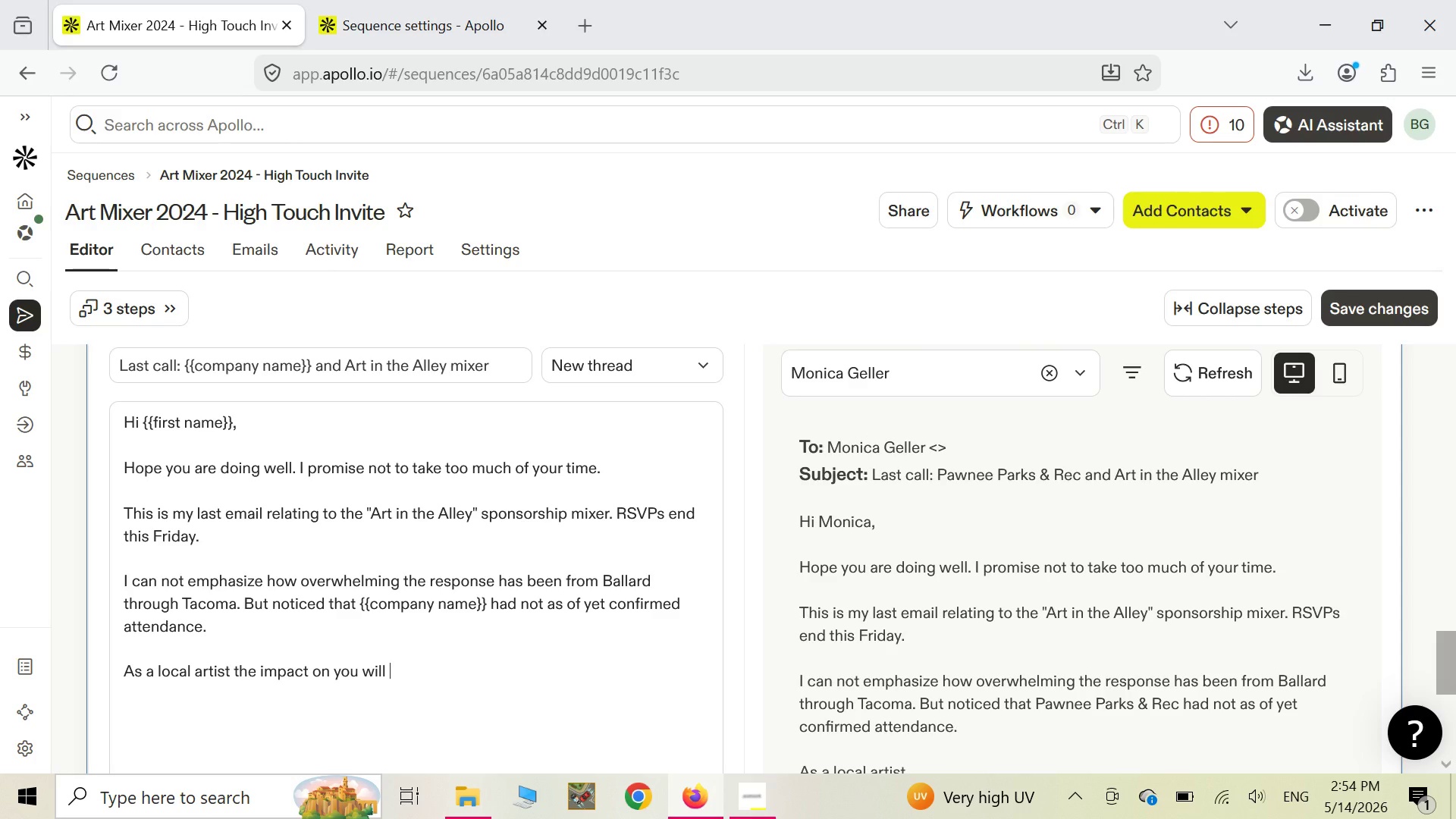 
type(be )
 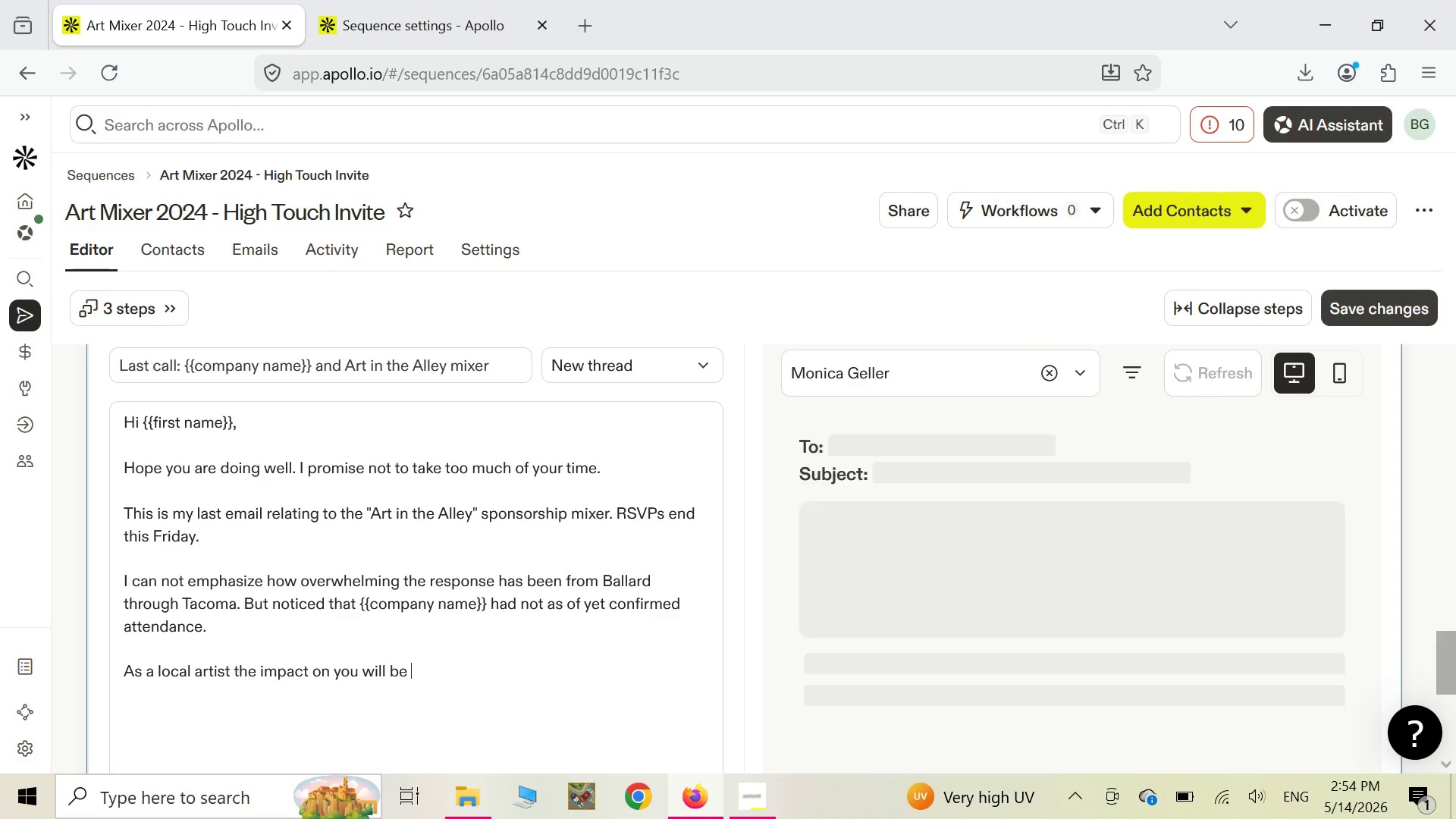 
type(significant)
 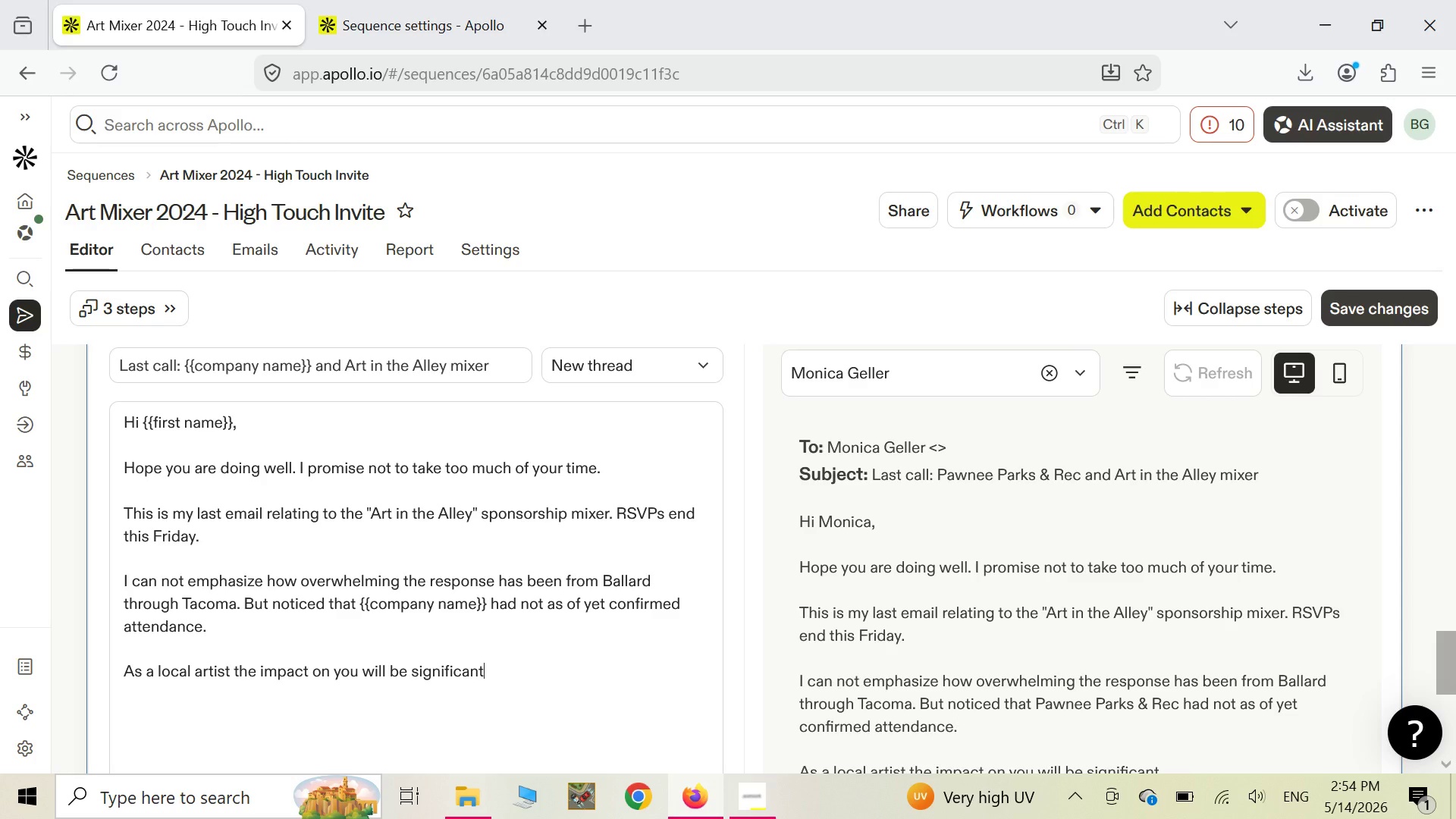 
key(Period)
 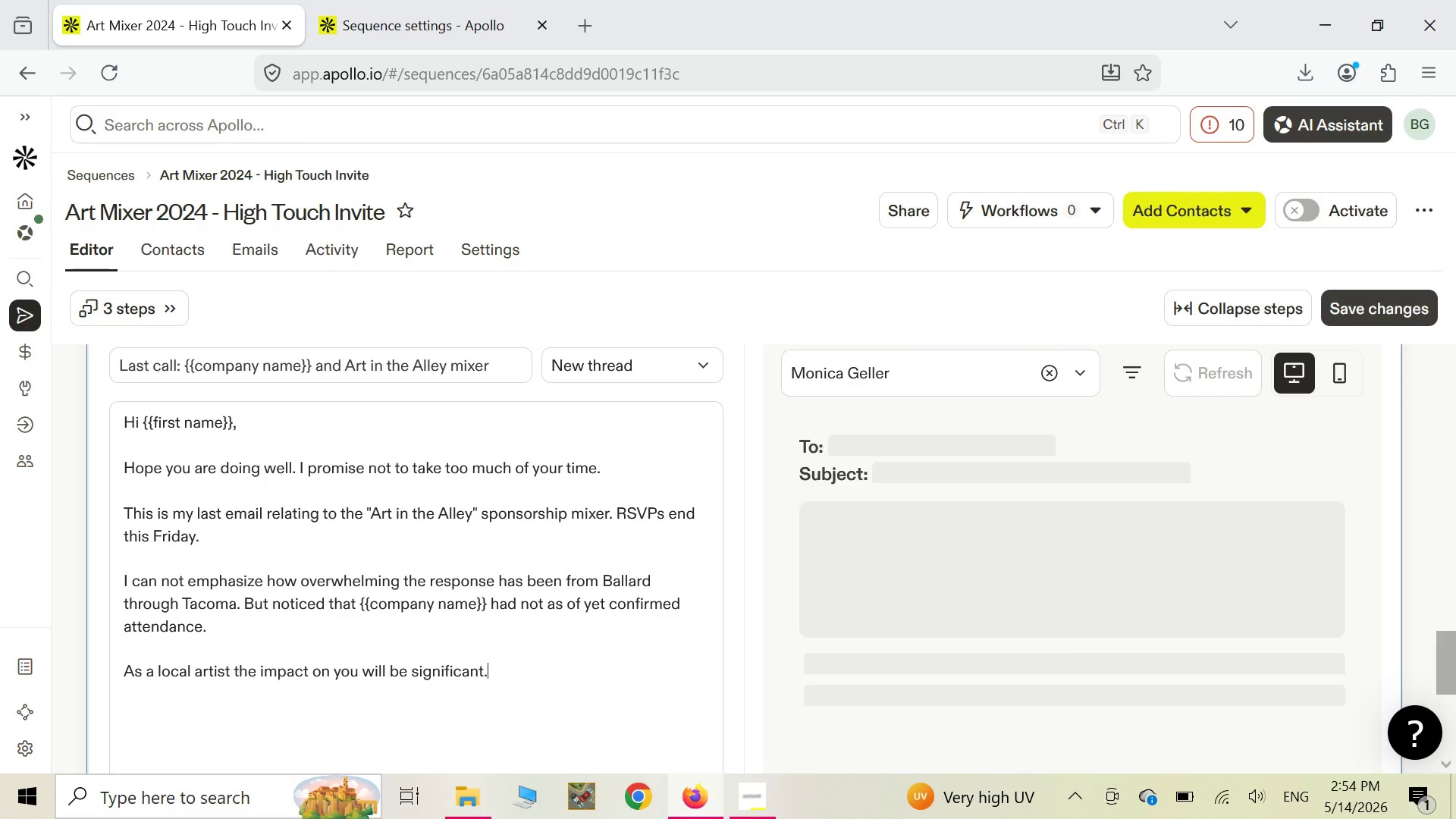 
key(Space)
 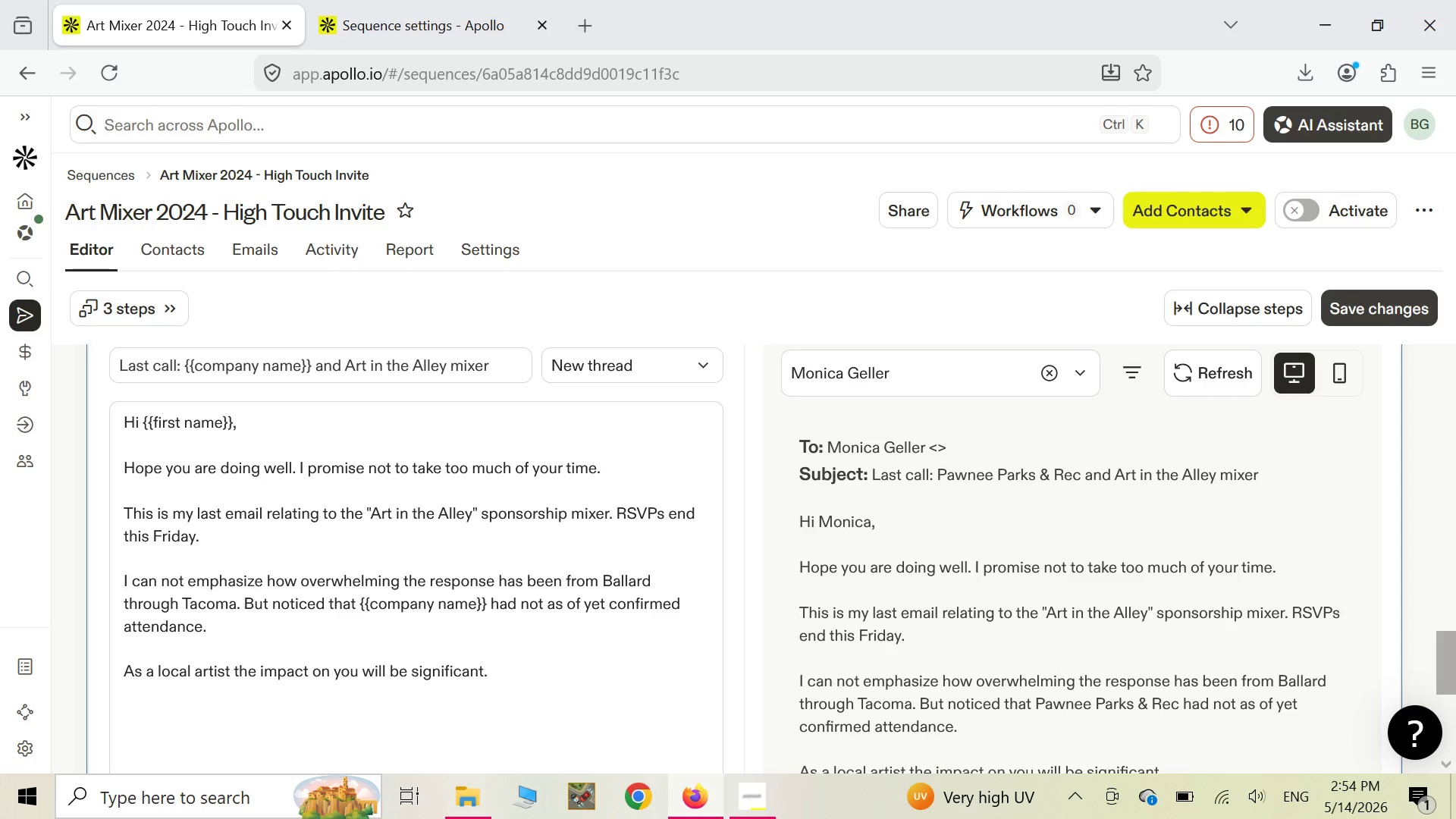 
key(Shift+ShiftLeft)
 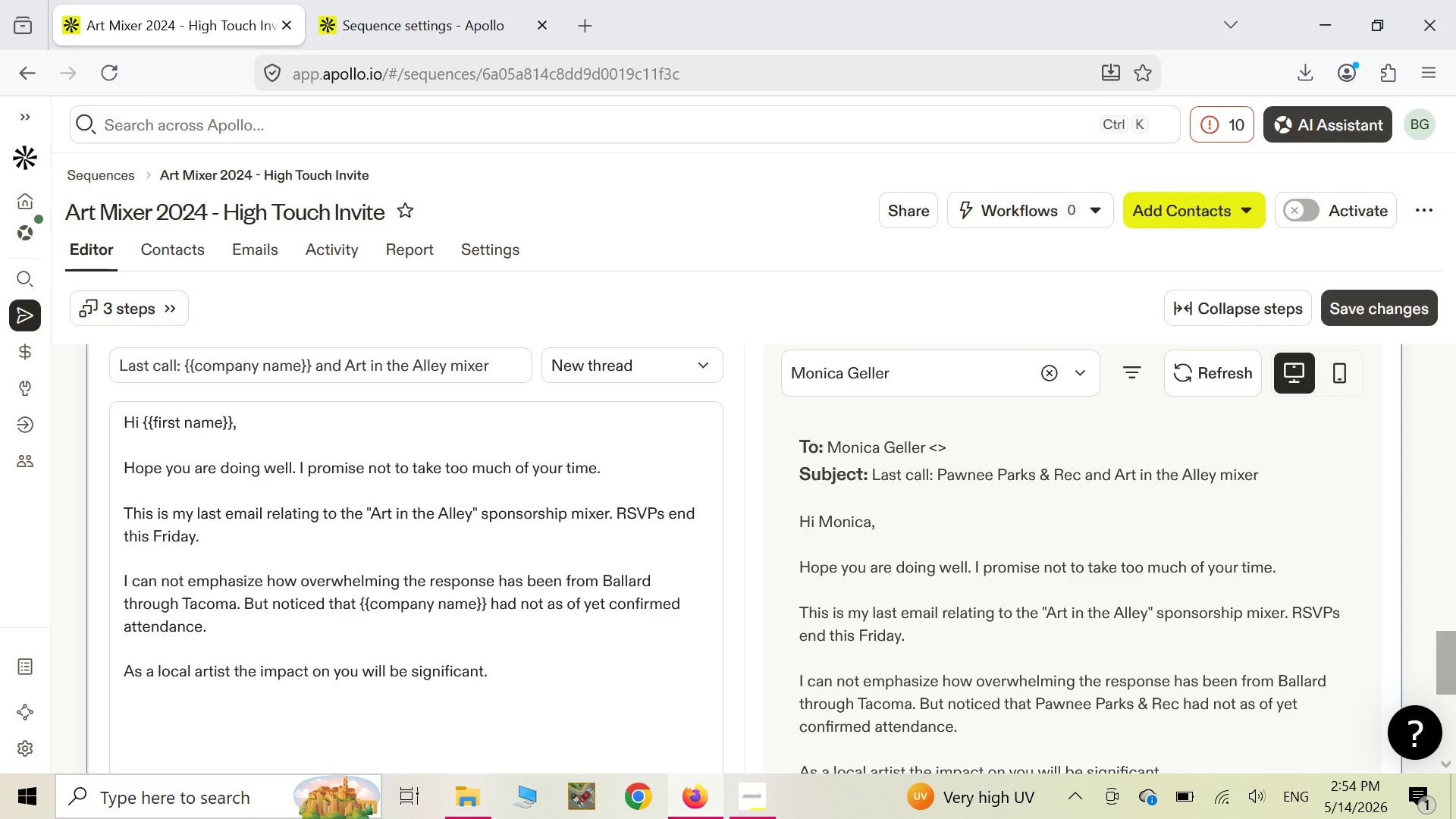 
key(Shift+BracketLeft)
 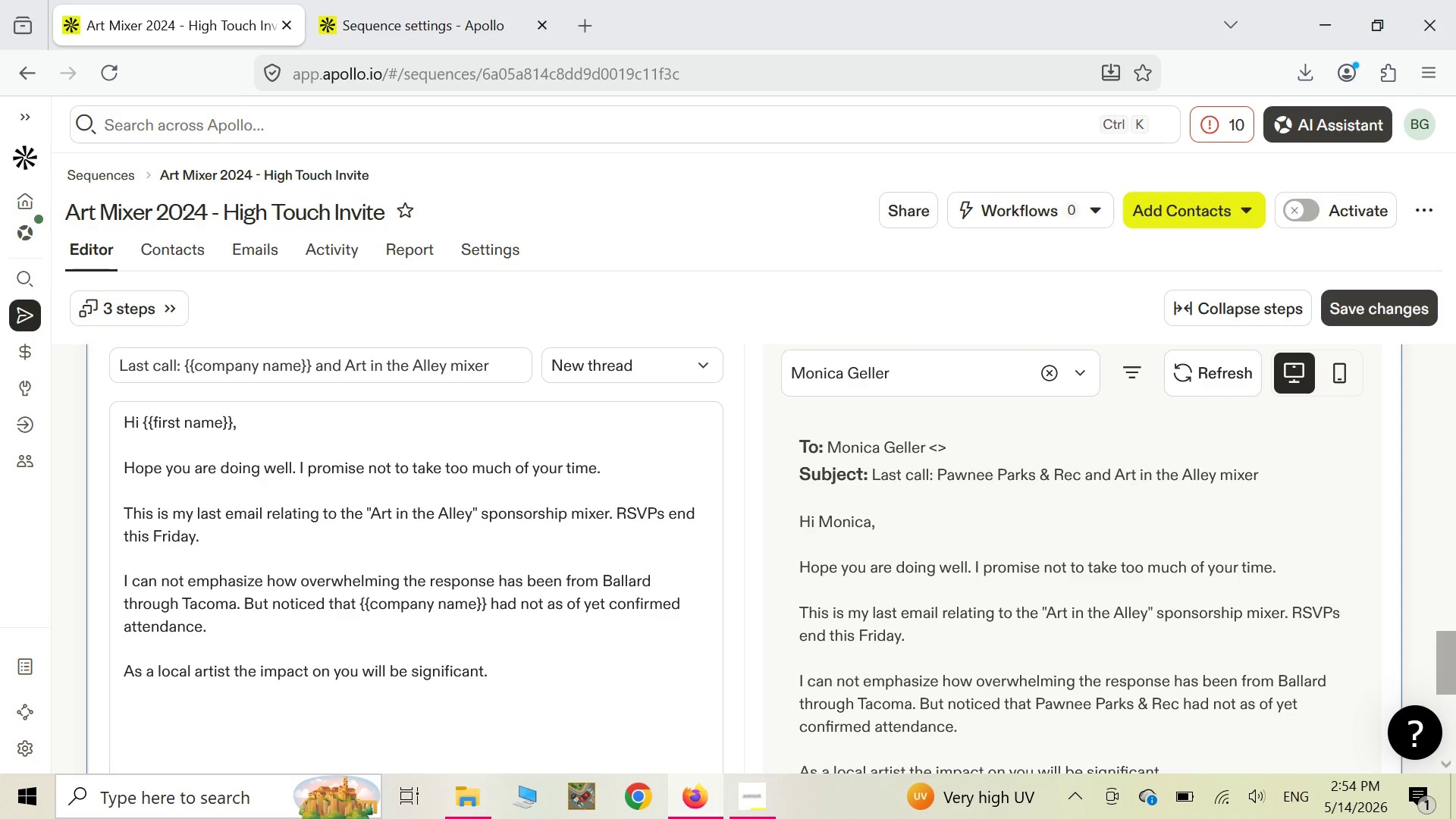 
key(Shift+ShiftLeft)
 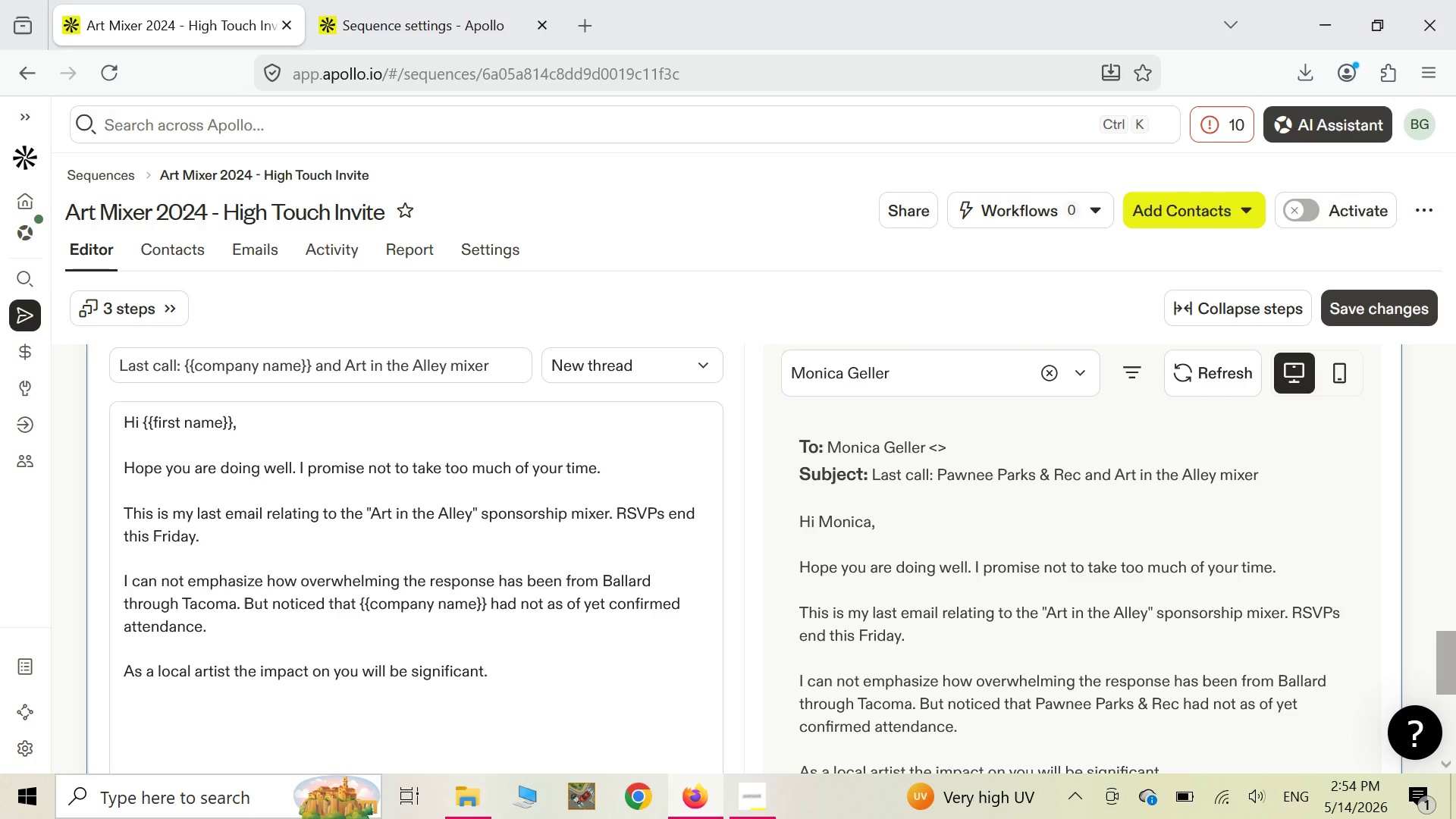 
key(Shift+BracketLeft)
 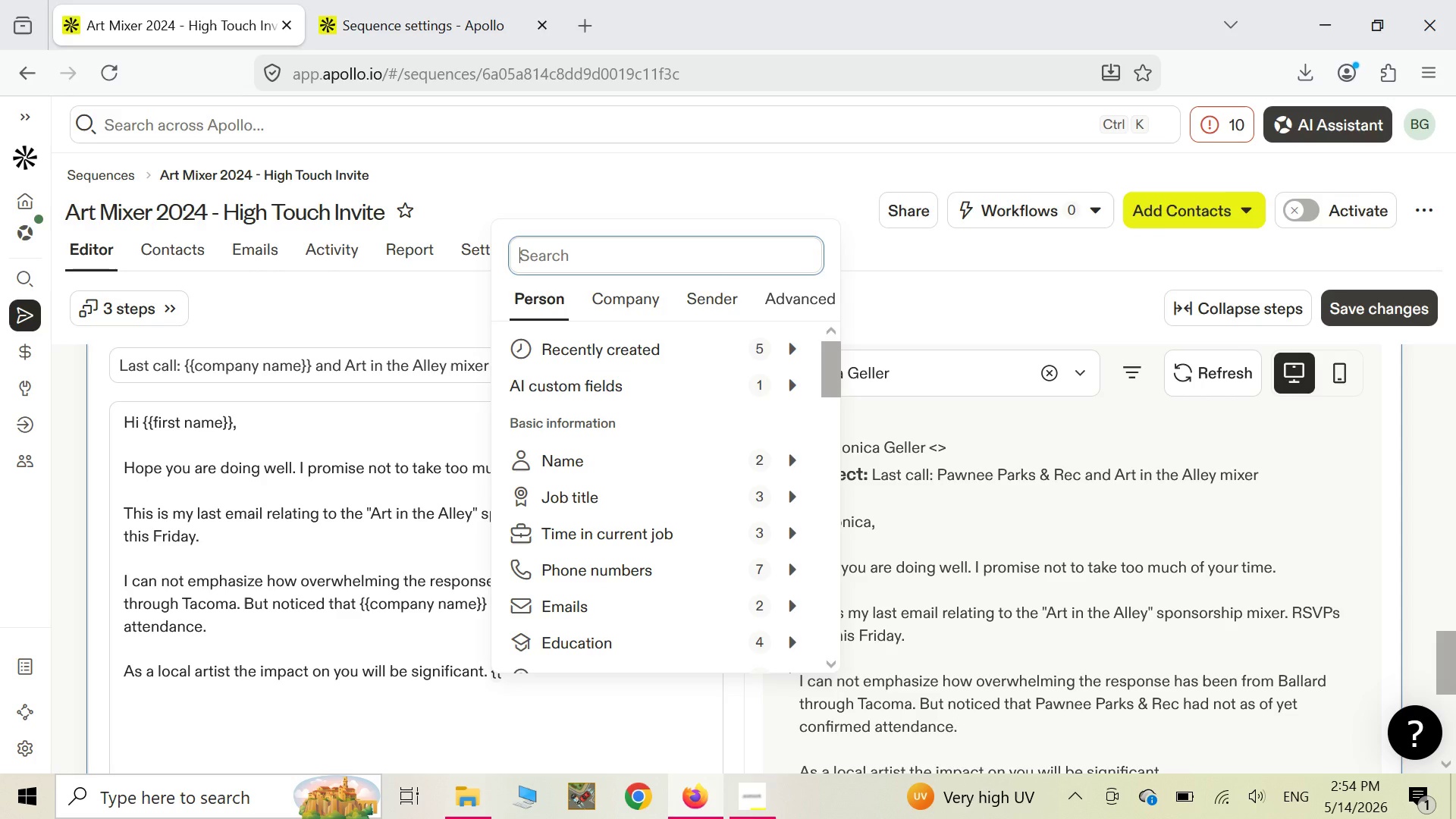 
wait(5.31)
 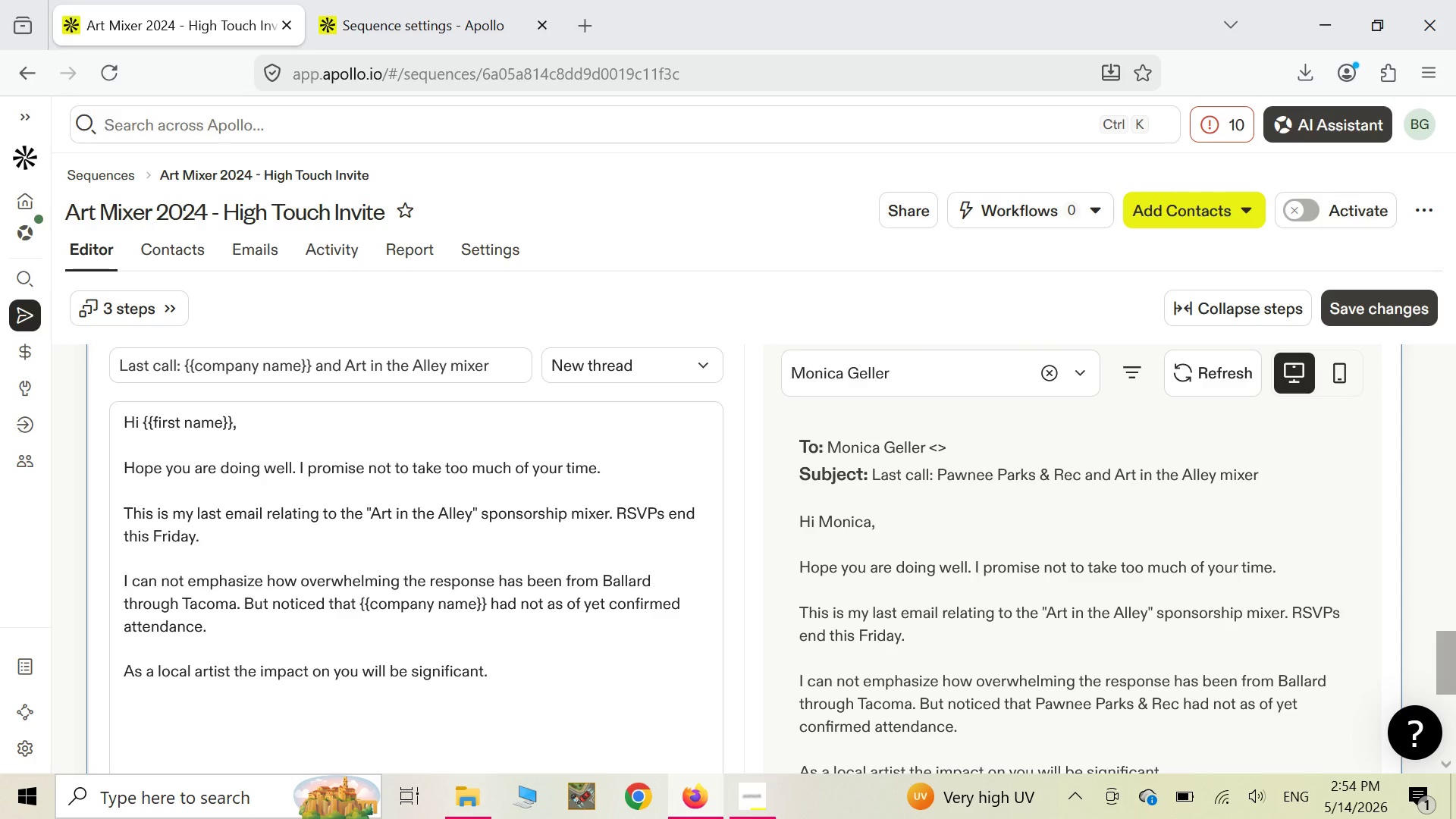 
type(lo)
 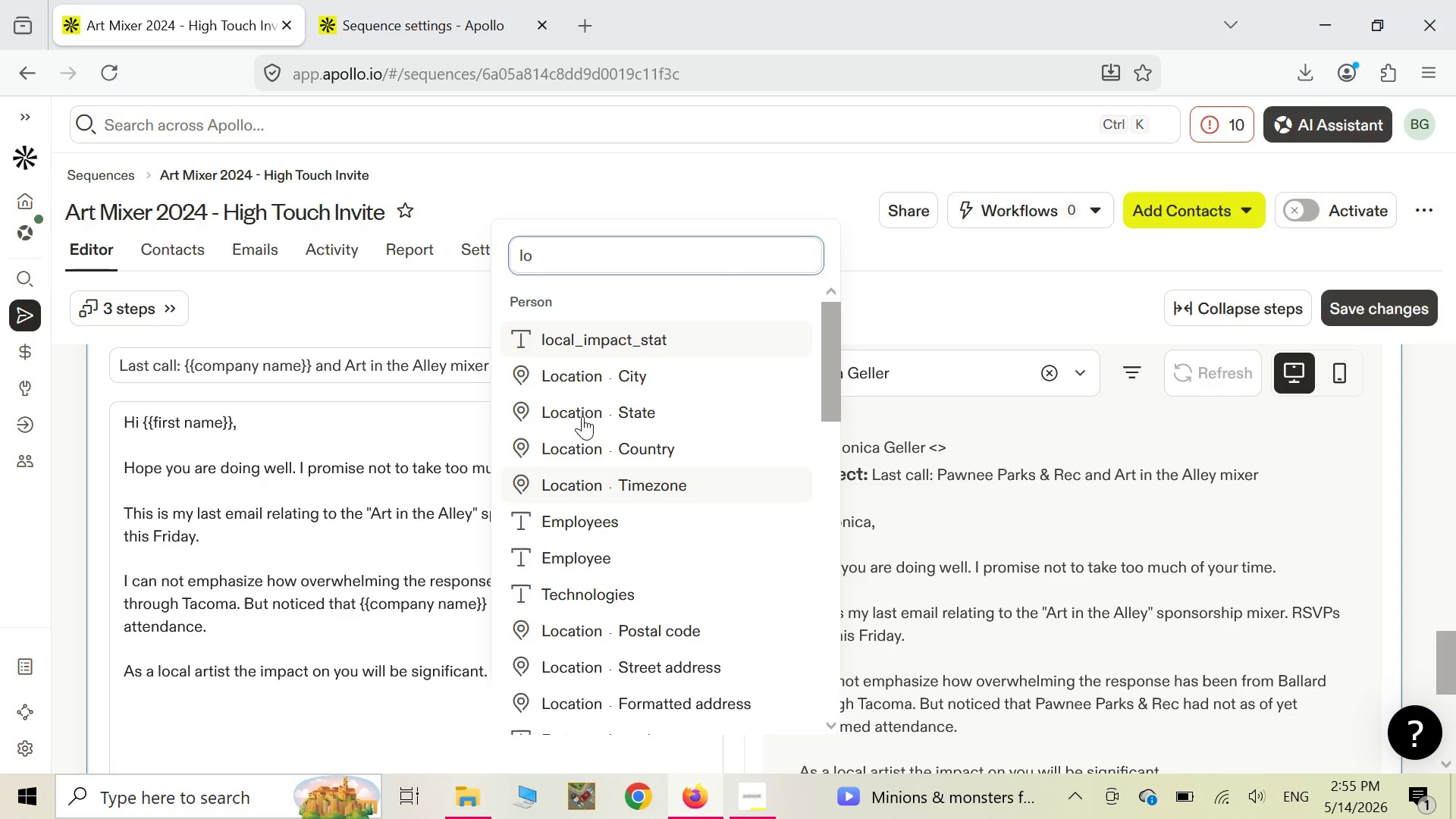 
left_click([616, 337])
 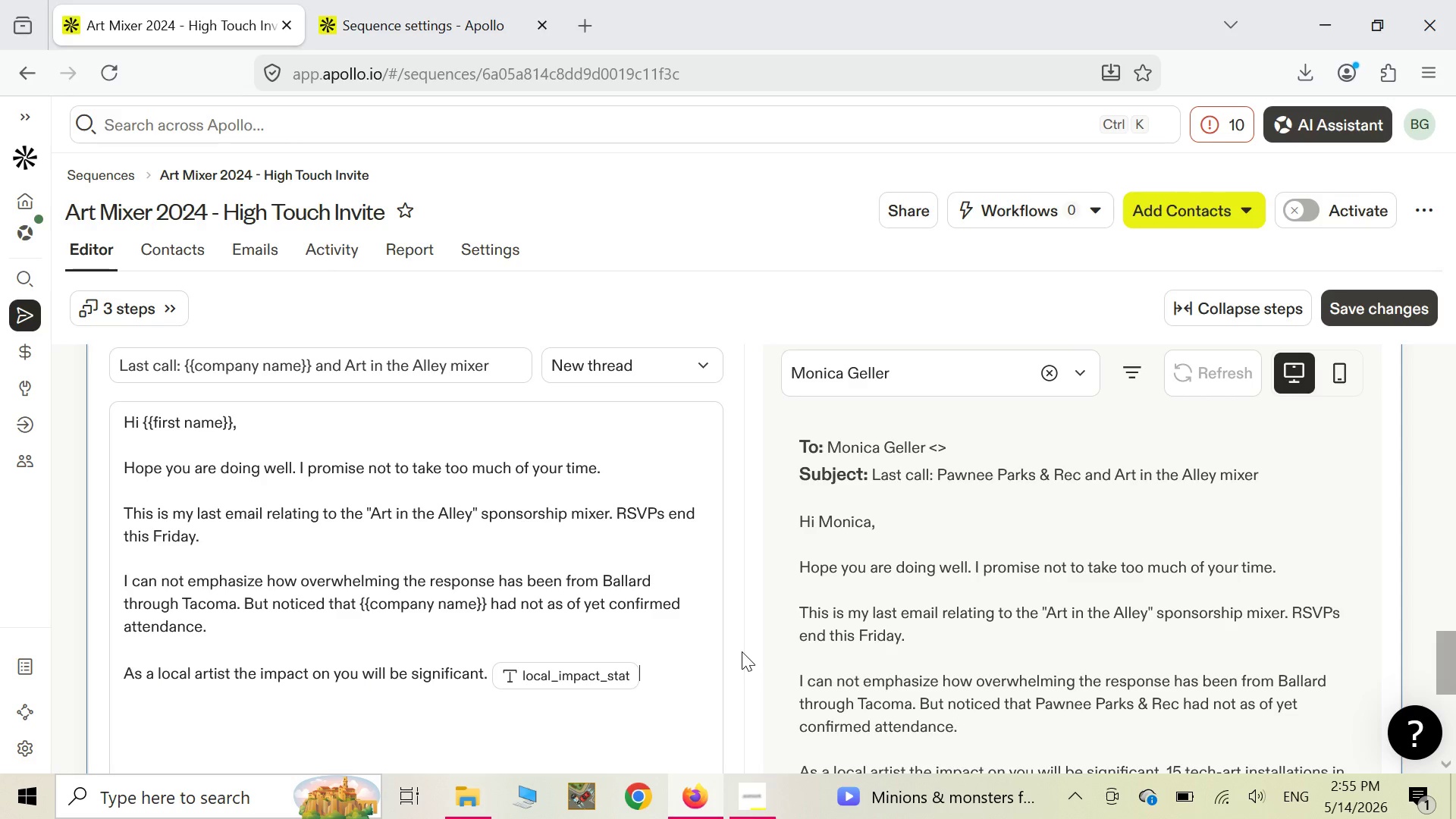 
wait(6.36)
 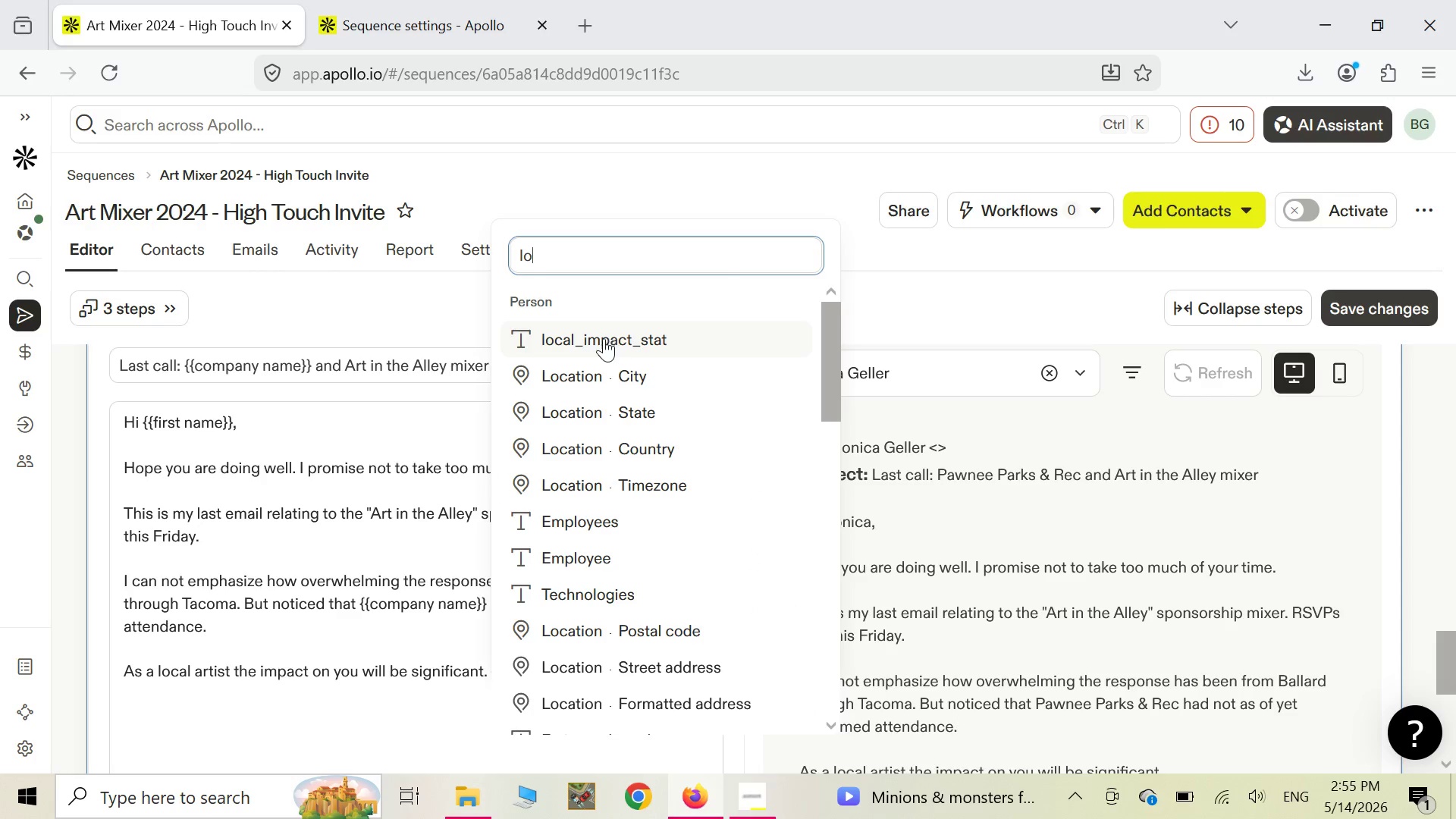 
key(Period)
 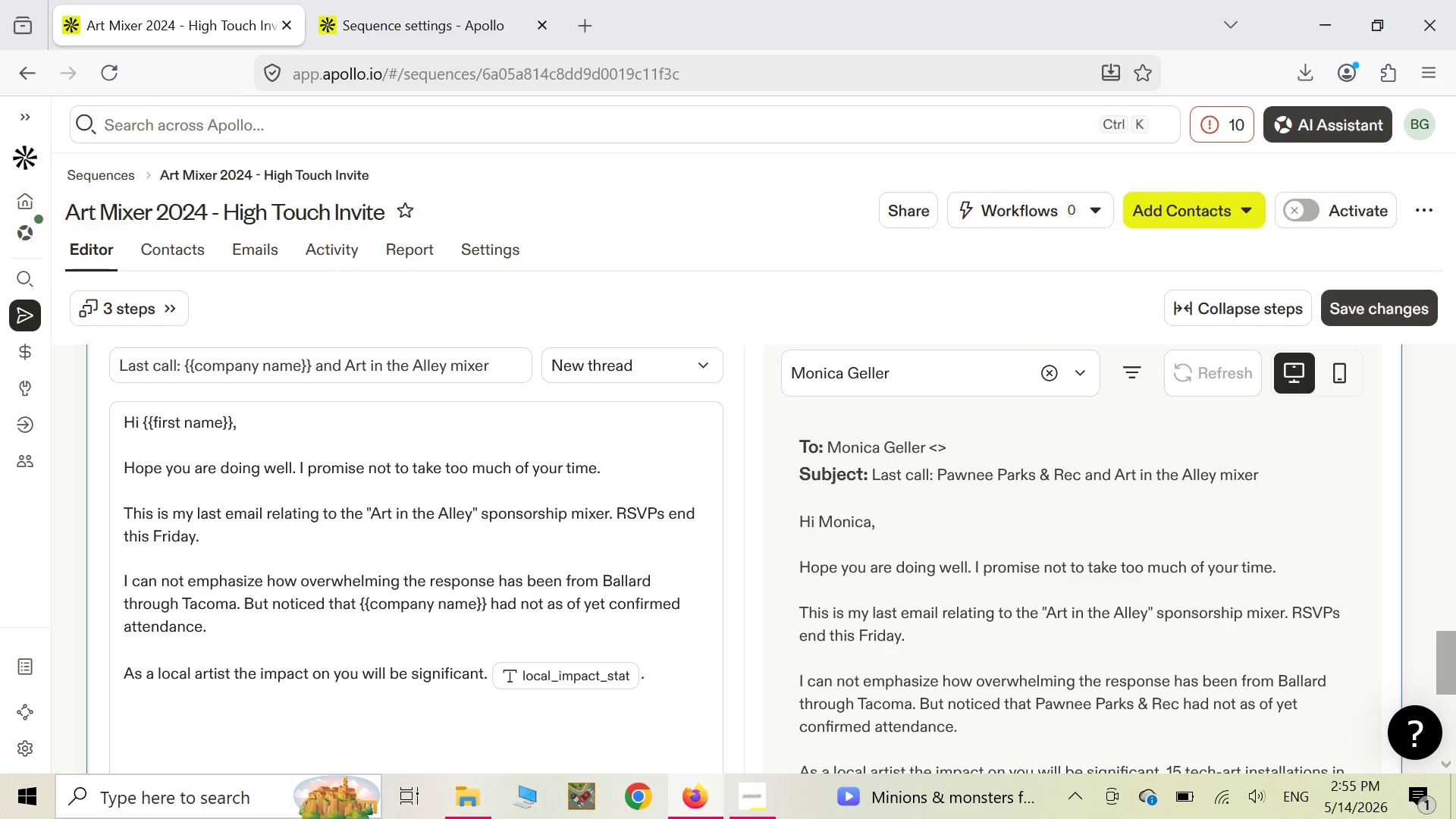 
wait(5.38)
 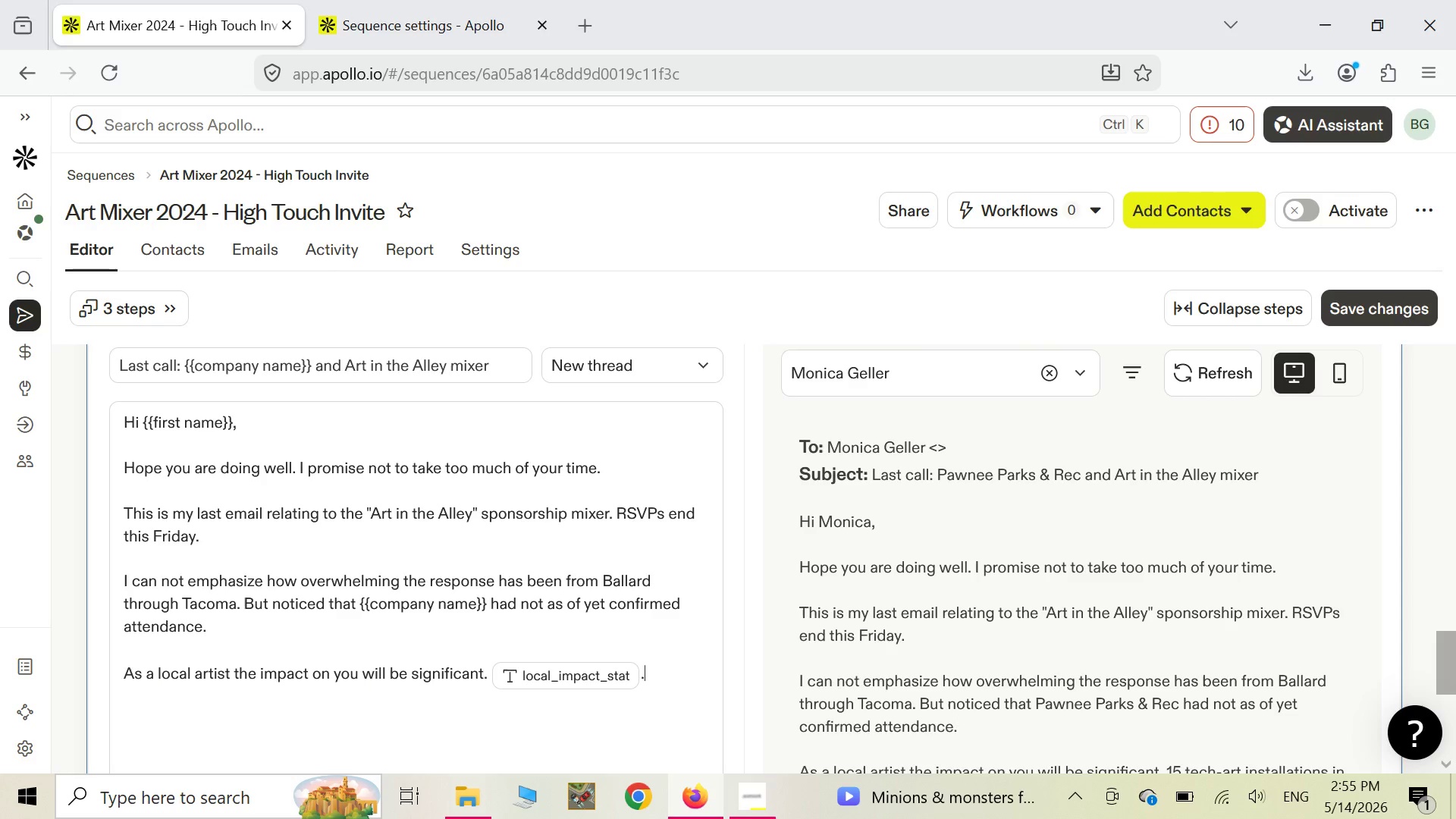 
key(Enter)
 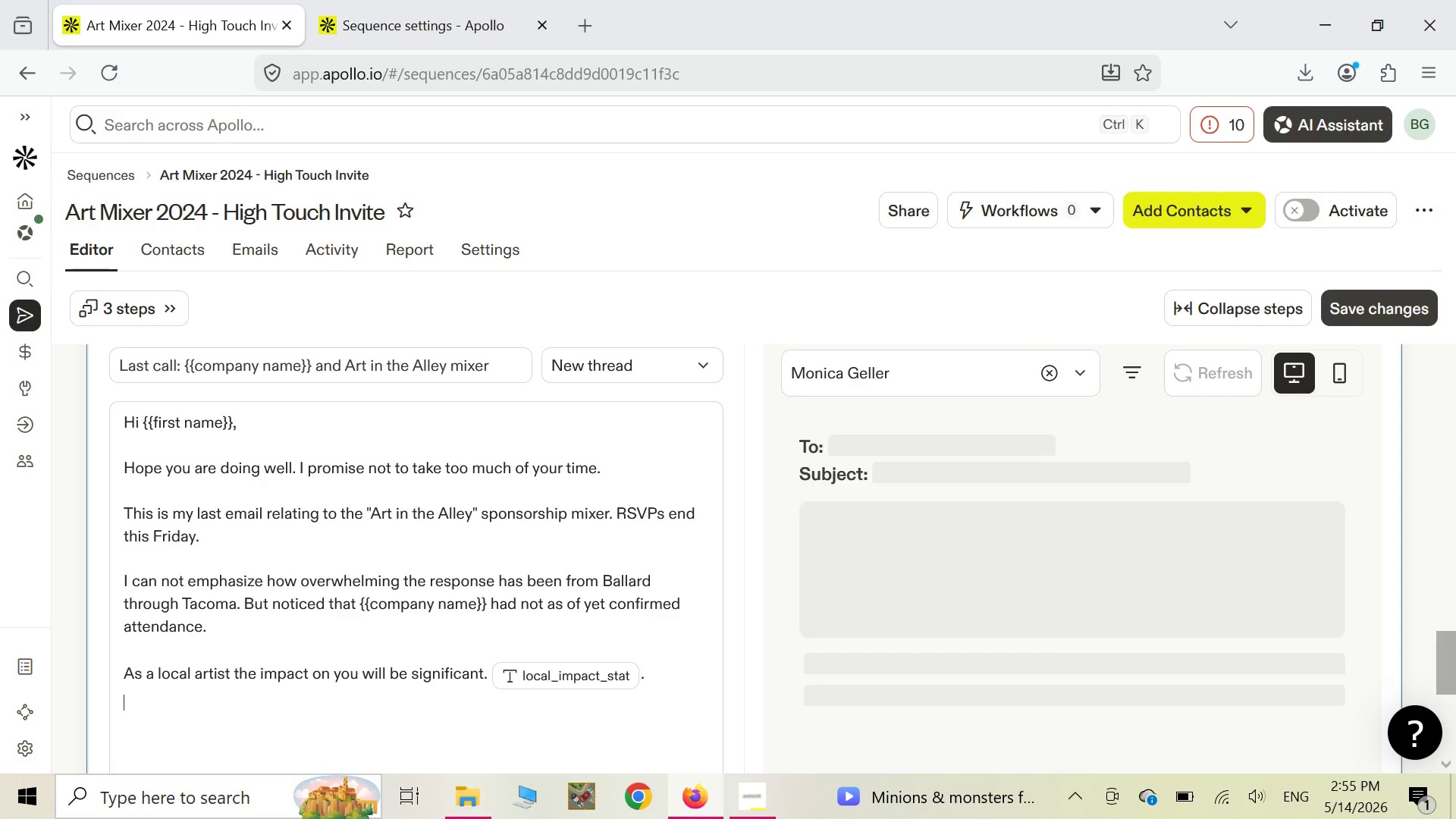 
type(If you're unable to make it this time )
 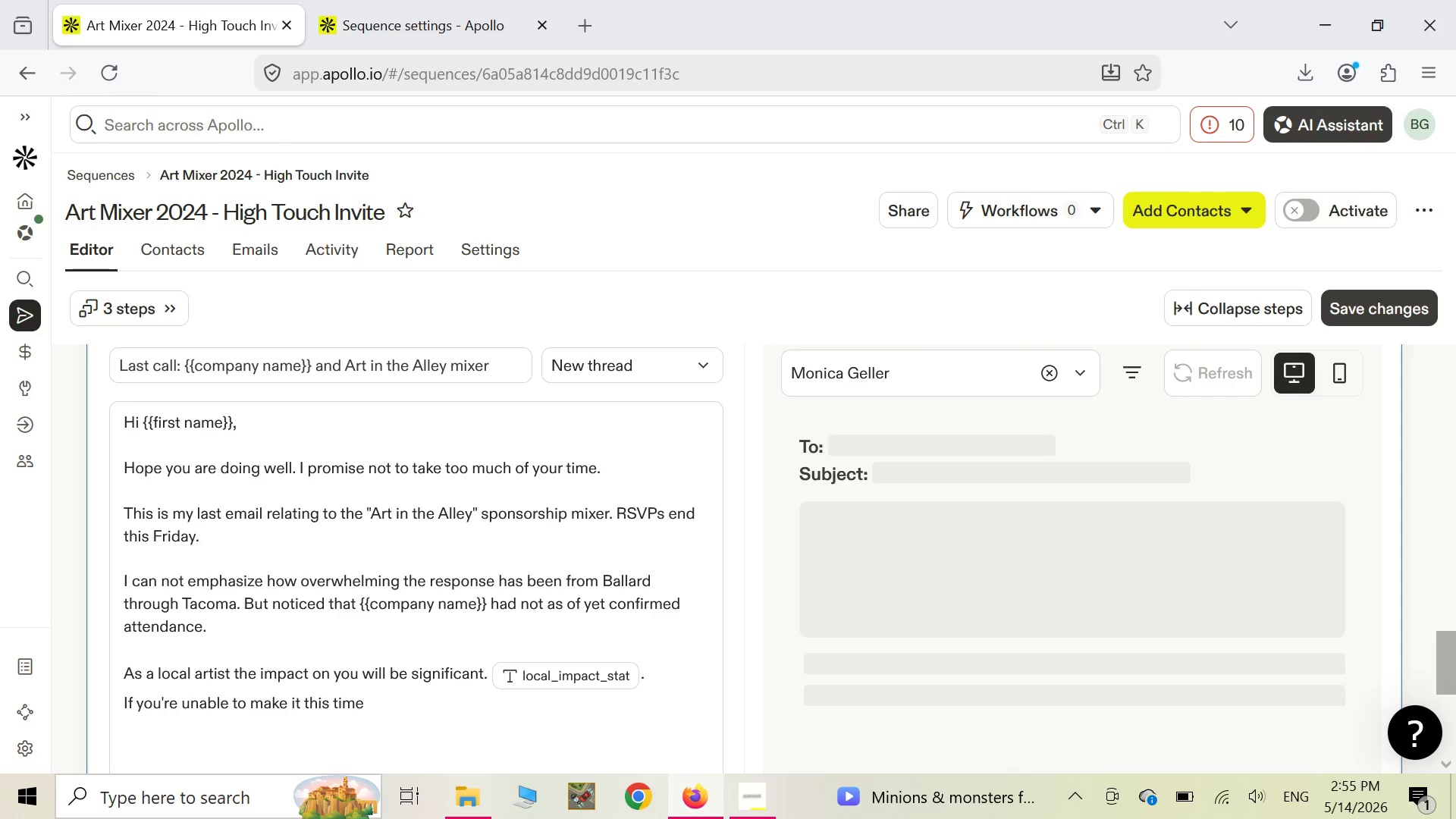 
key(Backspace)
 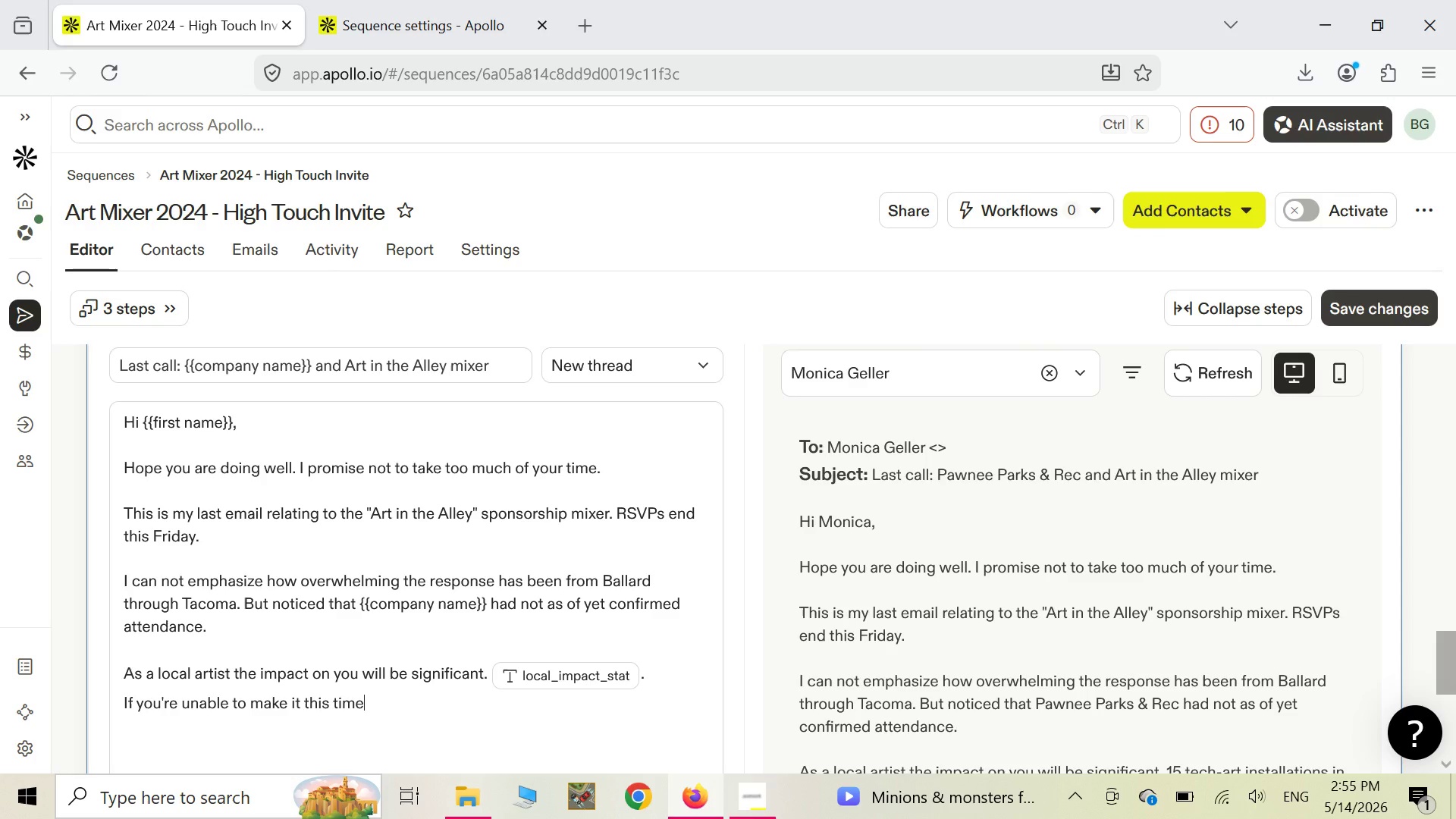 
key(Comma)
 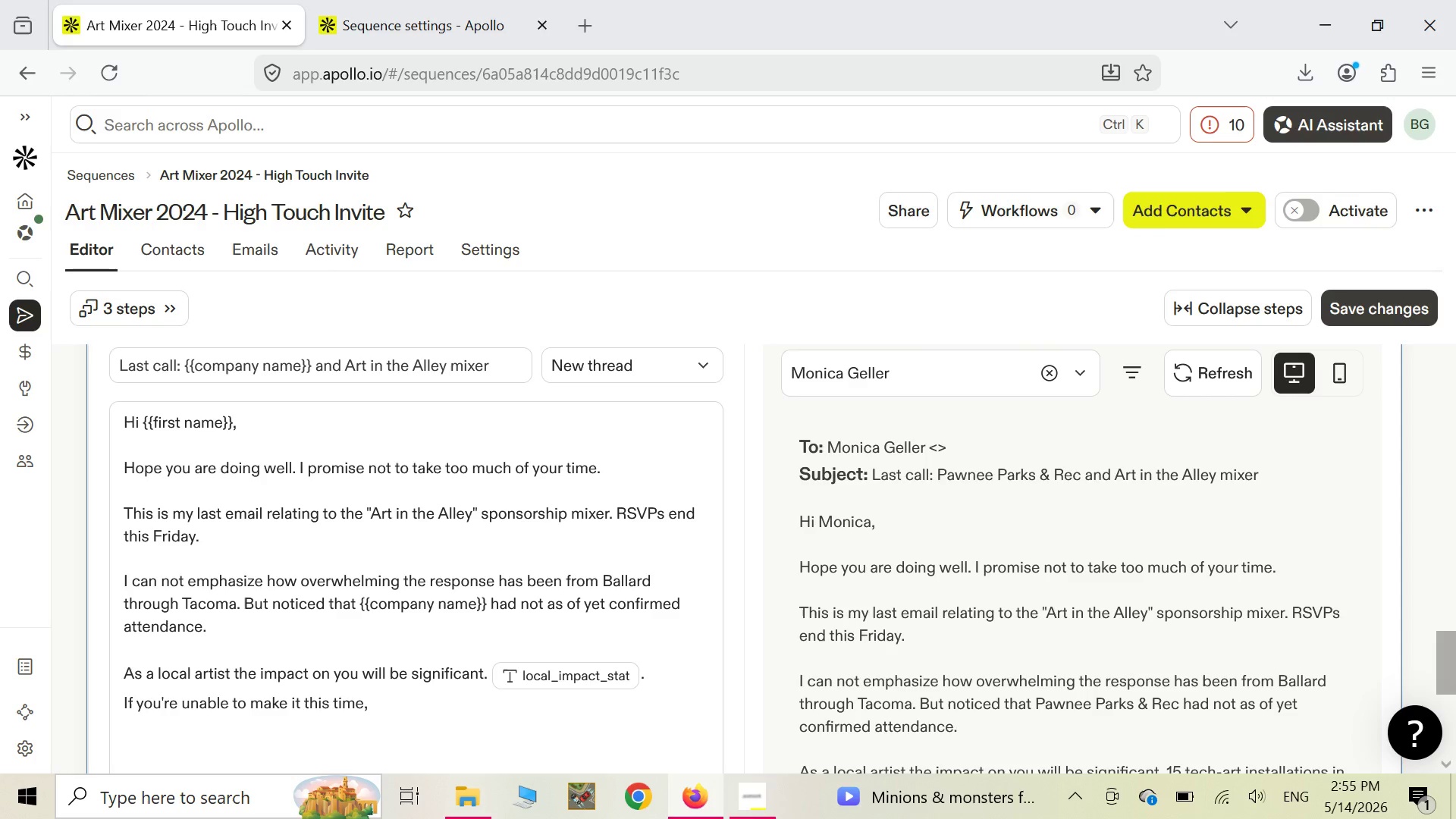 
key(Space)
 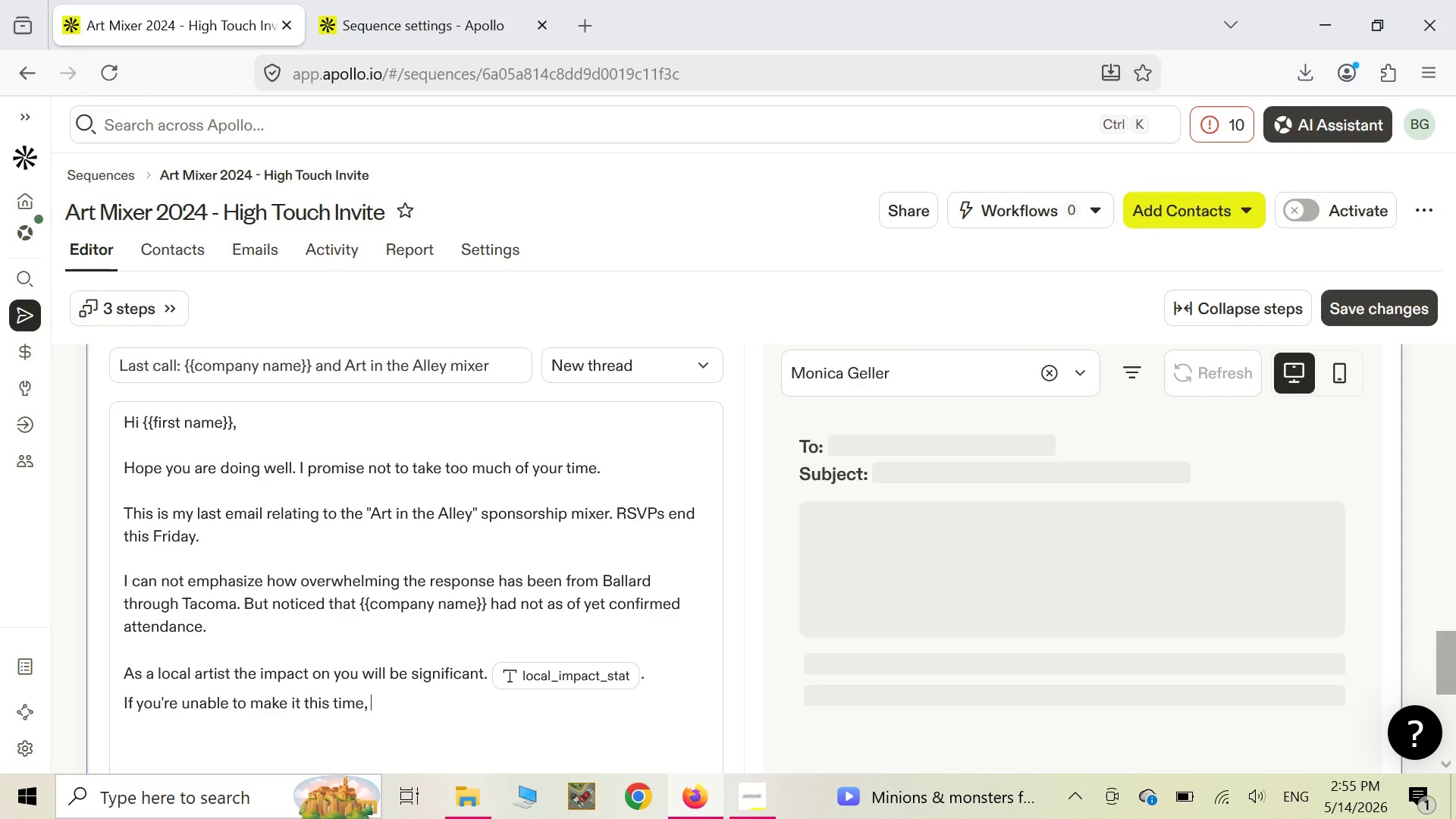 
type(please)
 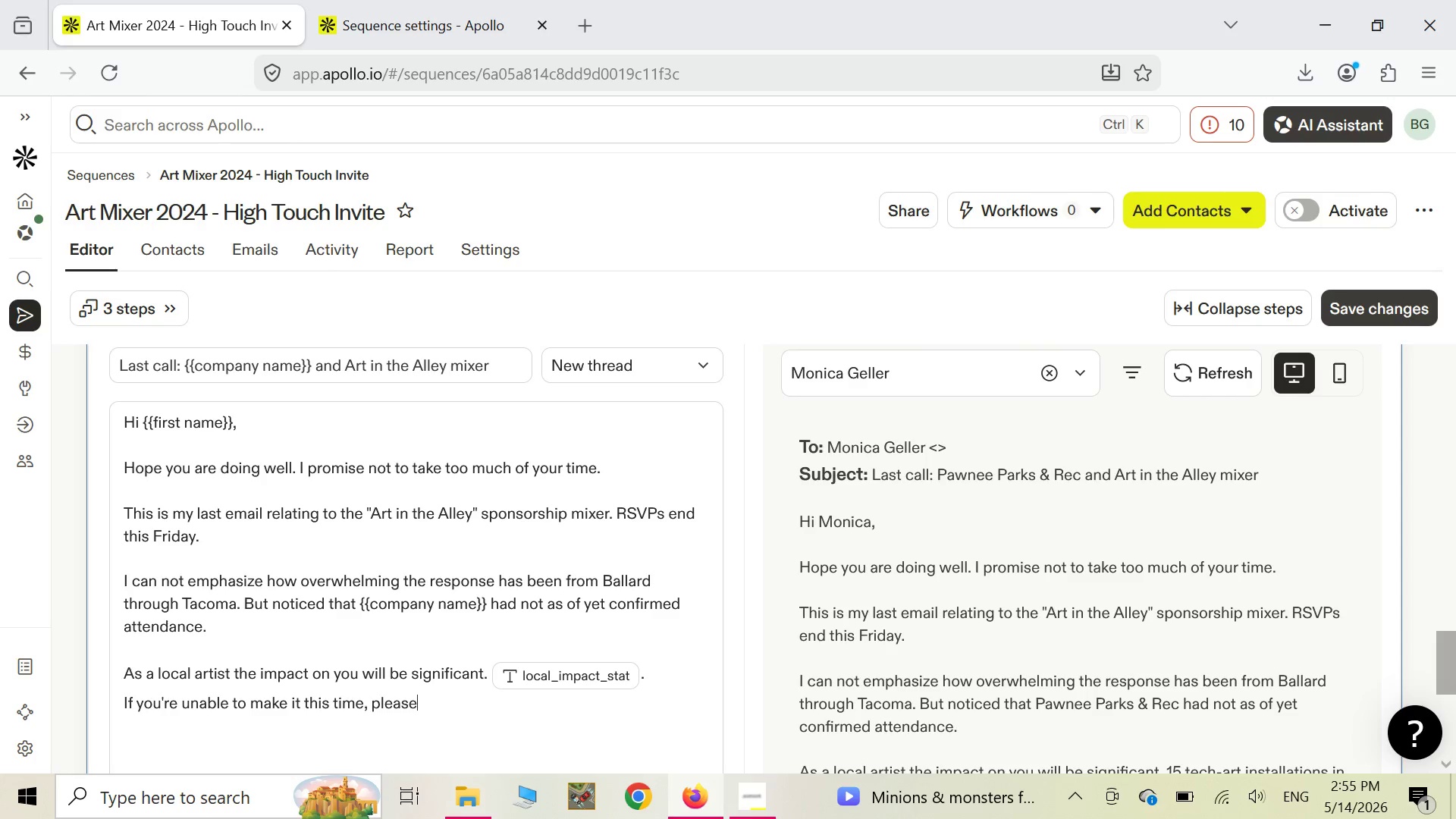 
type(just )
 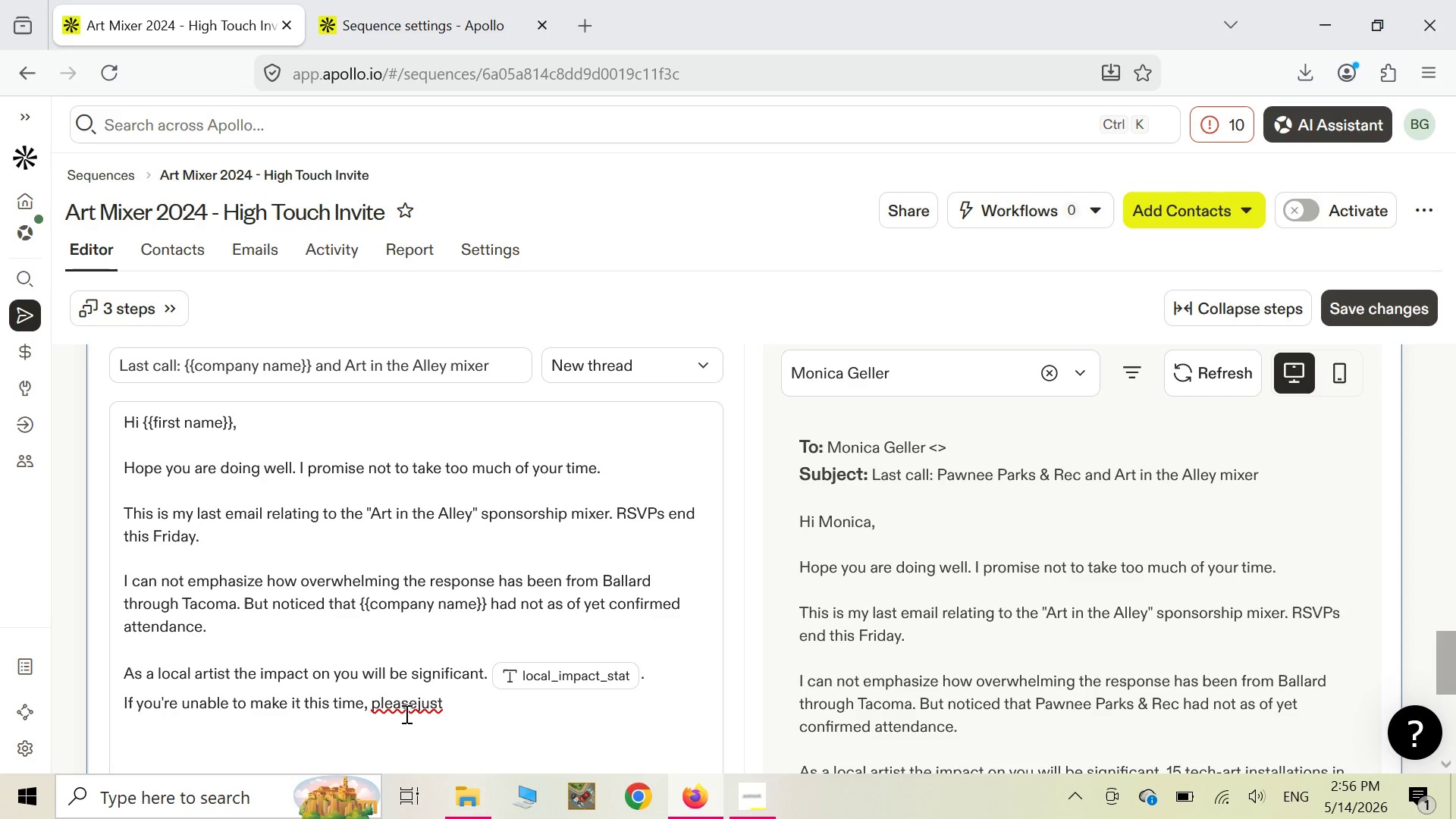 
left_click([413, 701])
 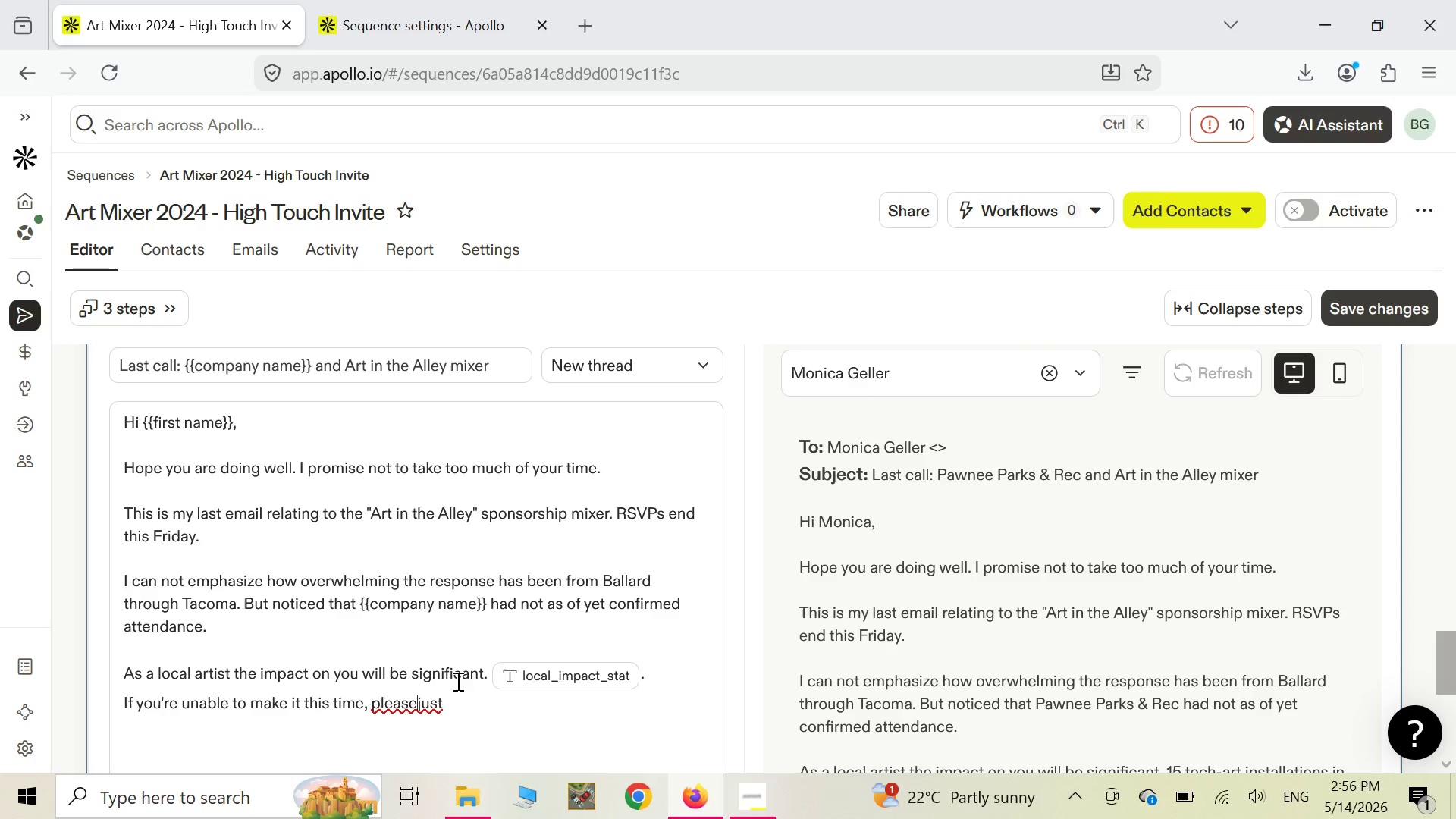 
key(Space)
 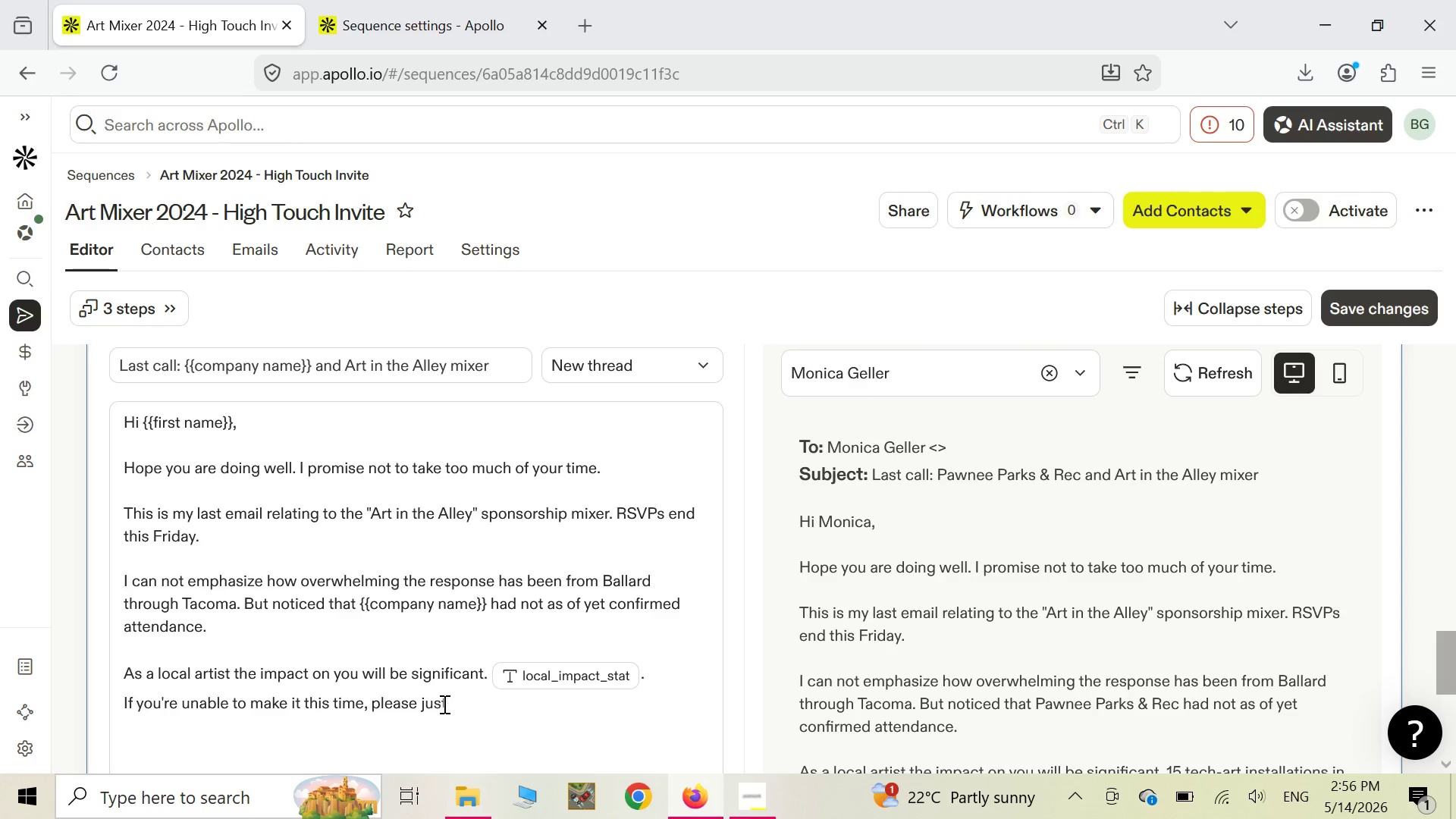 
left_click([446, 703])
 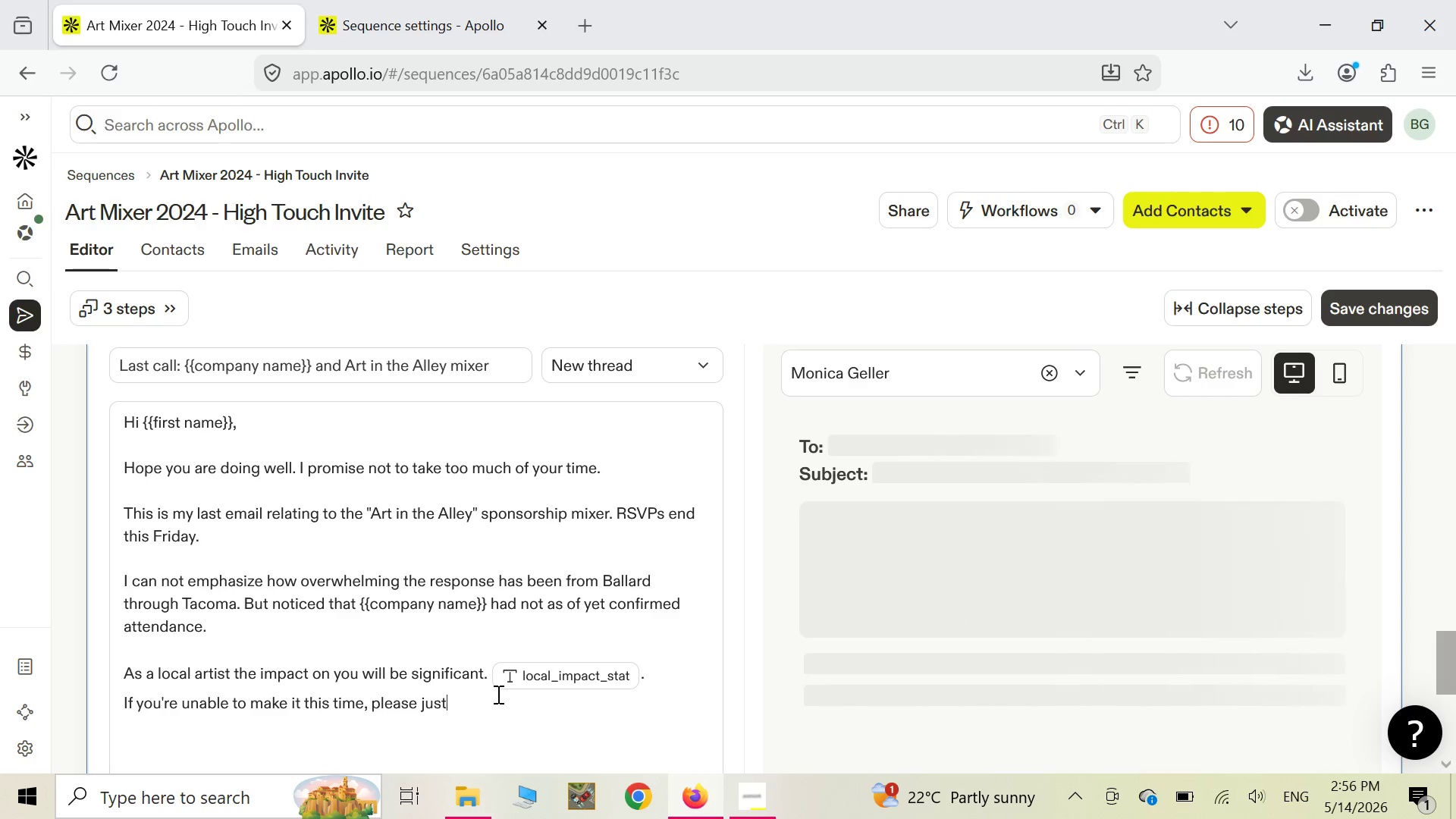 
key(Space)
 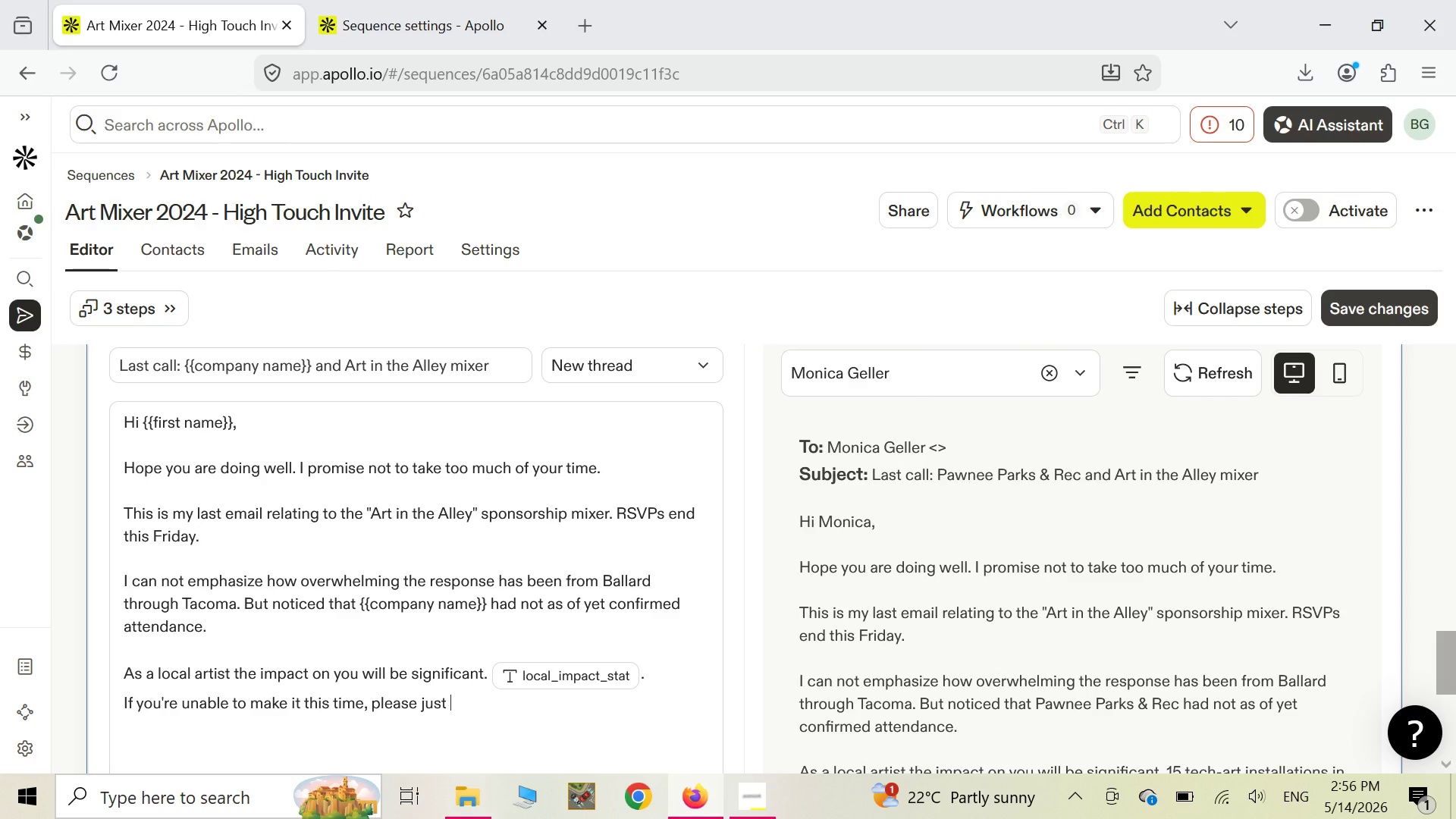 
wait(29.33)
 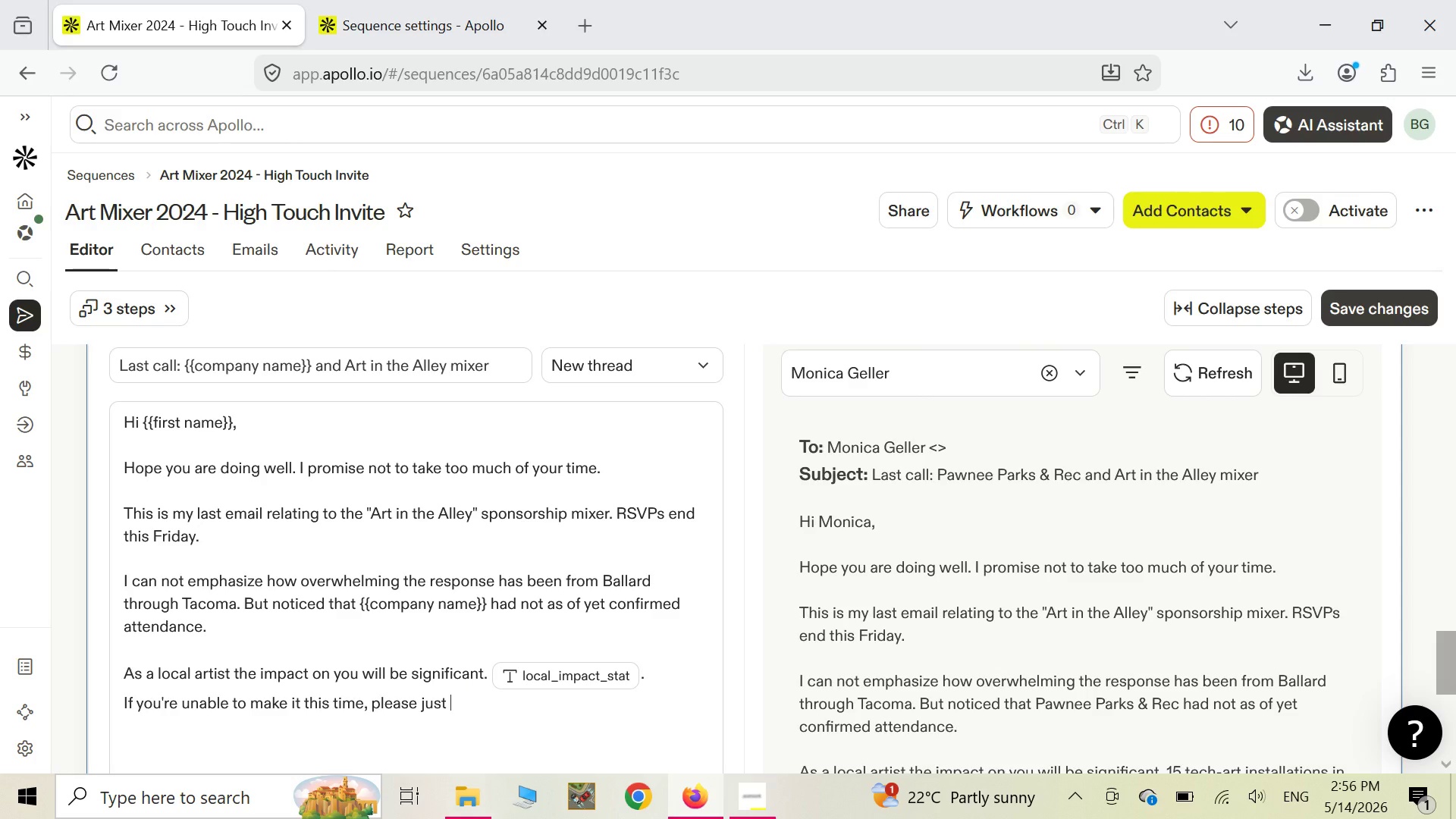 
type(reply)
 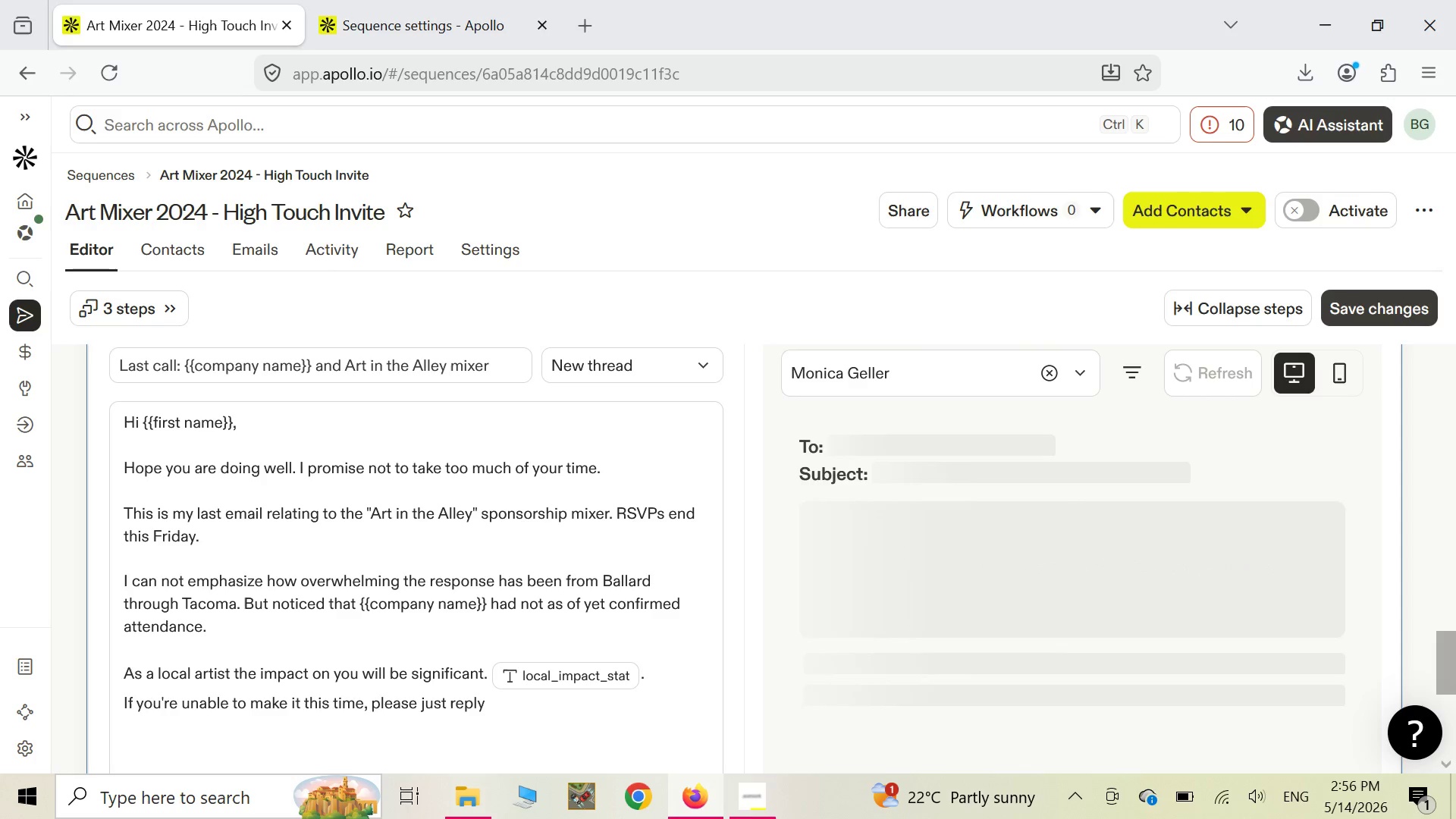 
key(Backspace)
 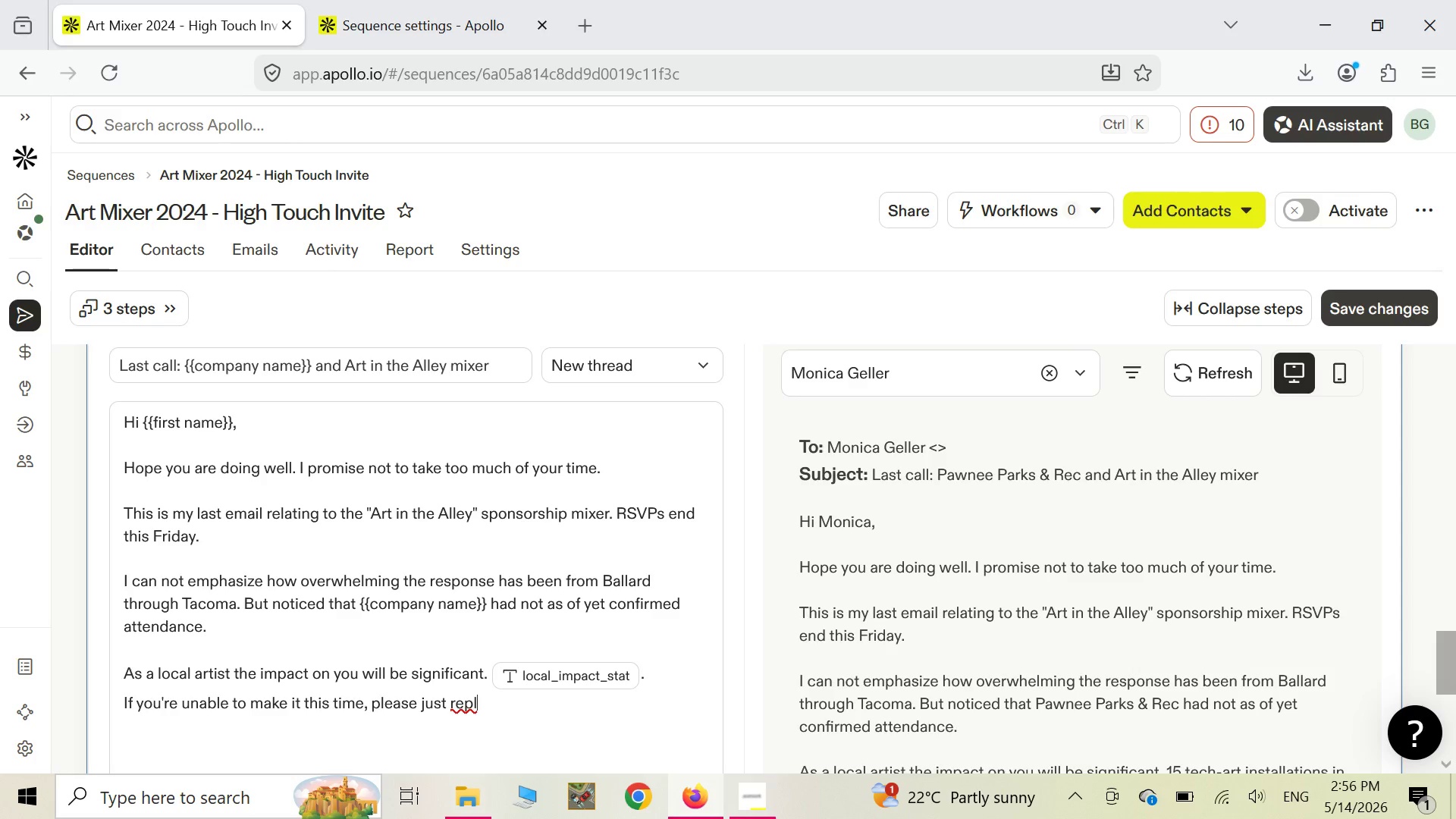 
key(Y)
 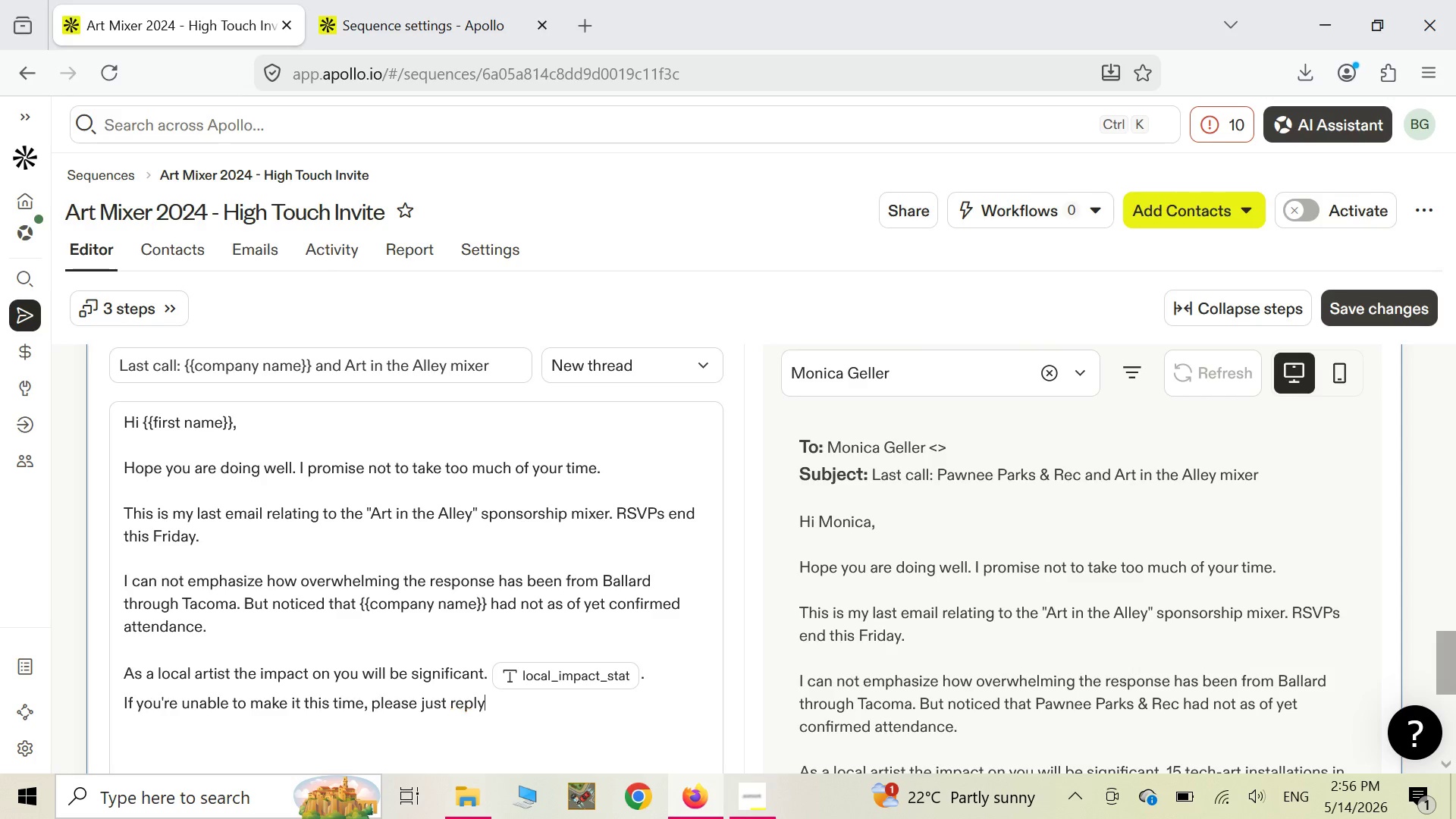 
key(Space)
 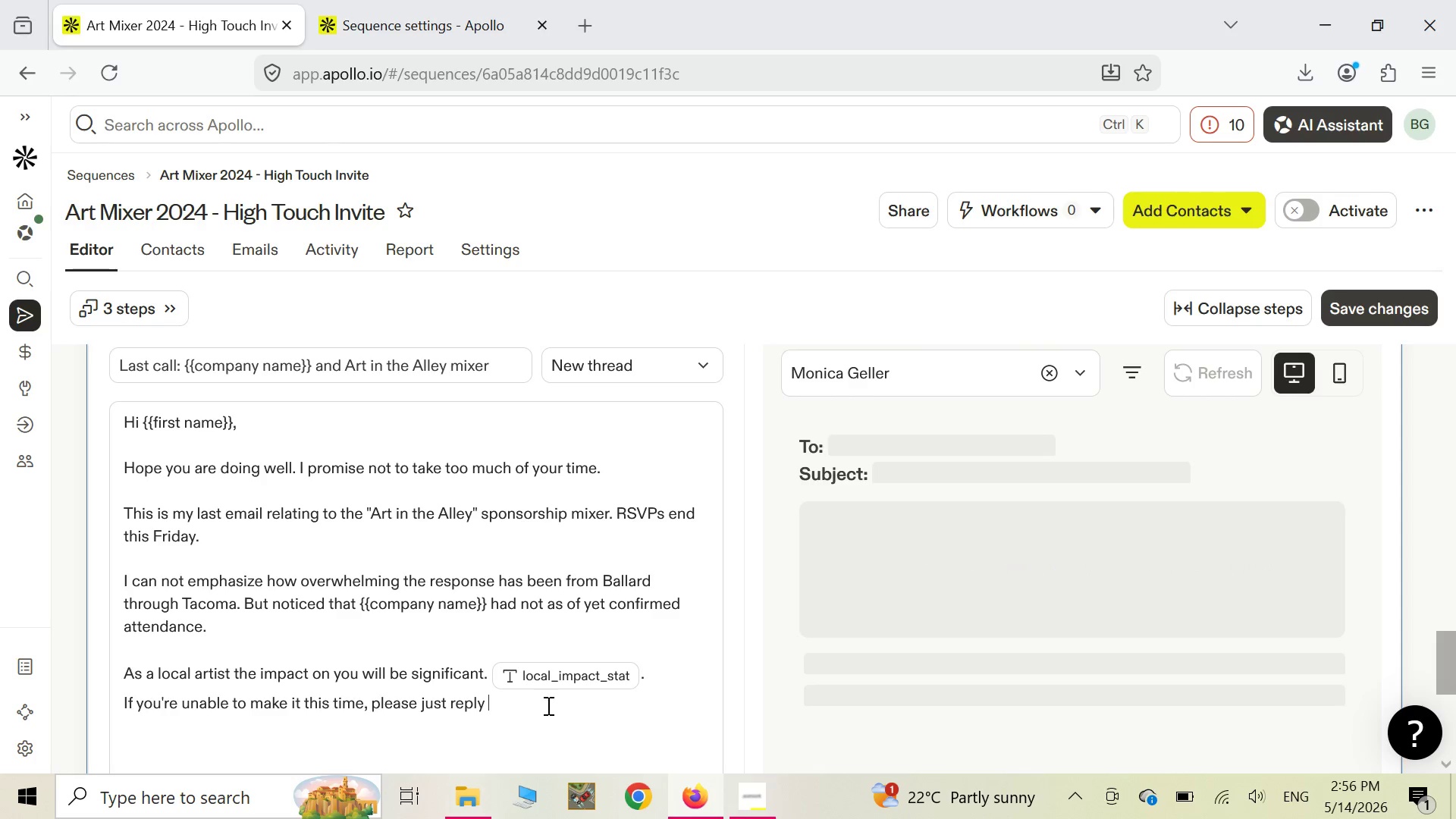 
key(Shift+ShiftLeft)
 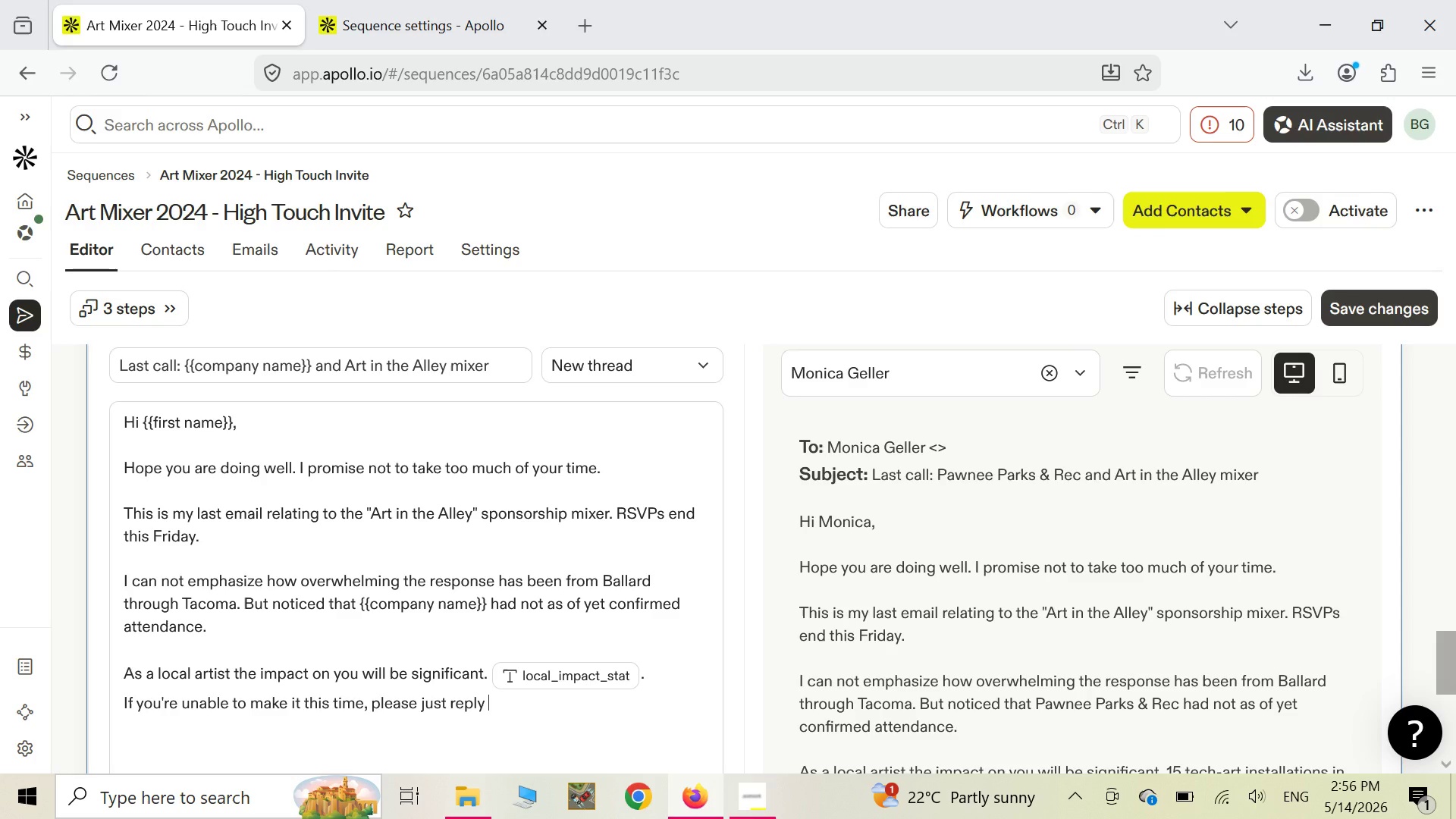 
key(Shift+Quote)
 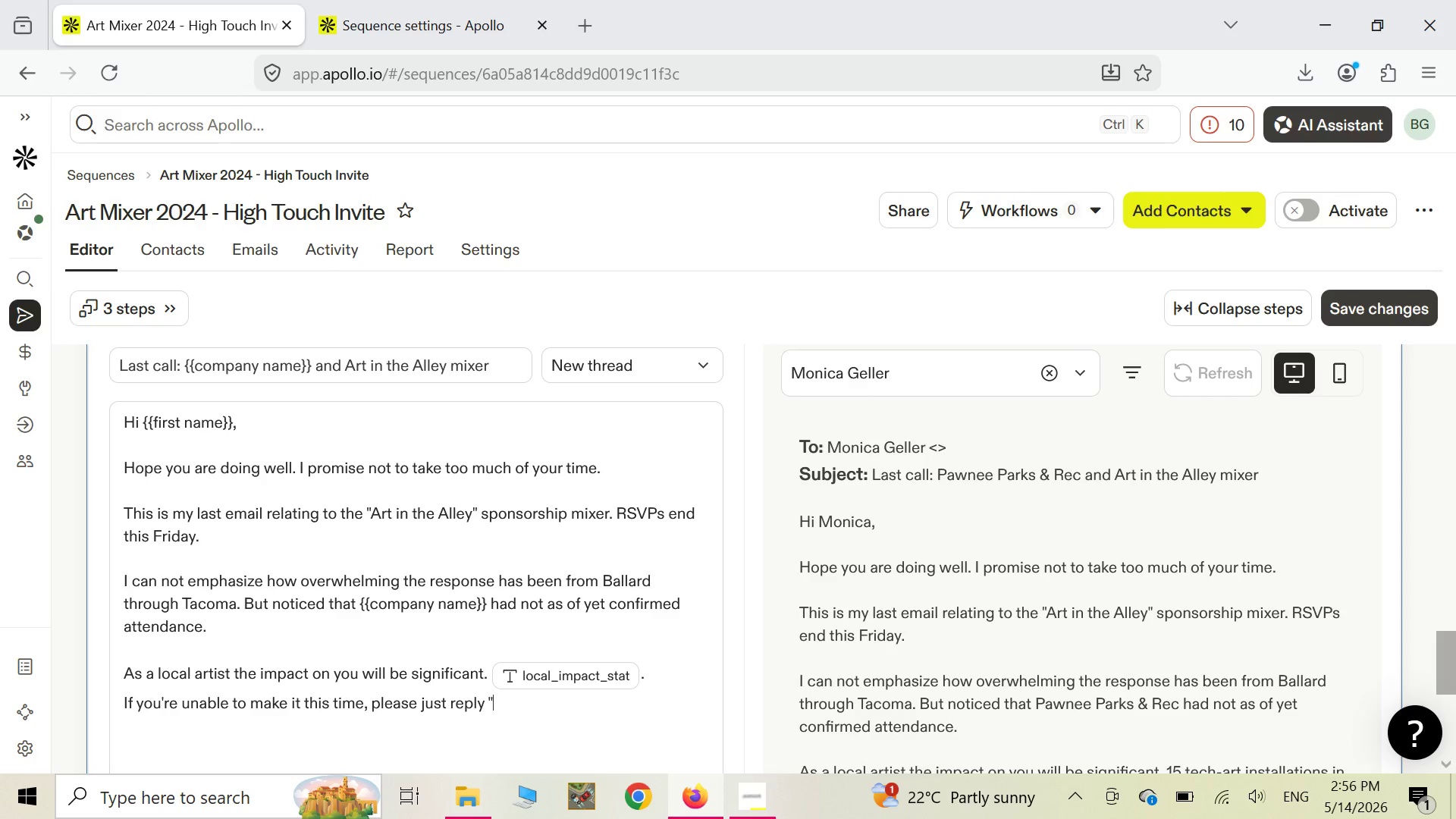 
type(PASS")
 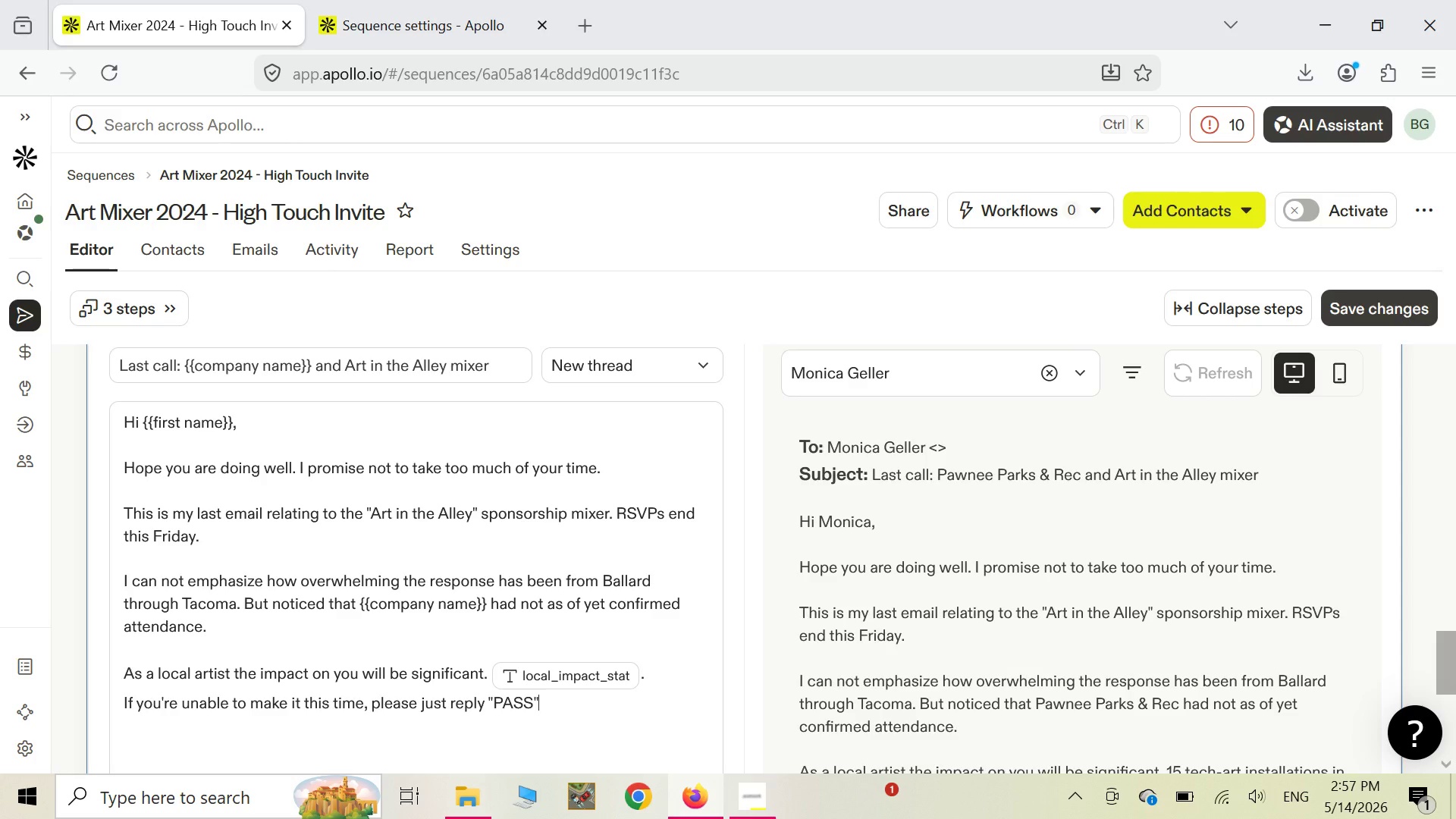 
wait(9.16)
 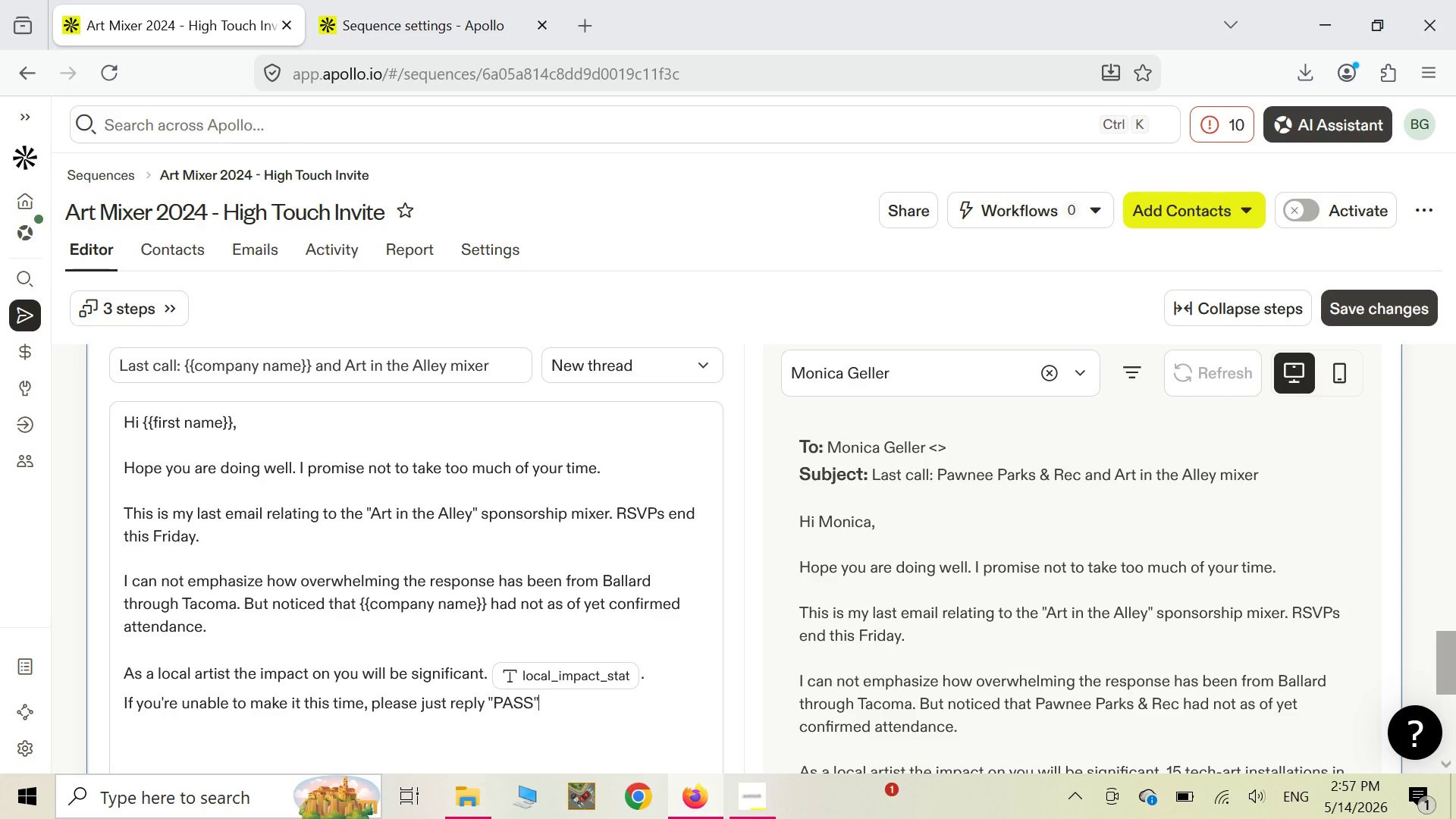 
type( so i)
key(Backspace)
type(I can stop )
 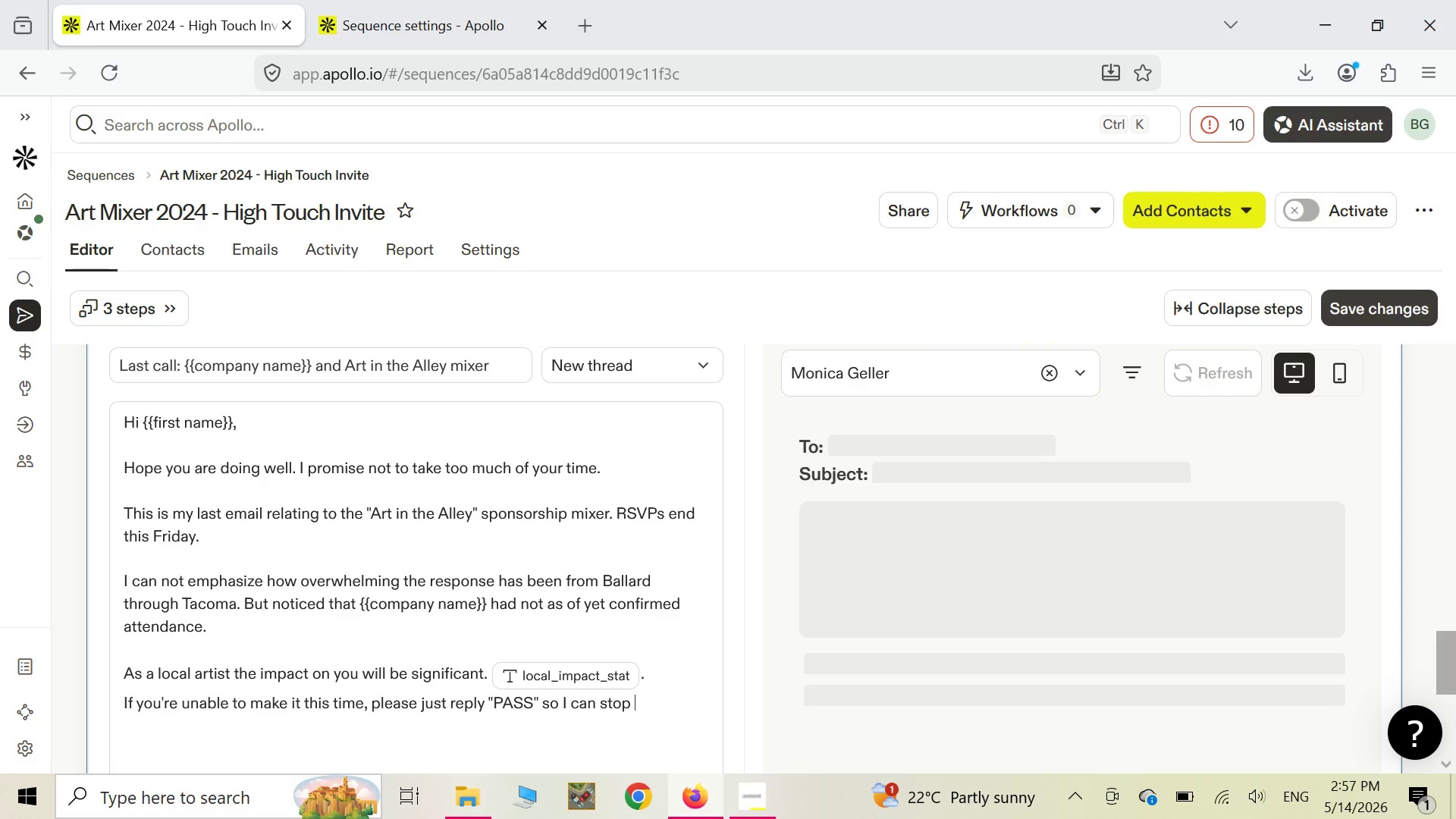 
type(contacting you,)
key(Backspace)
type(.)
 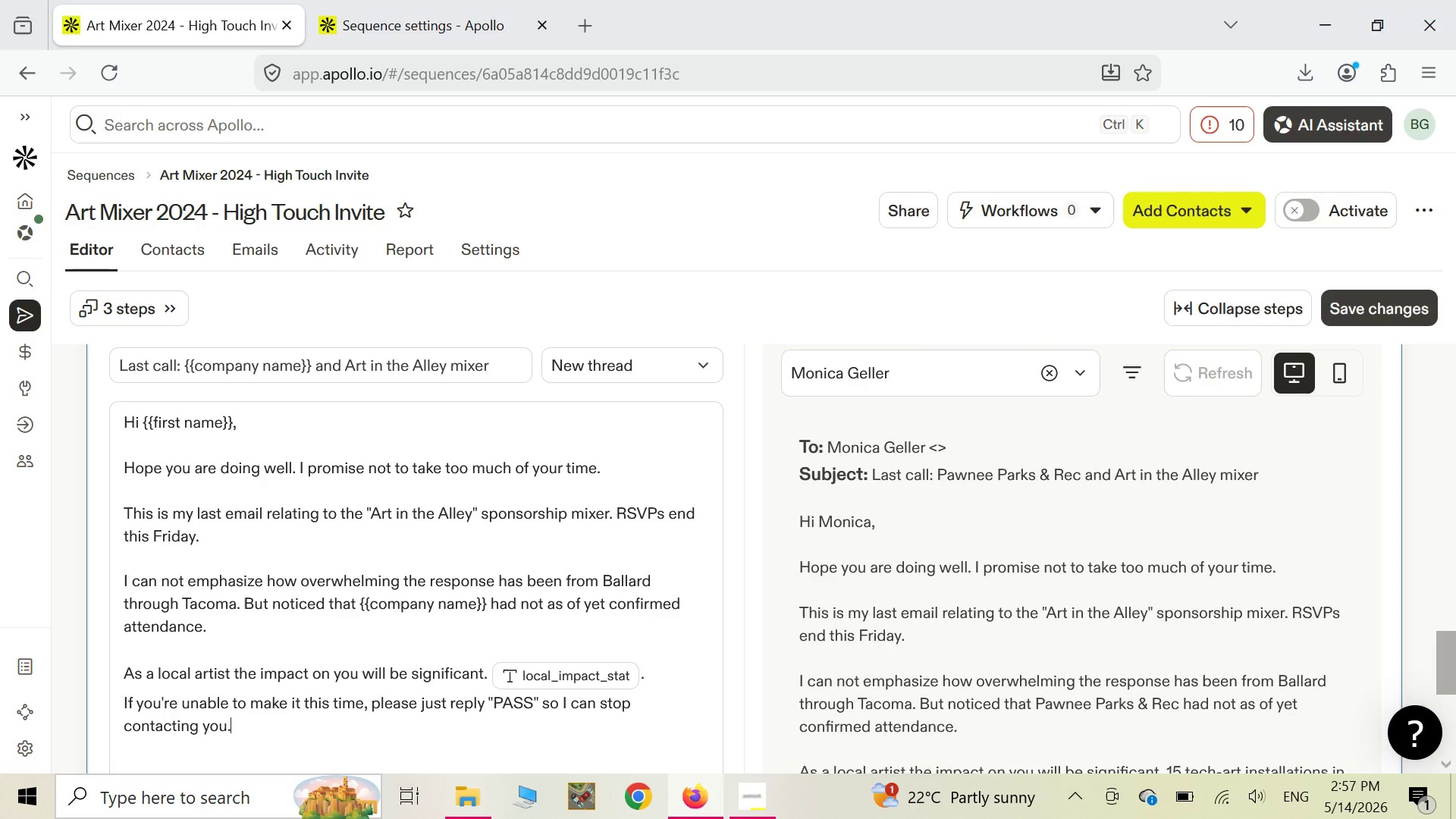 
wait(15.02)
 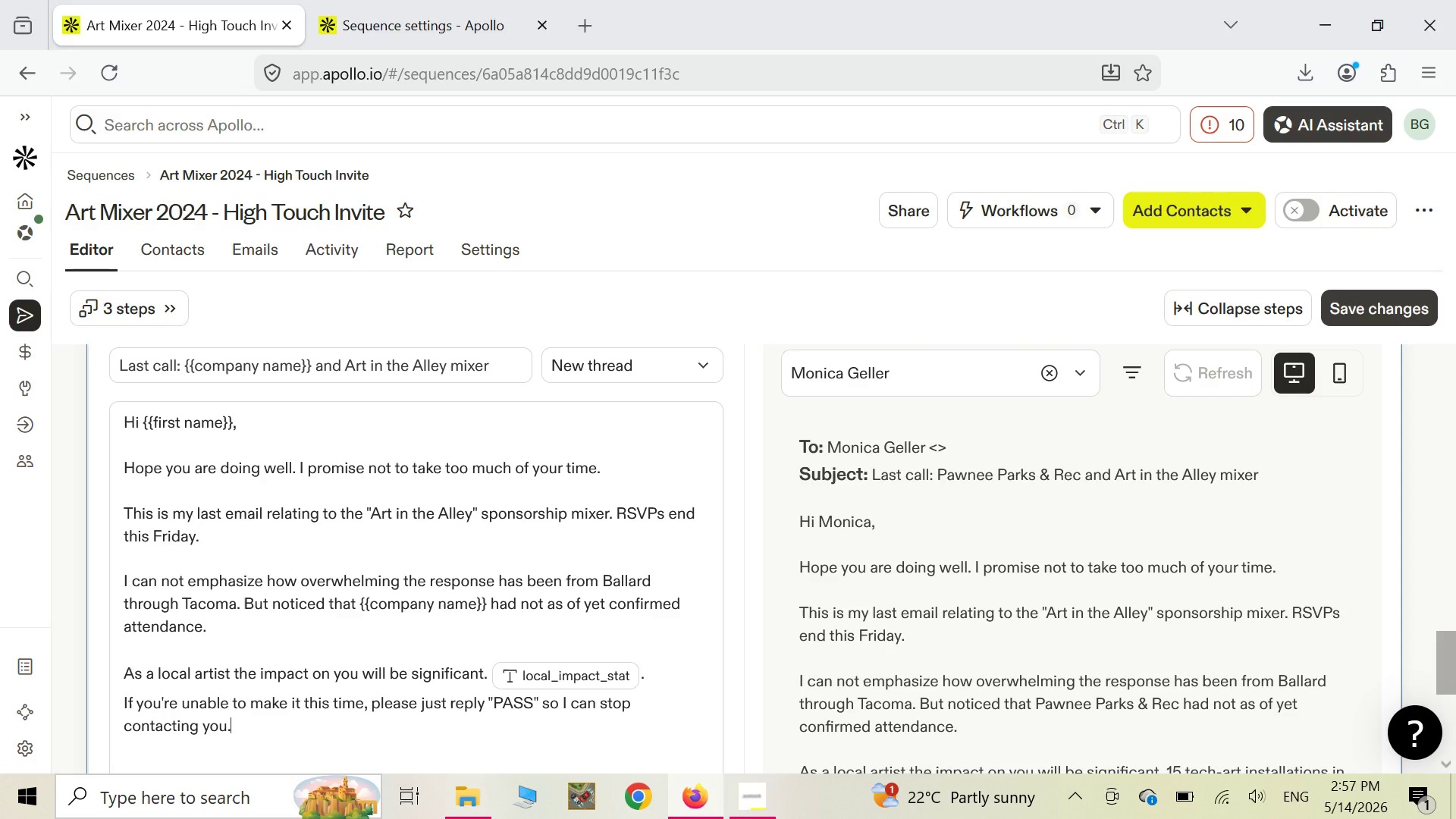 
key(Enter)
 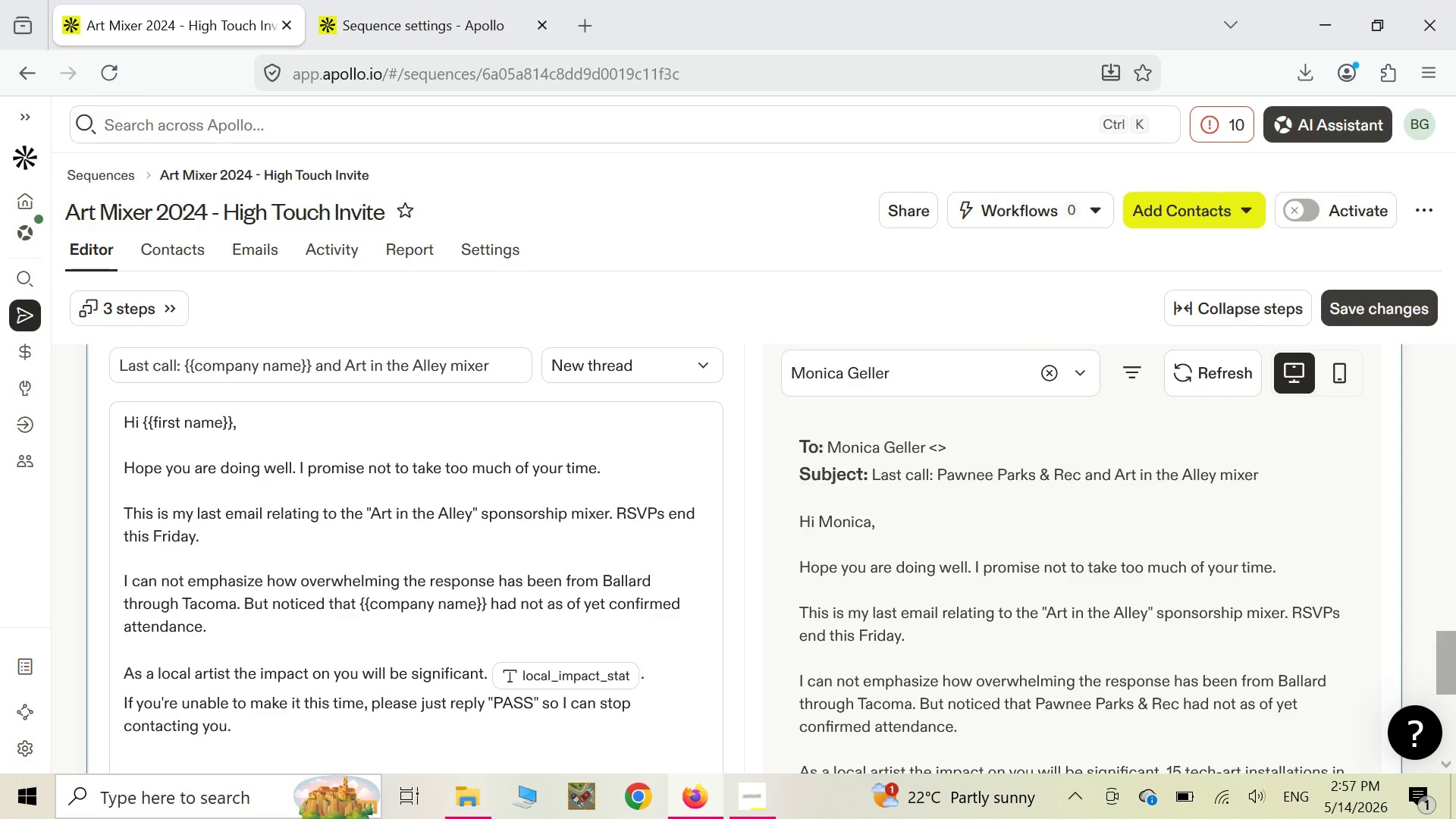 
key(Enter)
 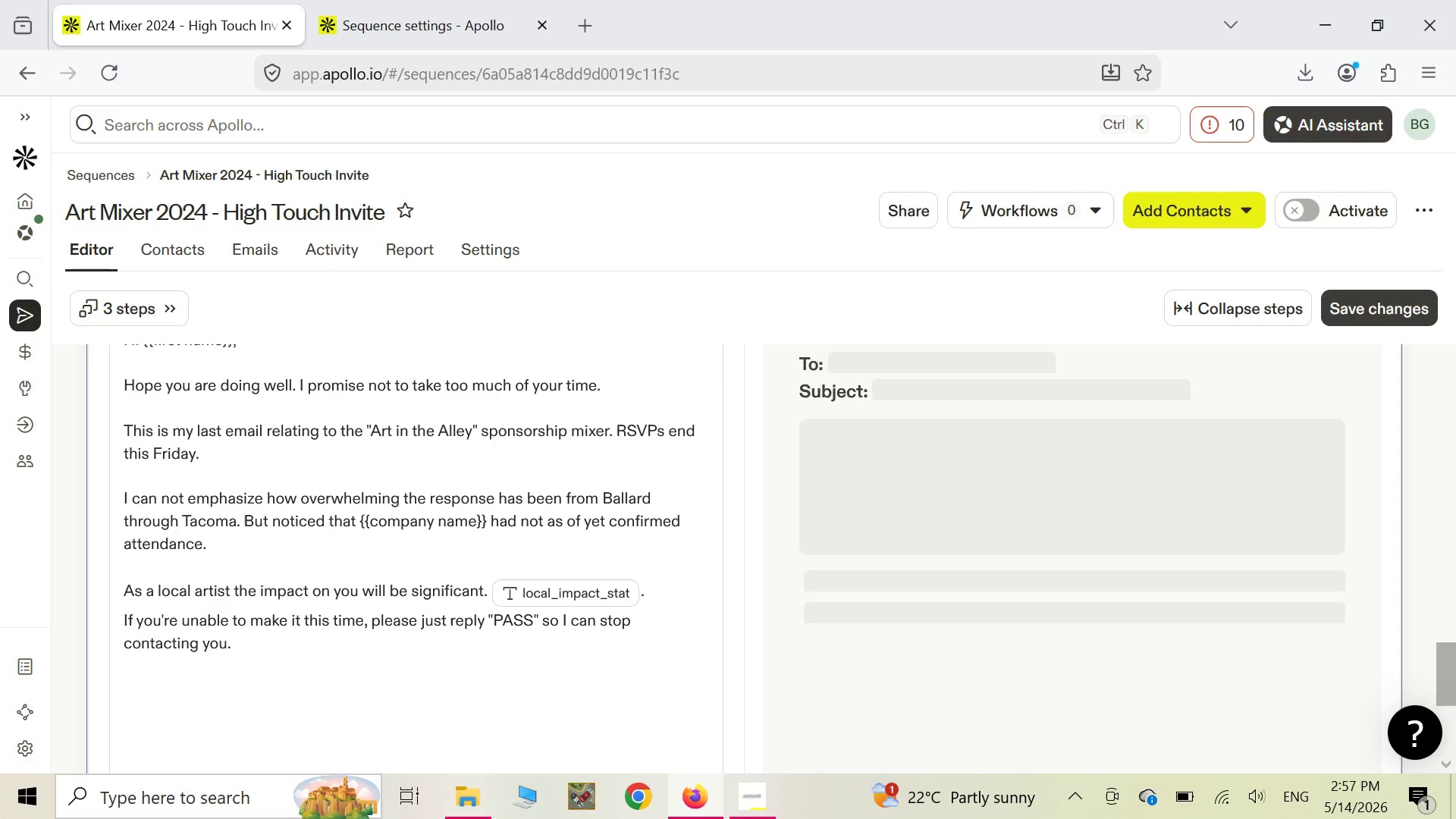 
key(CapsLock)
 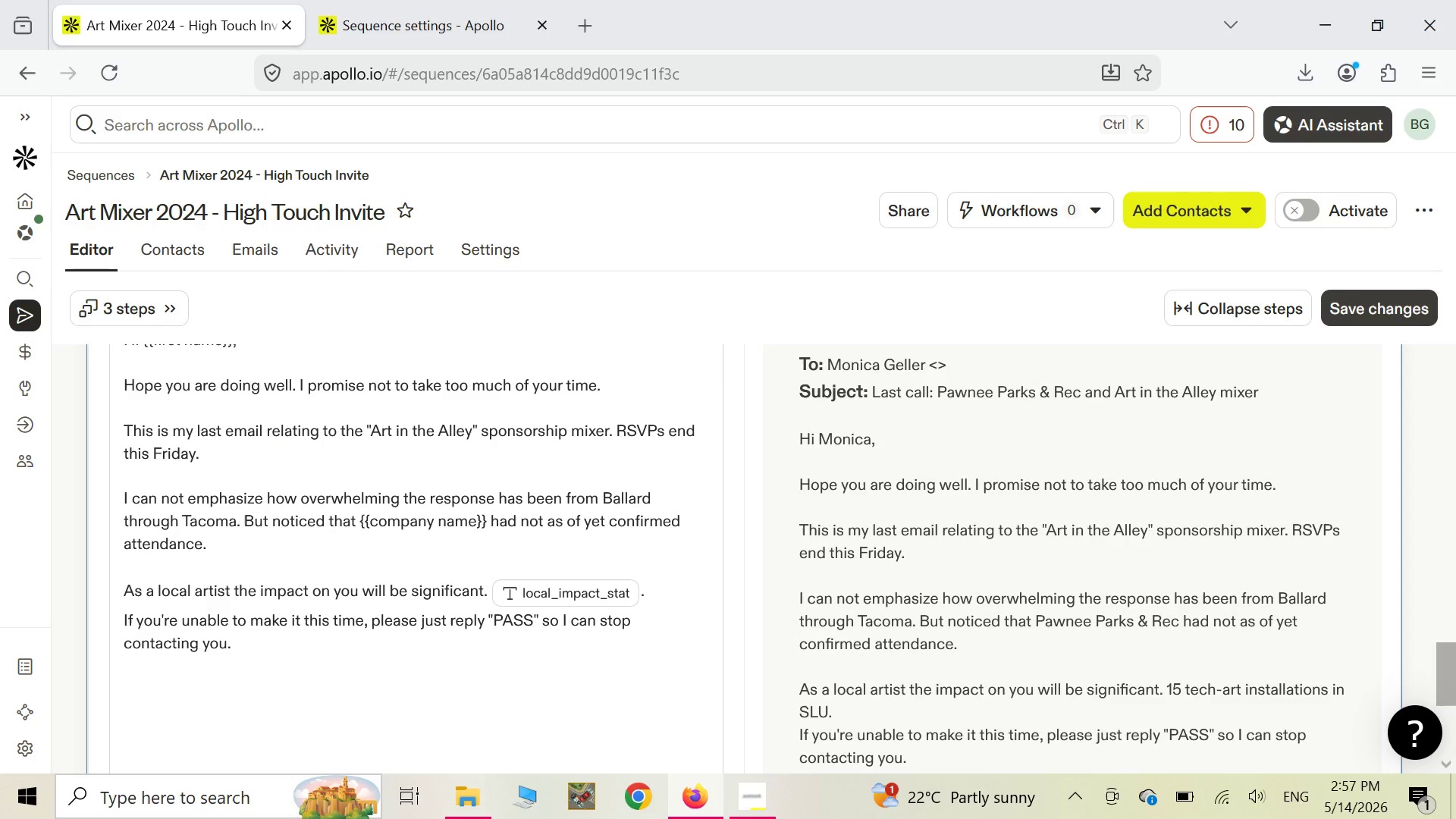 
key(R)
 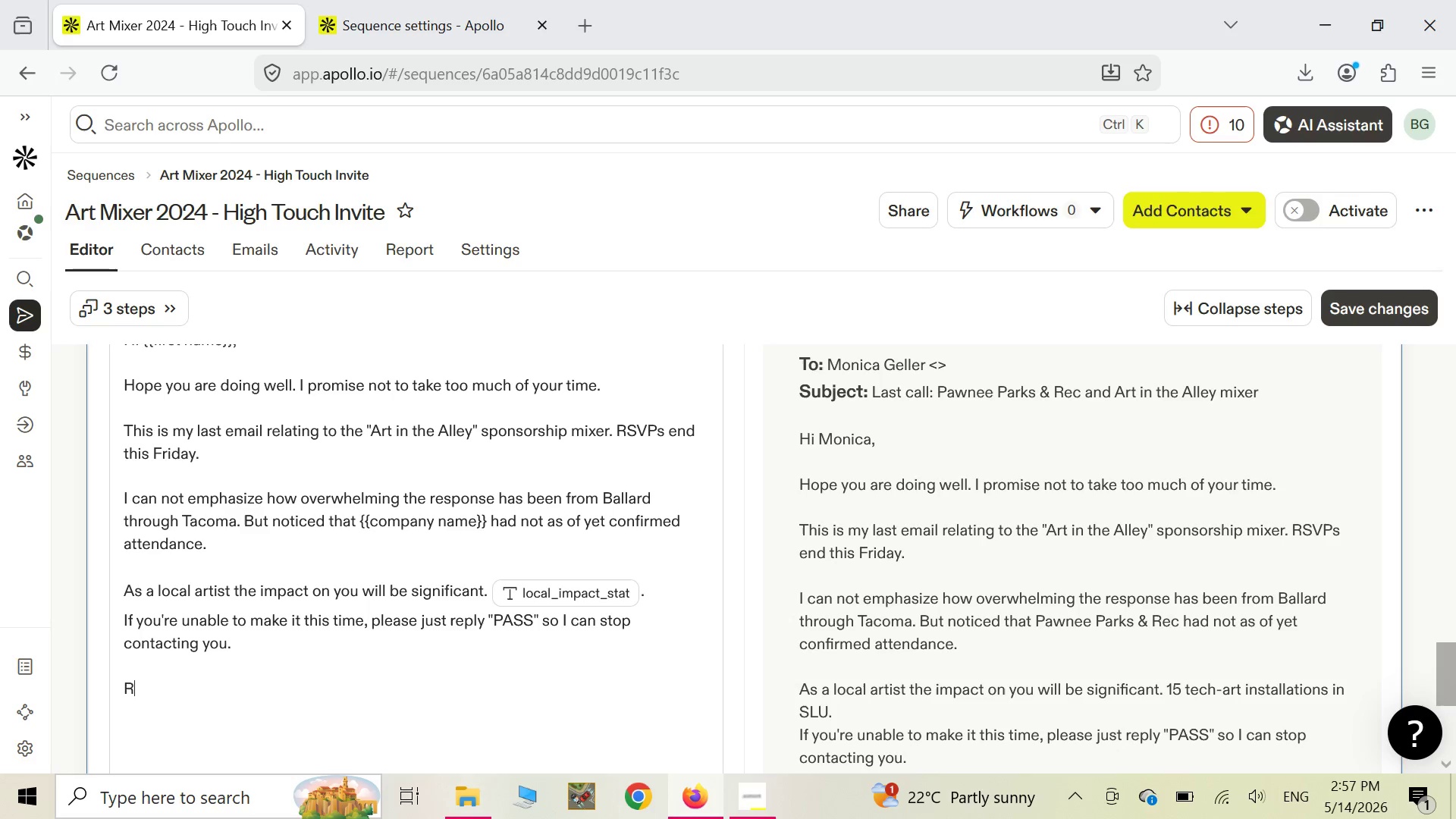 
key(CapsLock)
 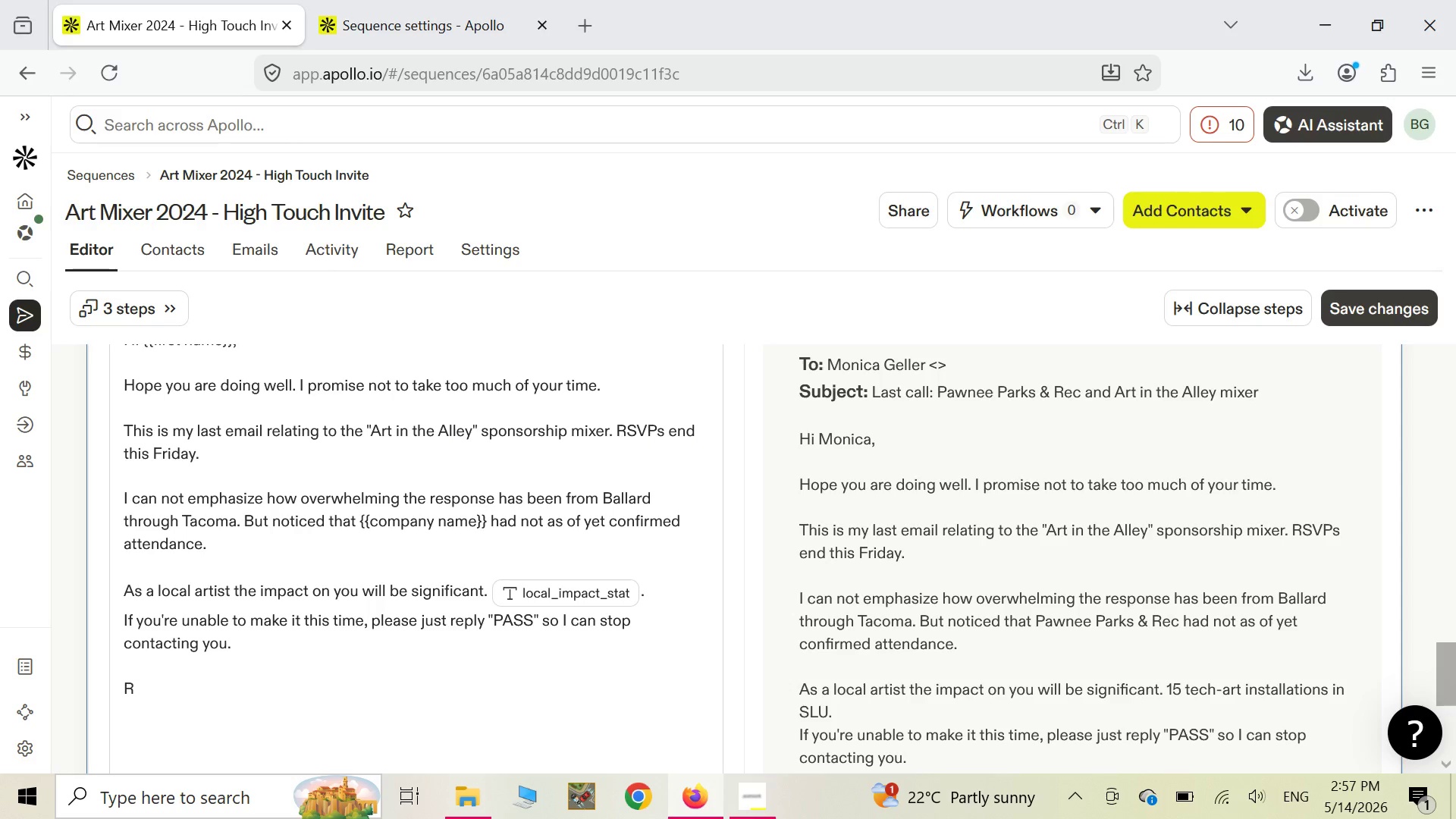 
key(E)
 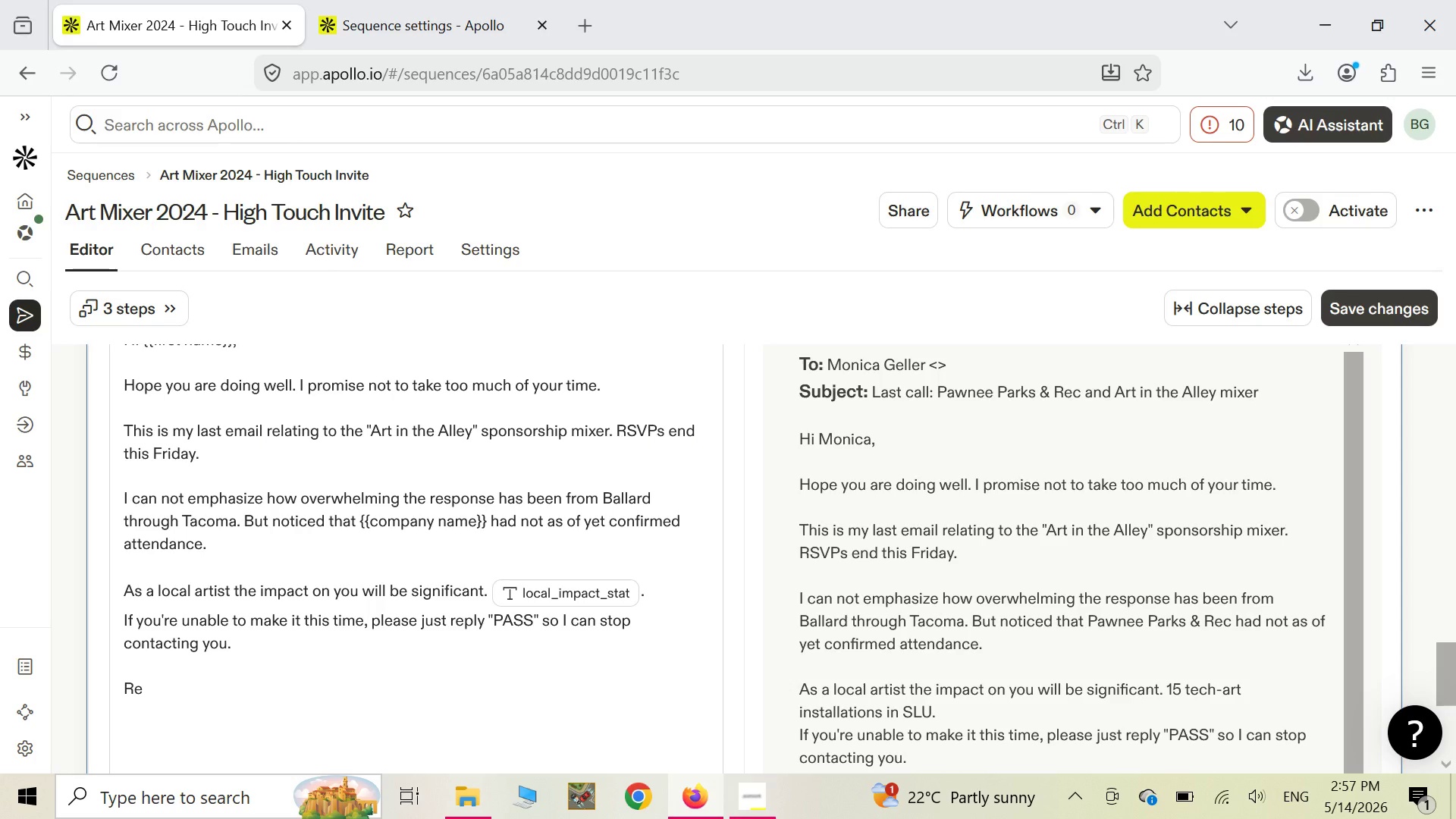 
wait(8.14)
 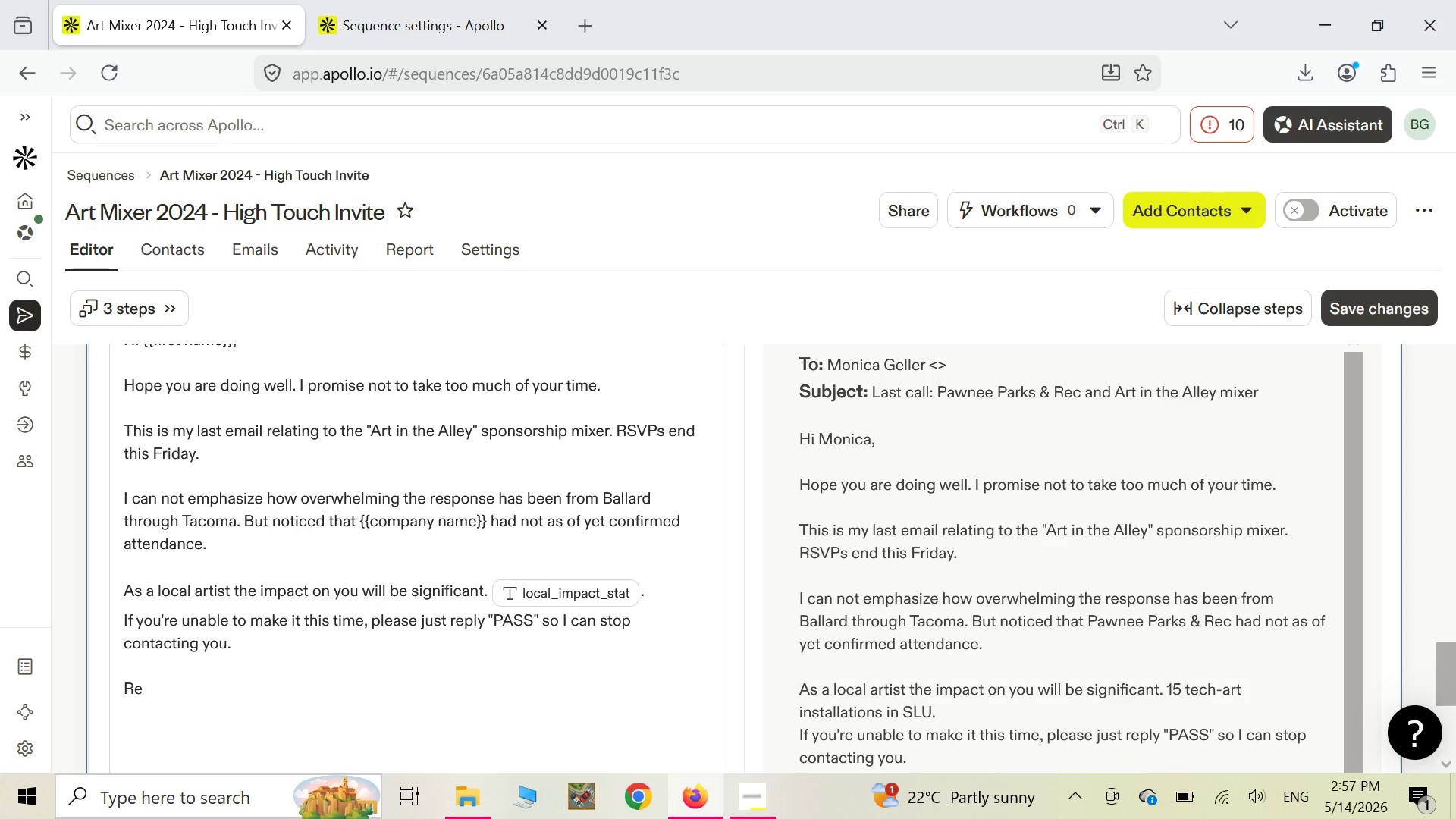 
type(gard)
 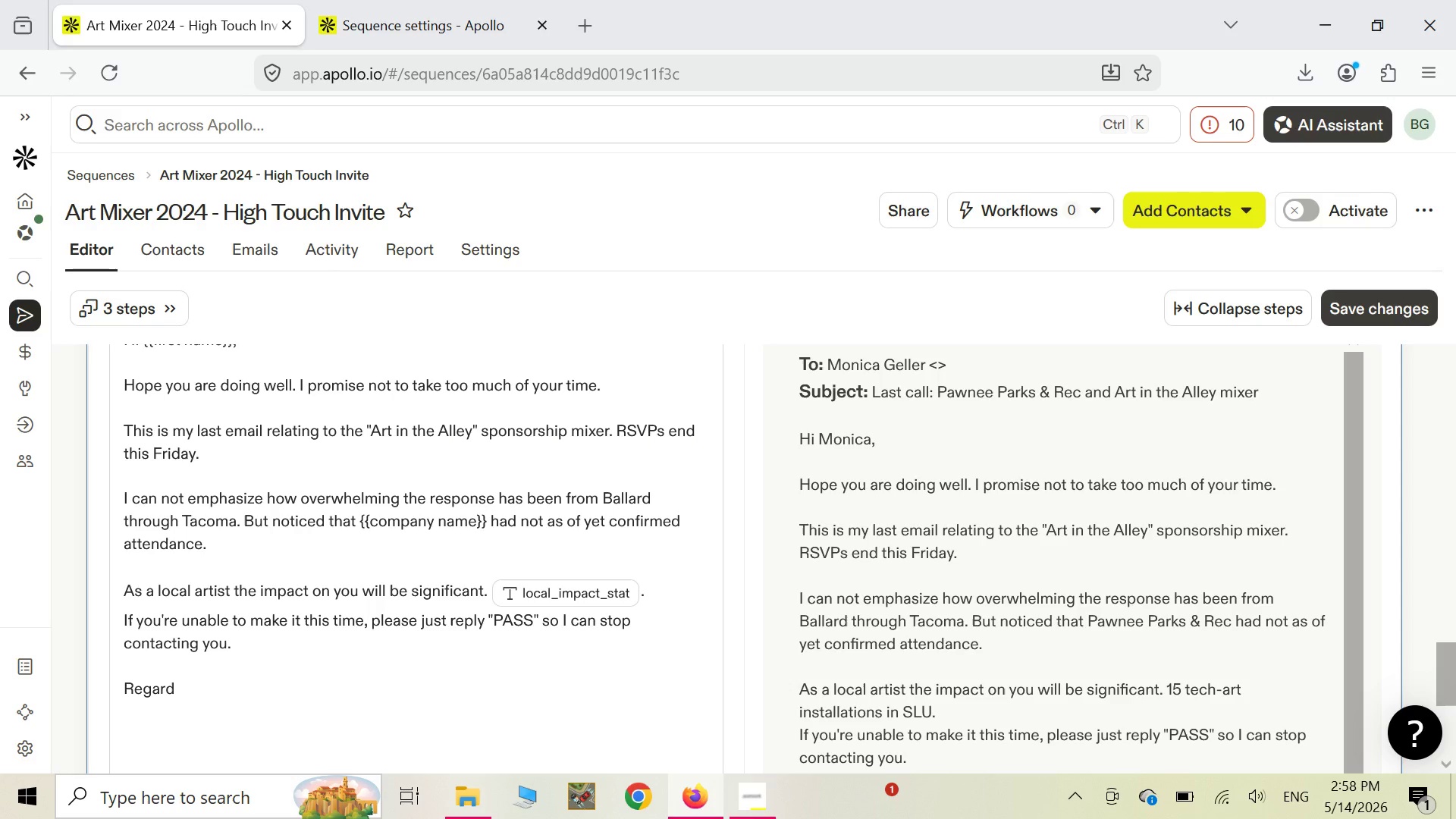 
type(less )
 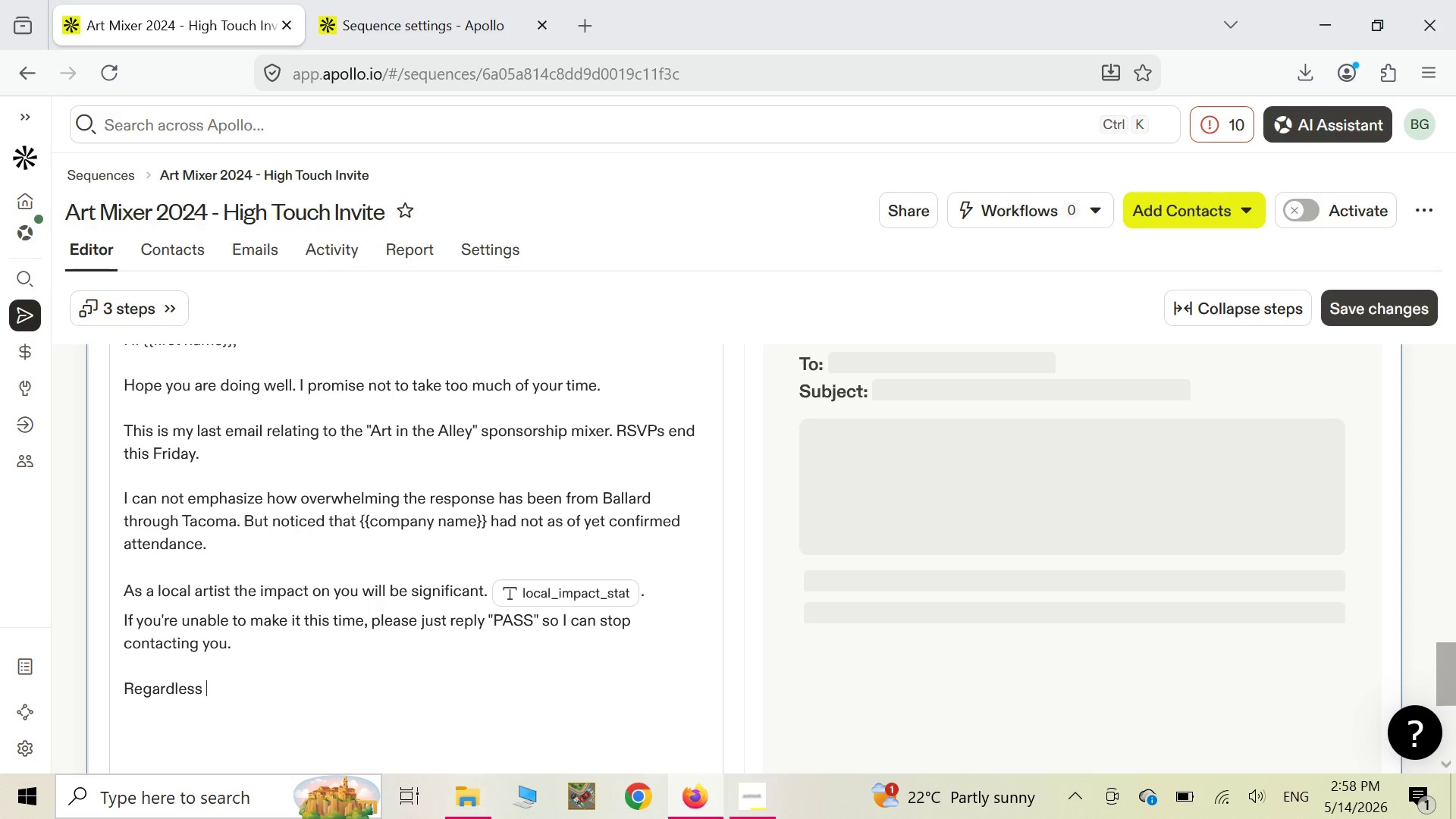 
key(Backspace)
 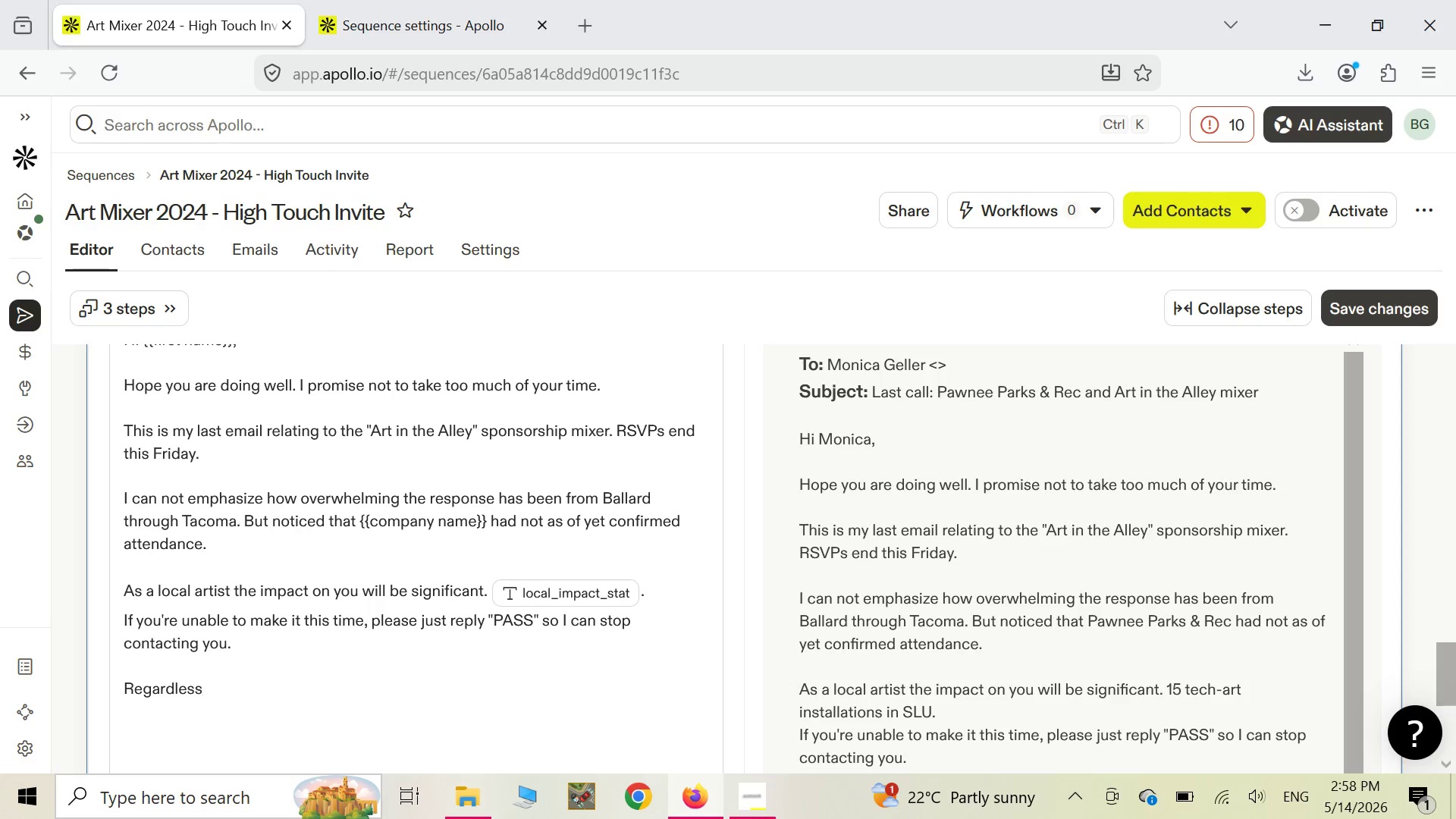 
key(Comma)
 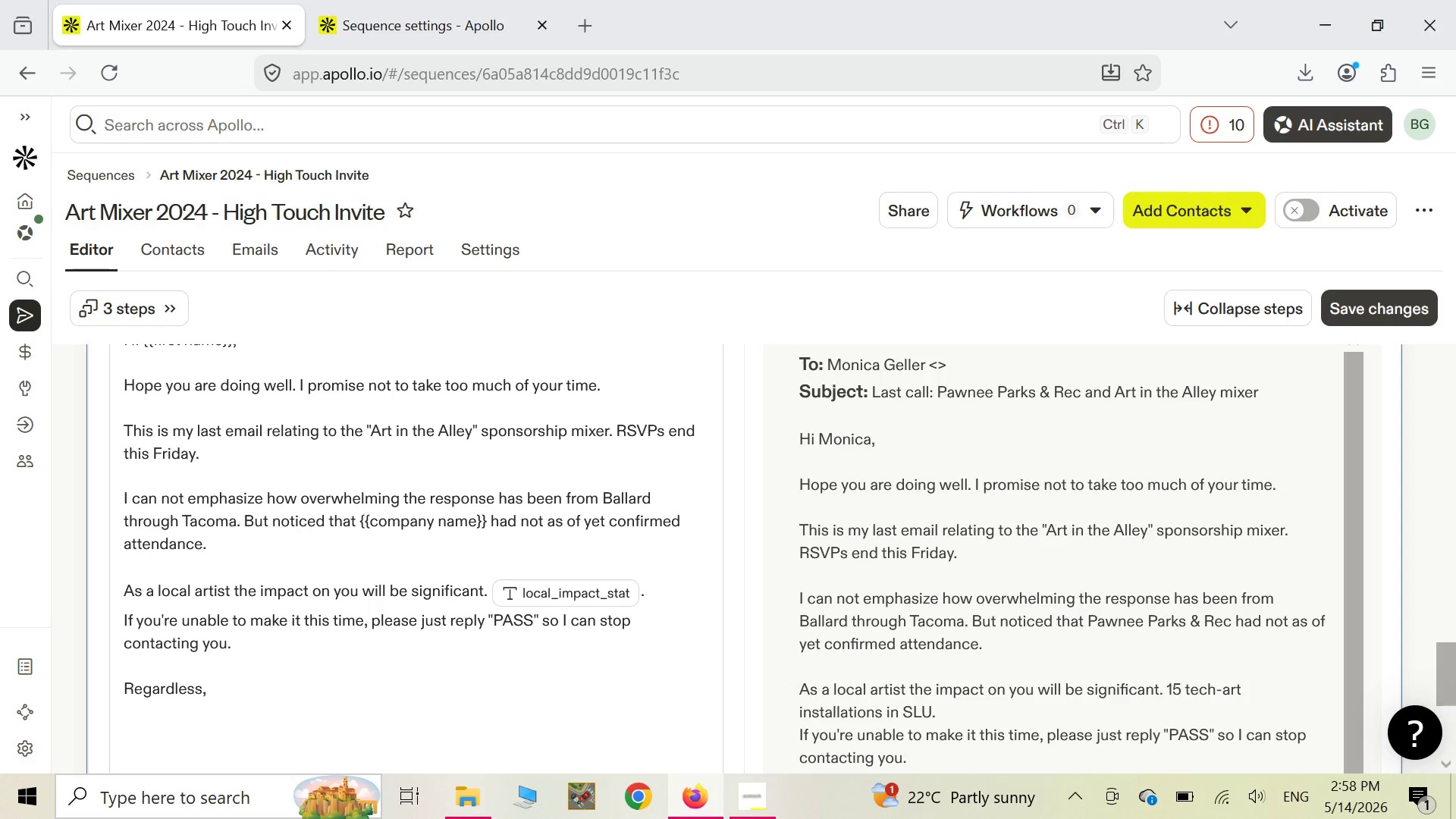 
key(Space)
 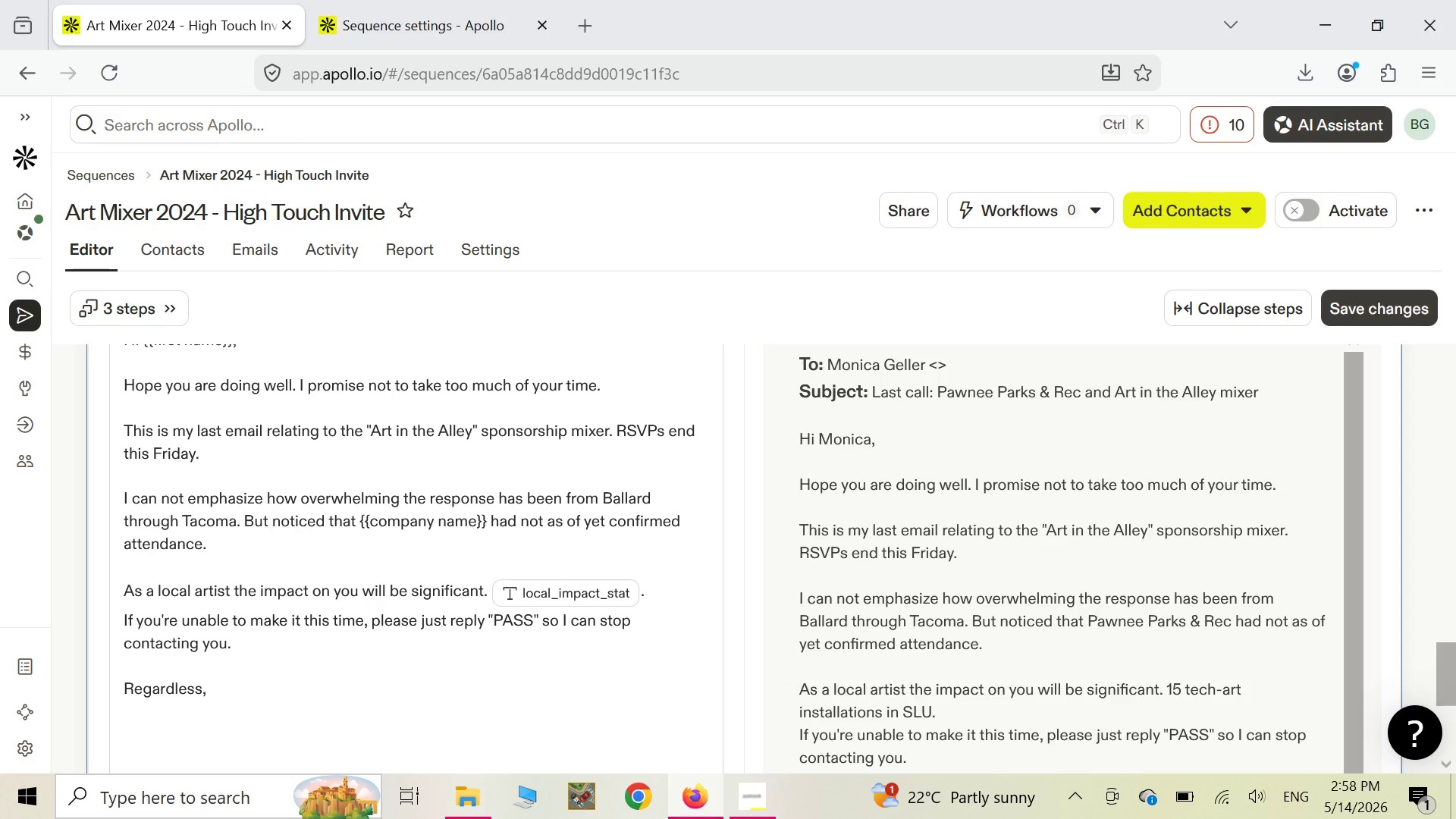 
key(T)
 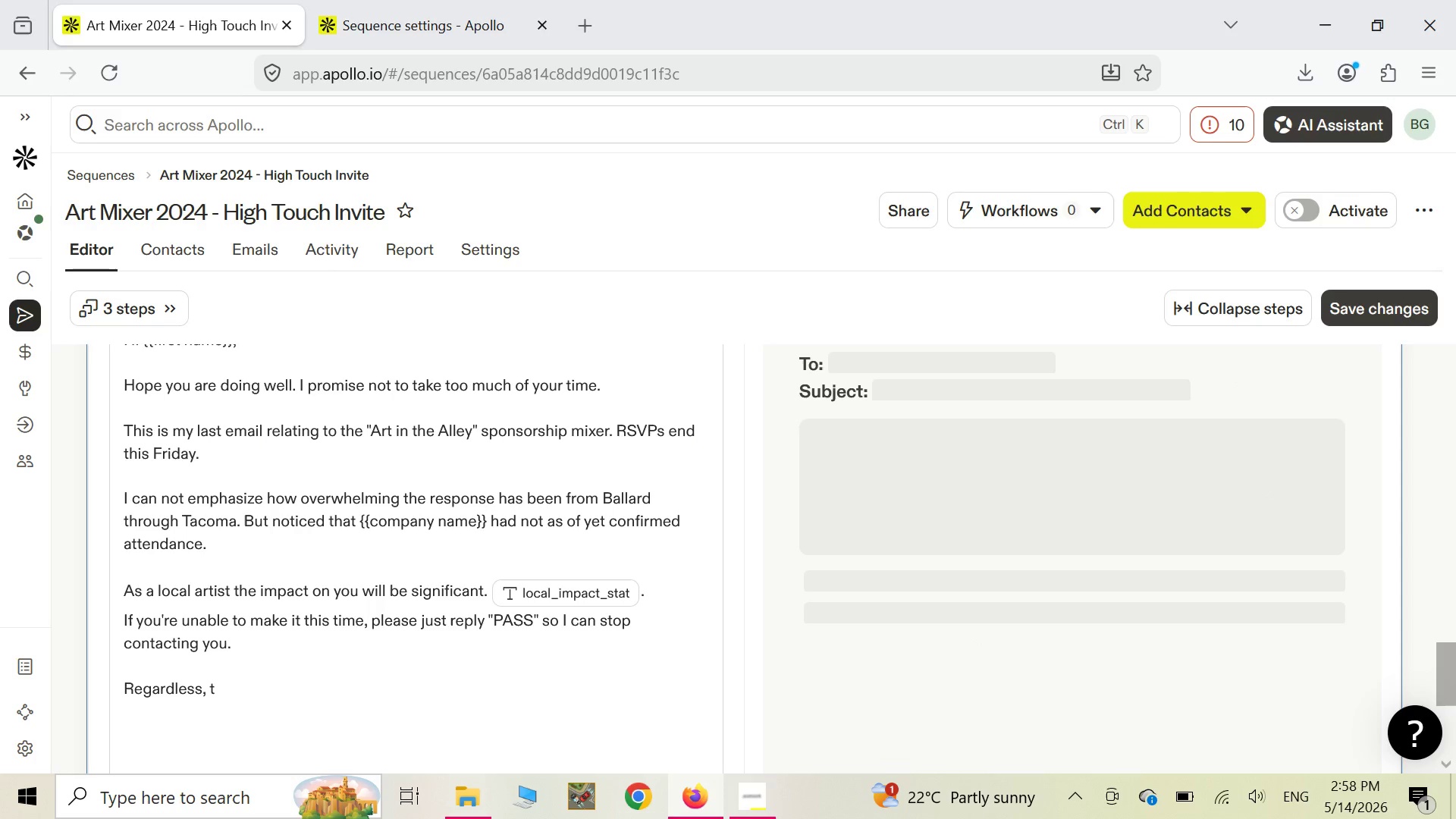 
type(hank you for supporting )
 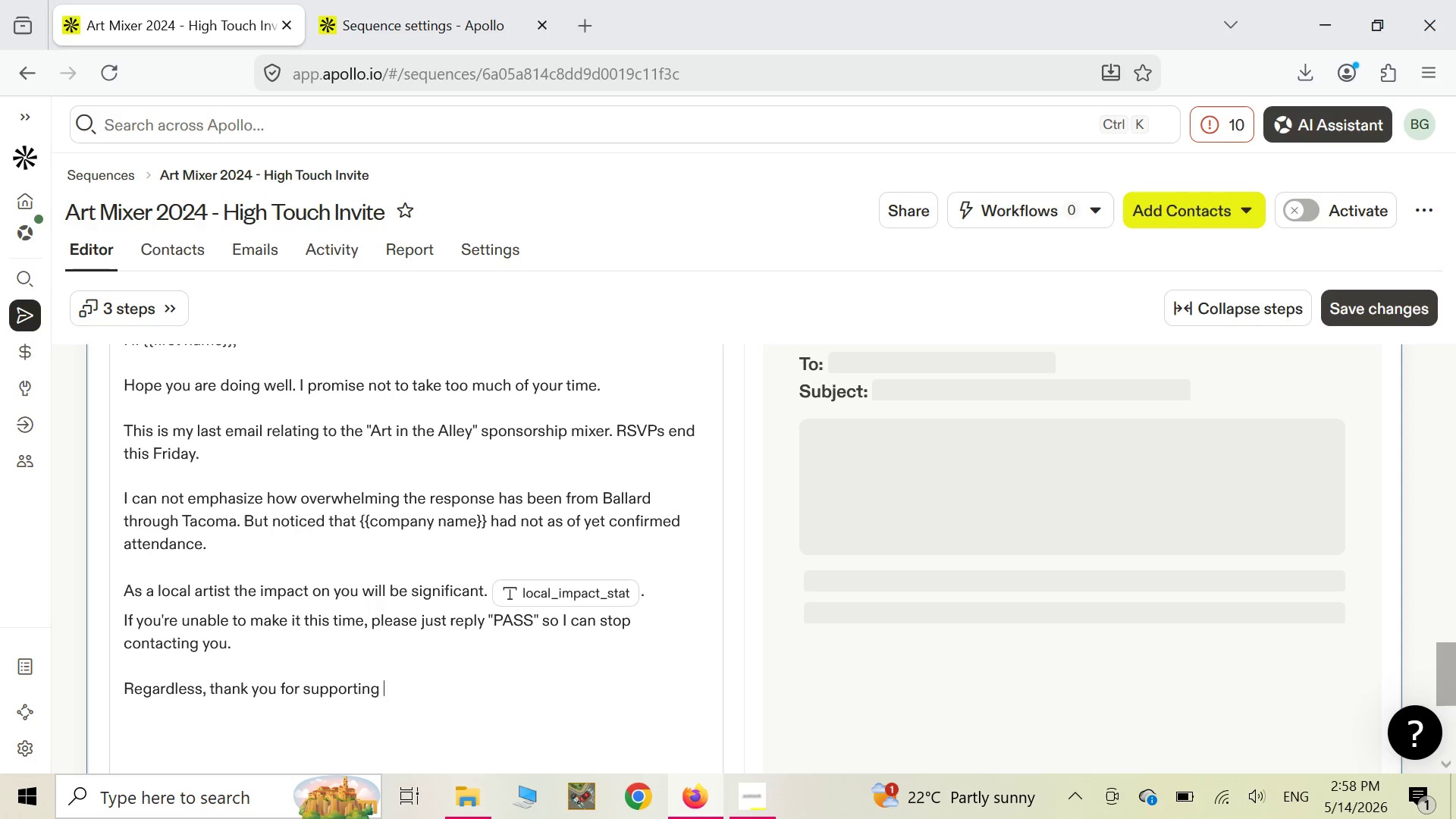 
type(local arts)
 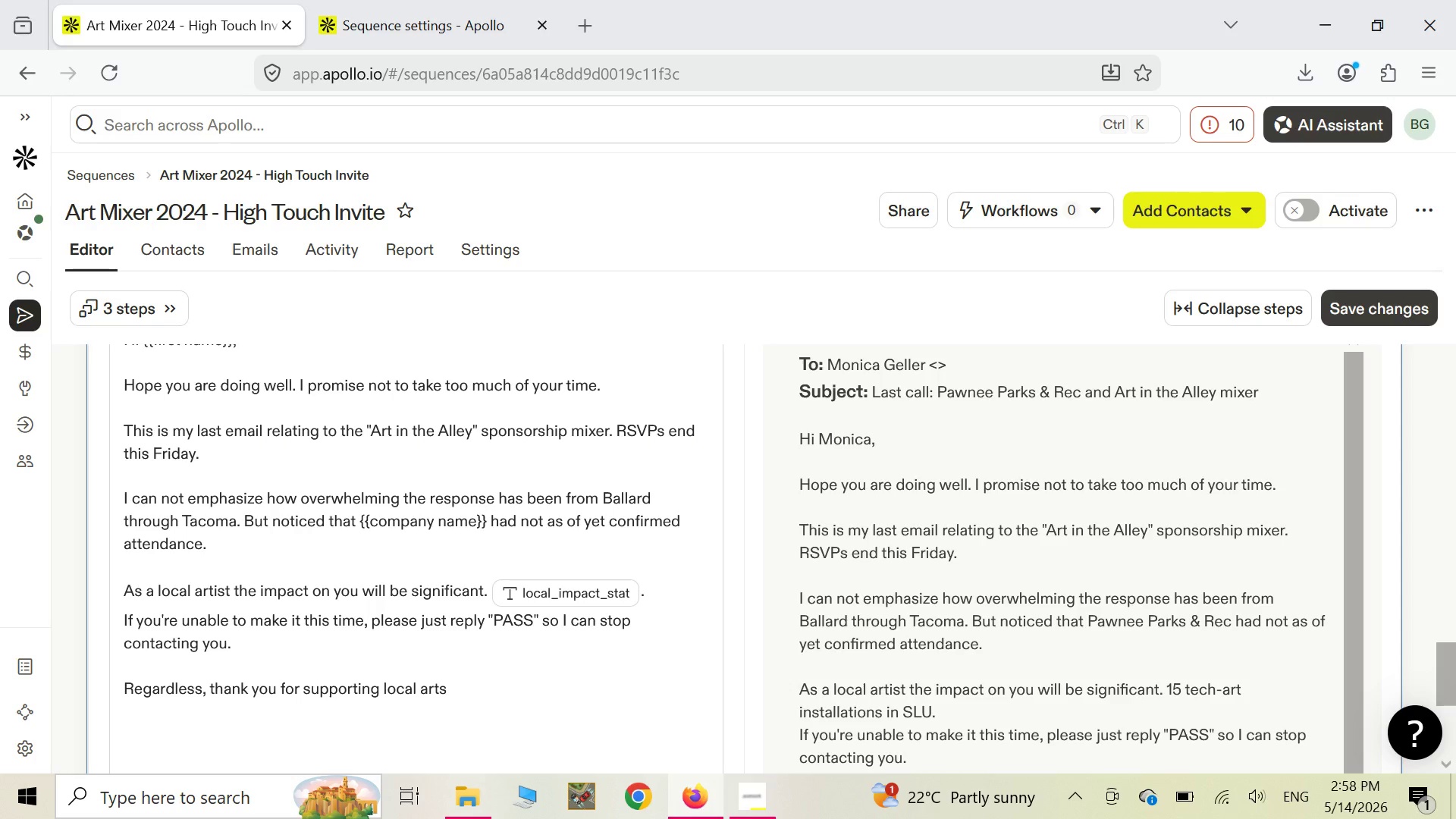 
key(Period)
 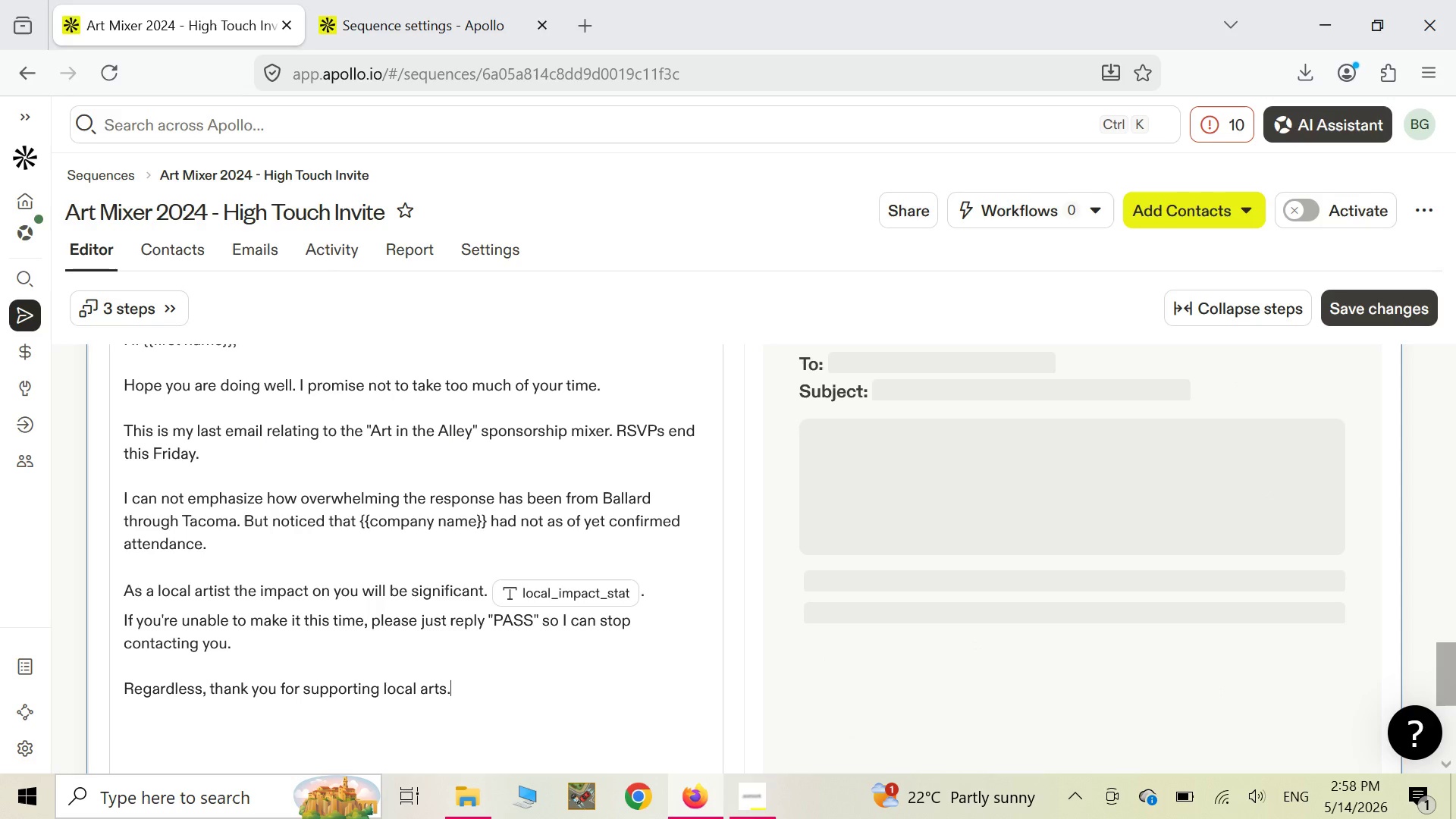 
key(Enter)
 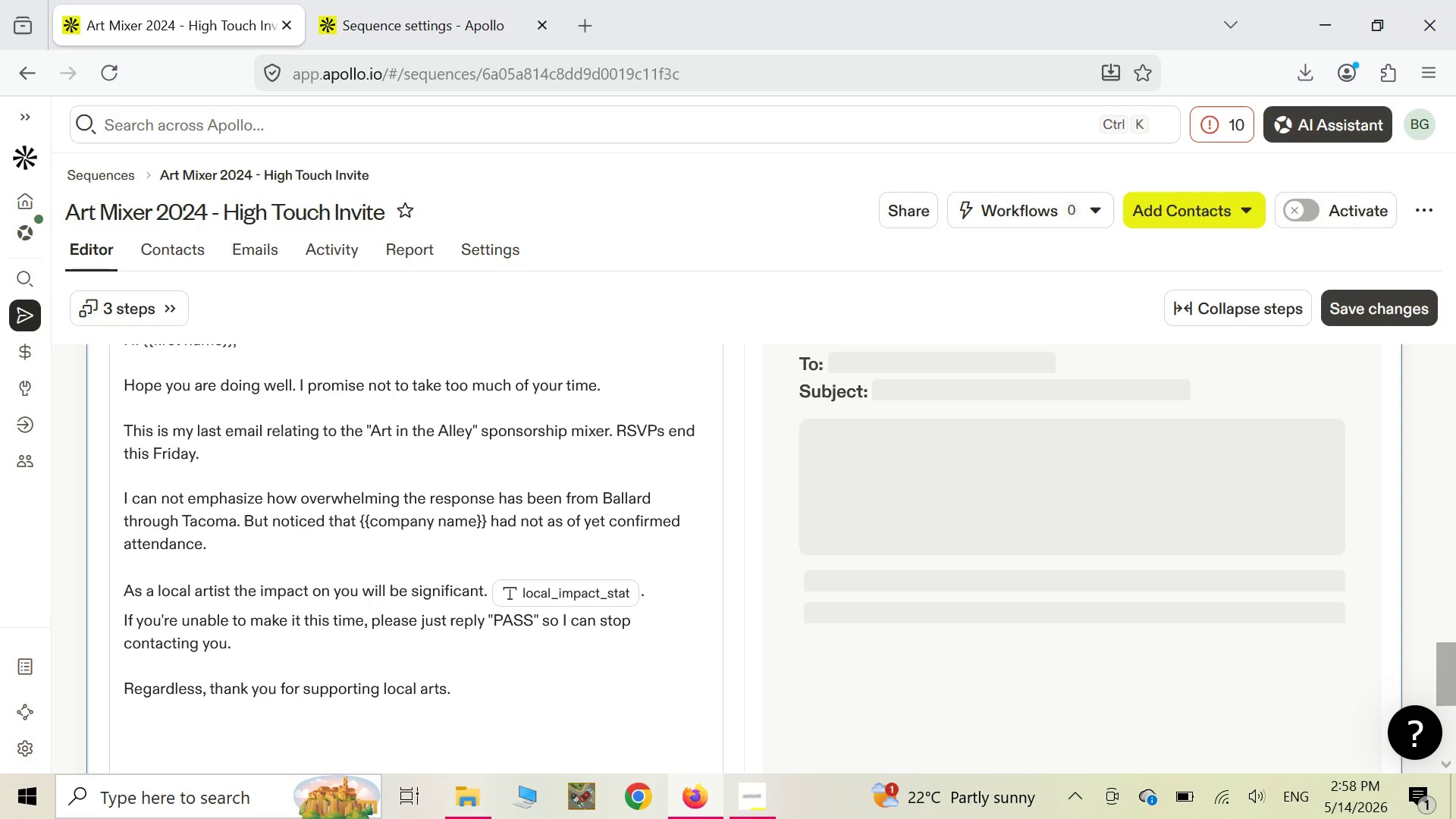 
key(Enter)
 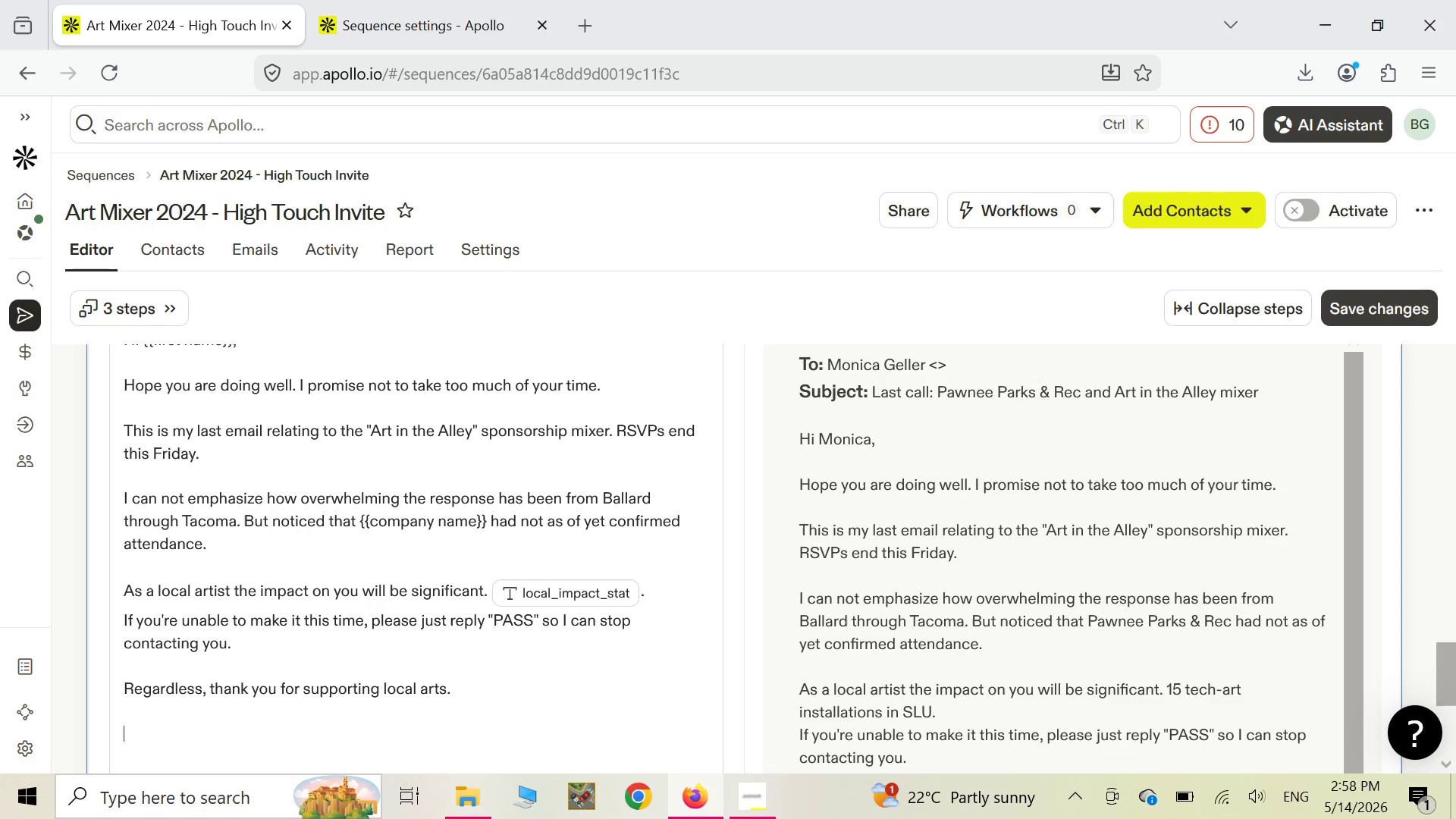 
type(best )
key(Backspace)
key(Backspace)
key(Backspace)
key(Backspace)
key(Backspace)
type(Best,)
 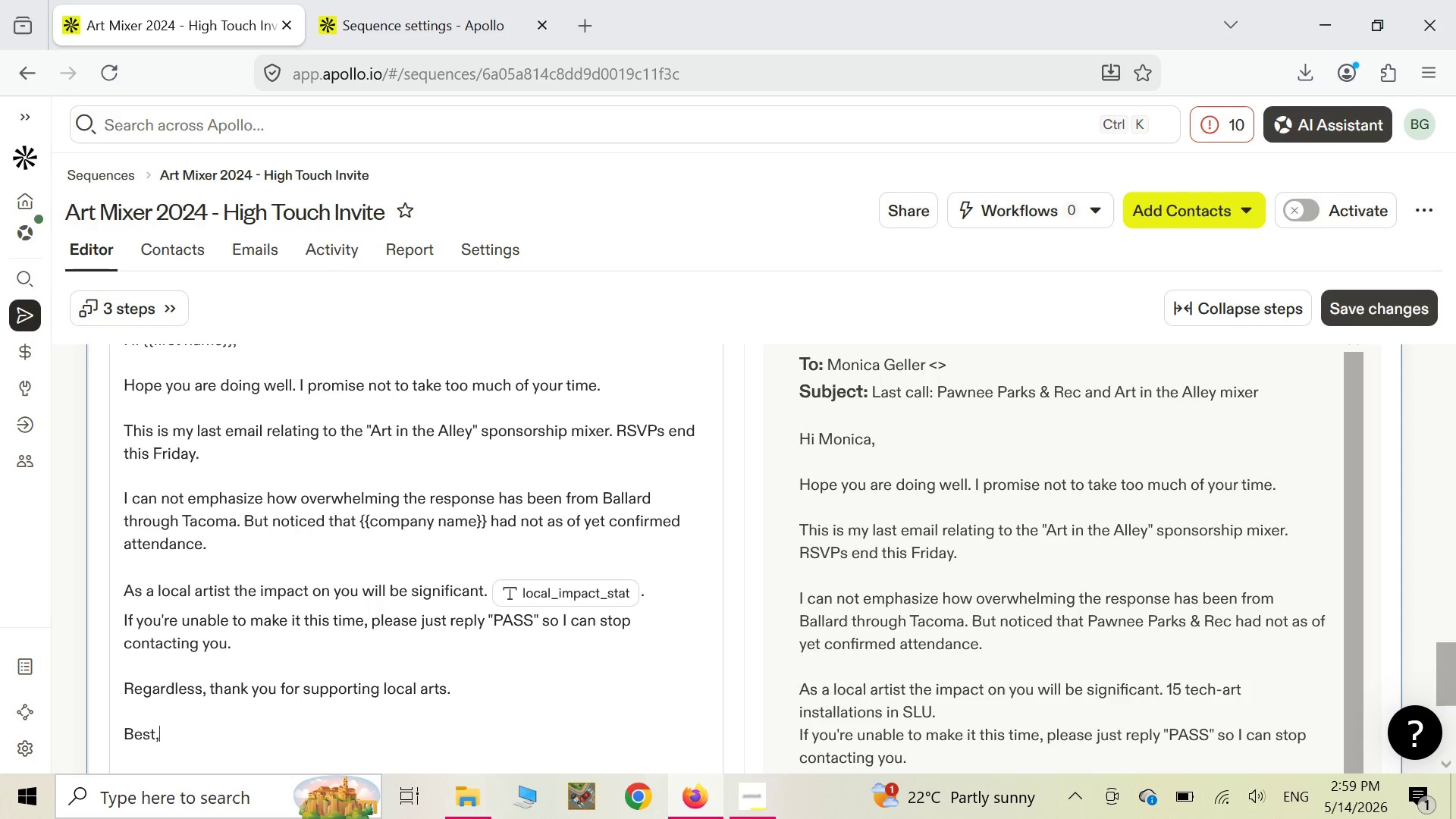 
key(Enter)
 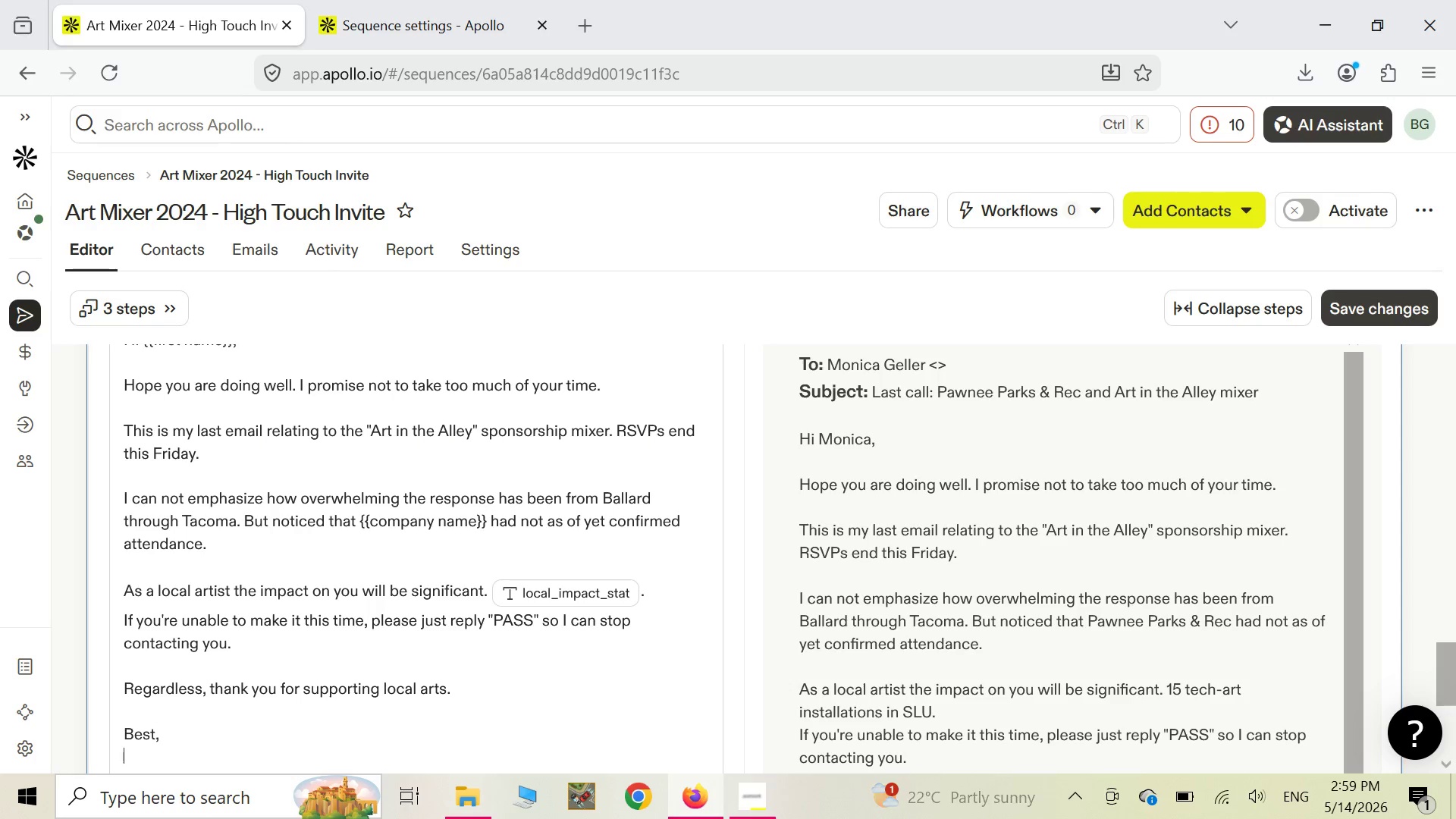 
type(Alex)
 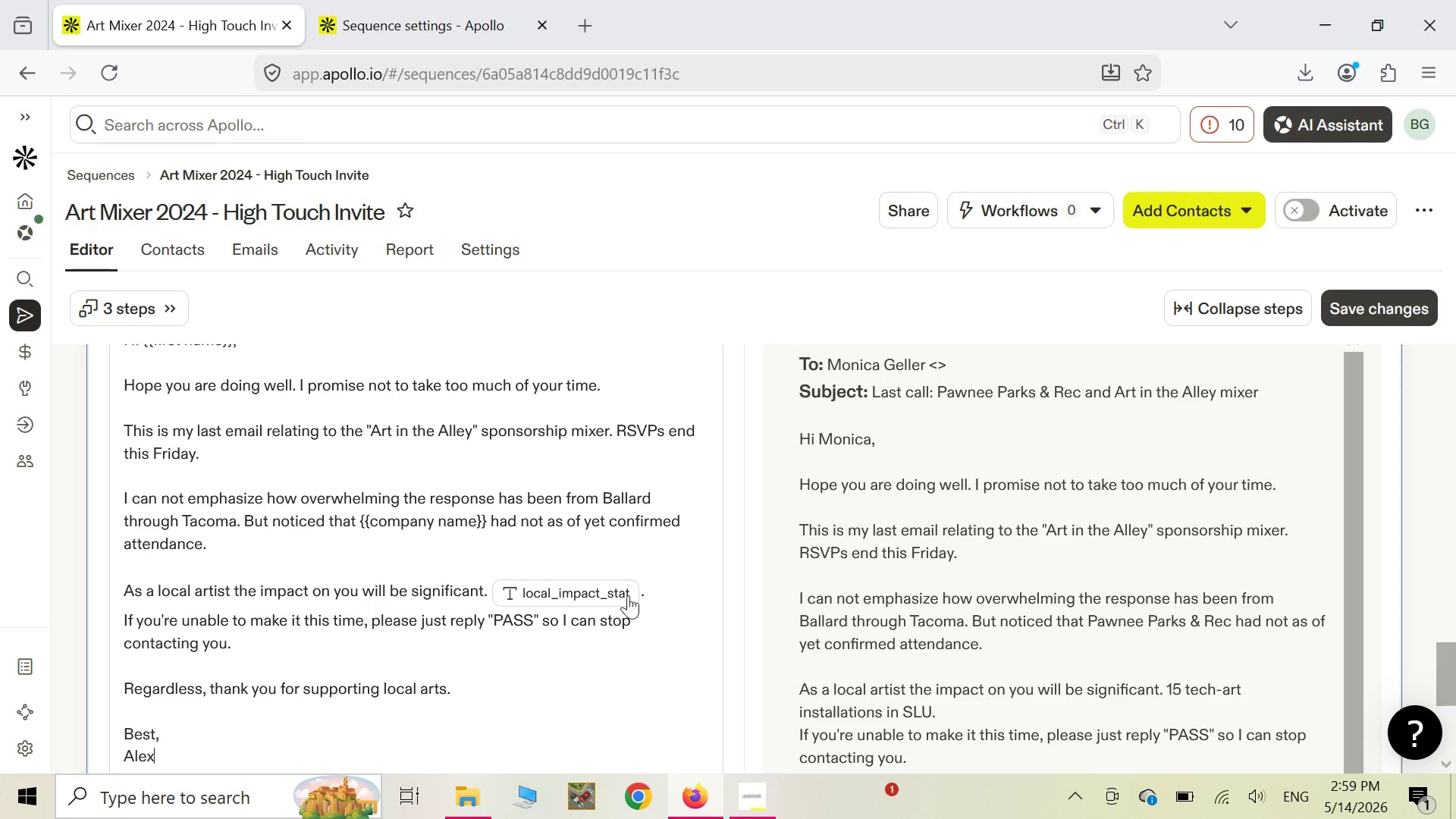 
scroll: coordinate [621, 592], scroll_direction: down, amount: 2.0
 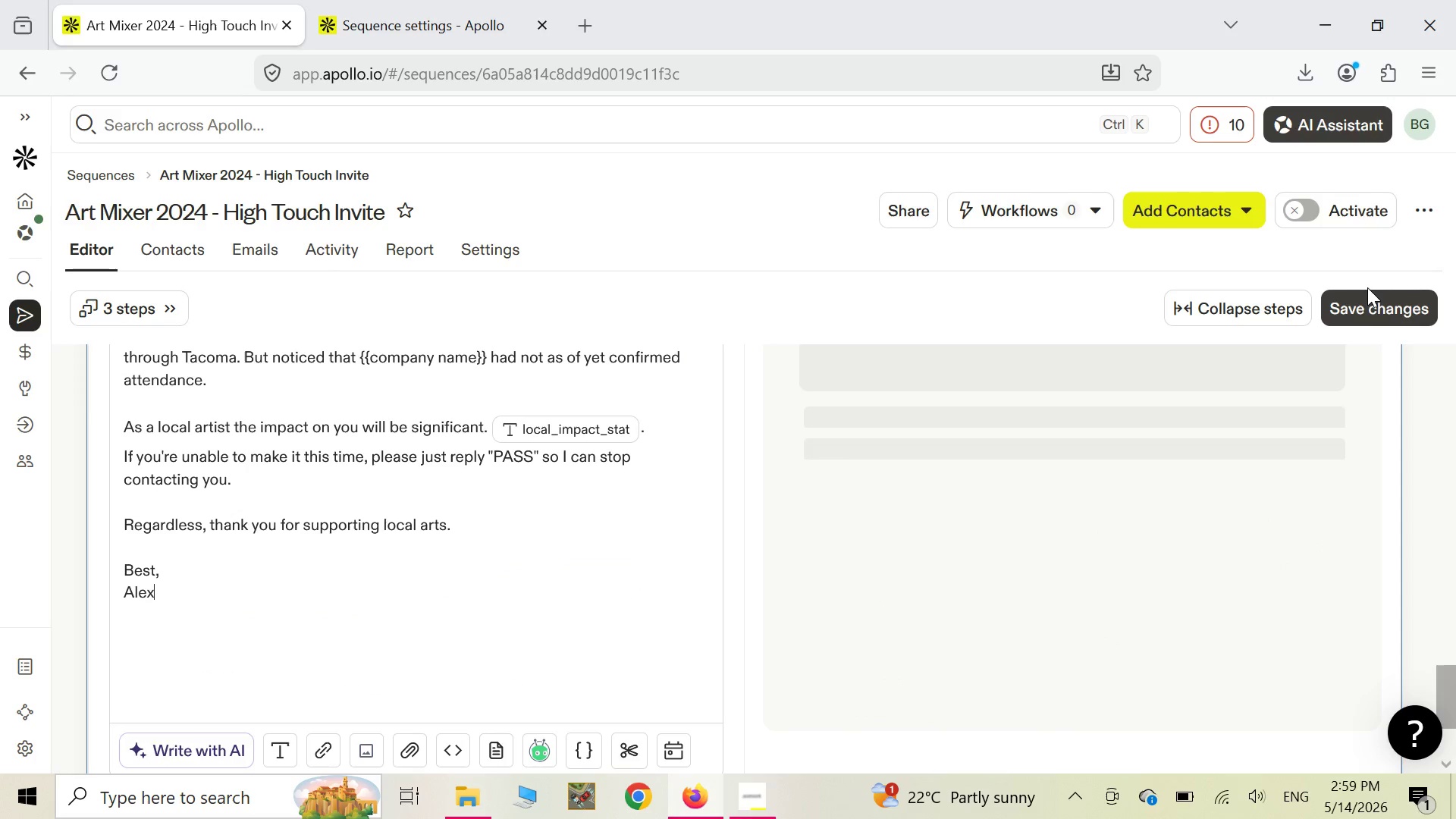 
left_click([1367, 309])
 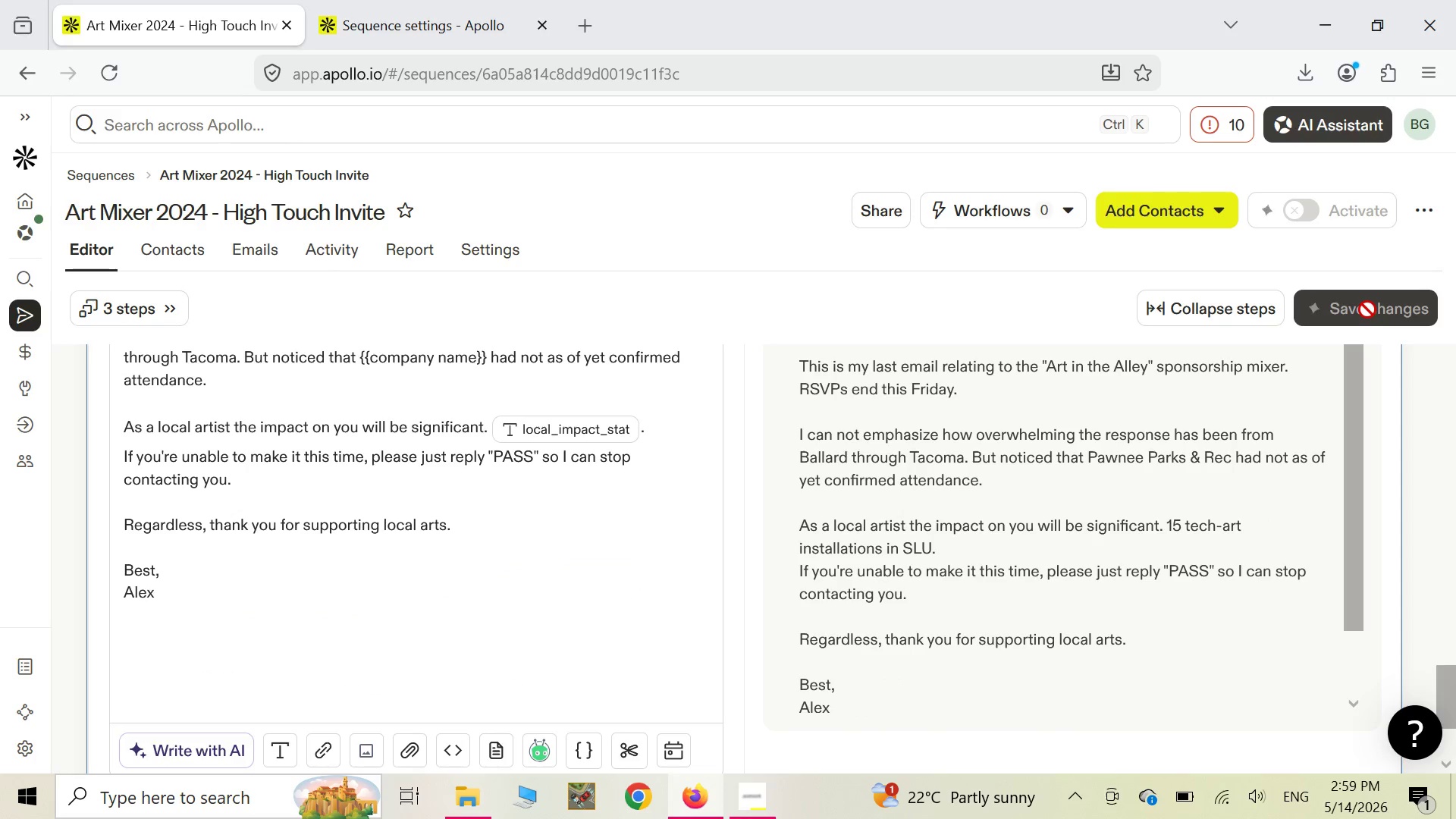 
scroll: coordinate [821, 544], scroll_direction: up, amount: 26.0
 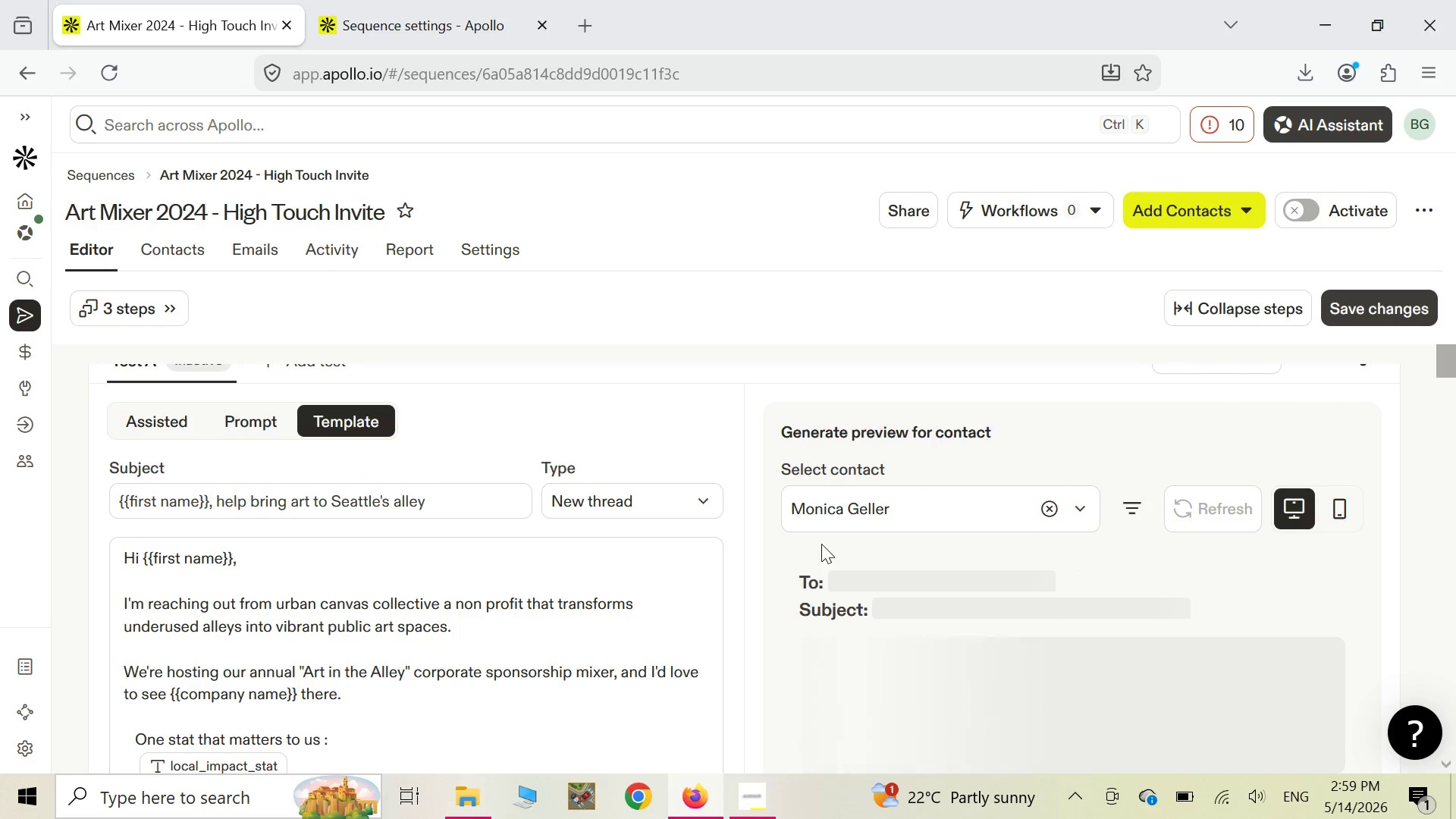 
scroll: coordinate [821, 544], scroll_direction: up, amount: 2.0
 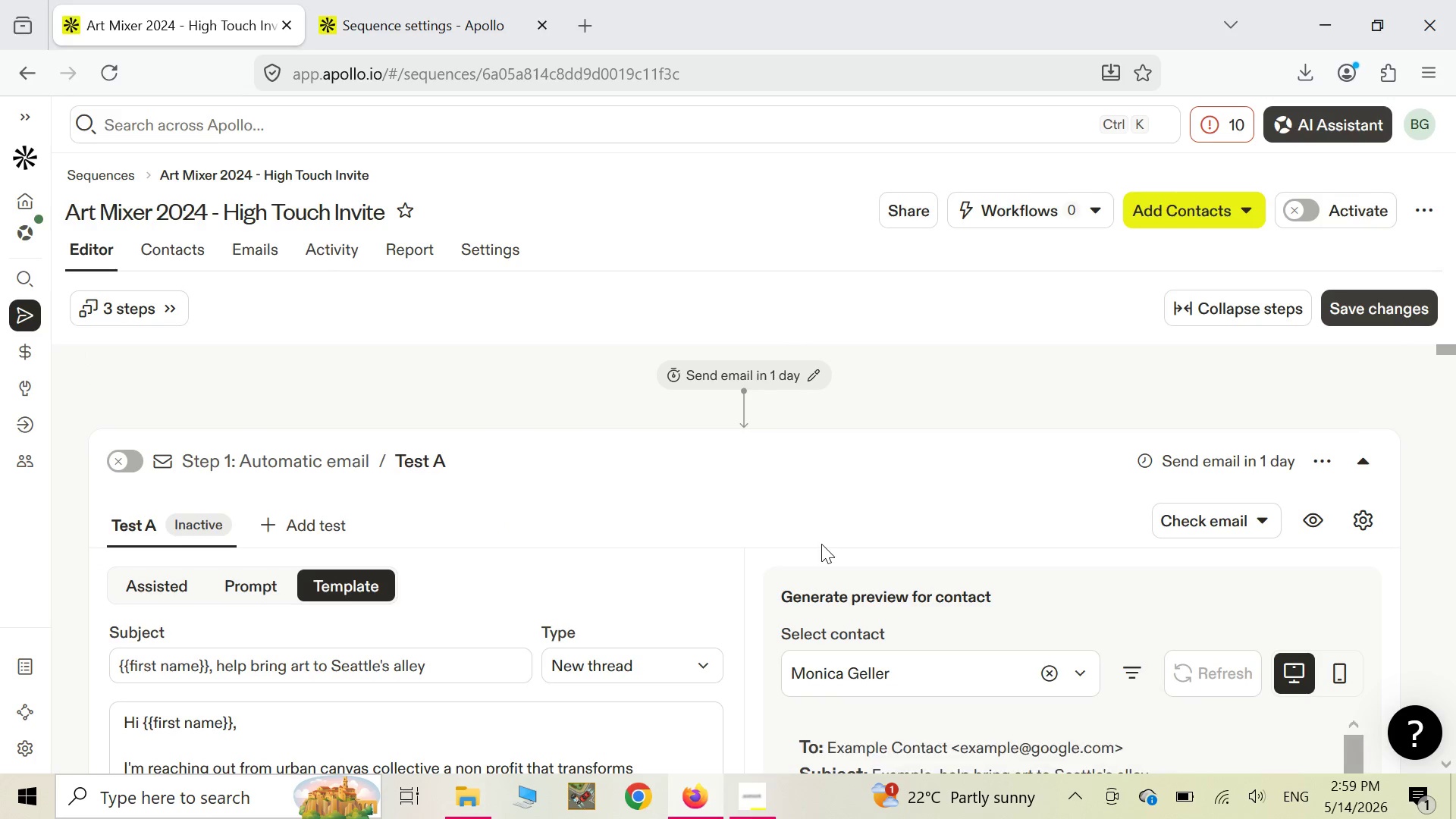 
scroll: coordinate [821, 544], scroll_direction: down, amount: 1.0
 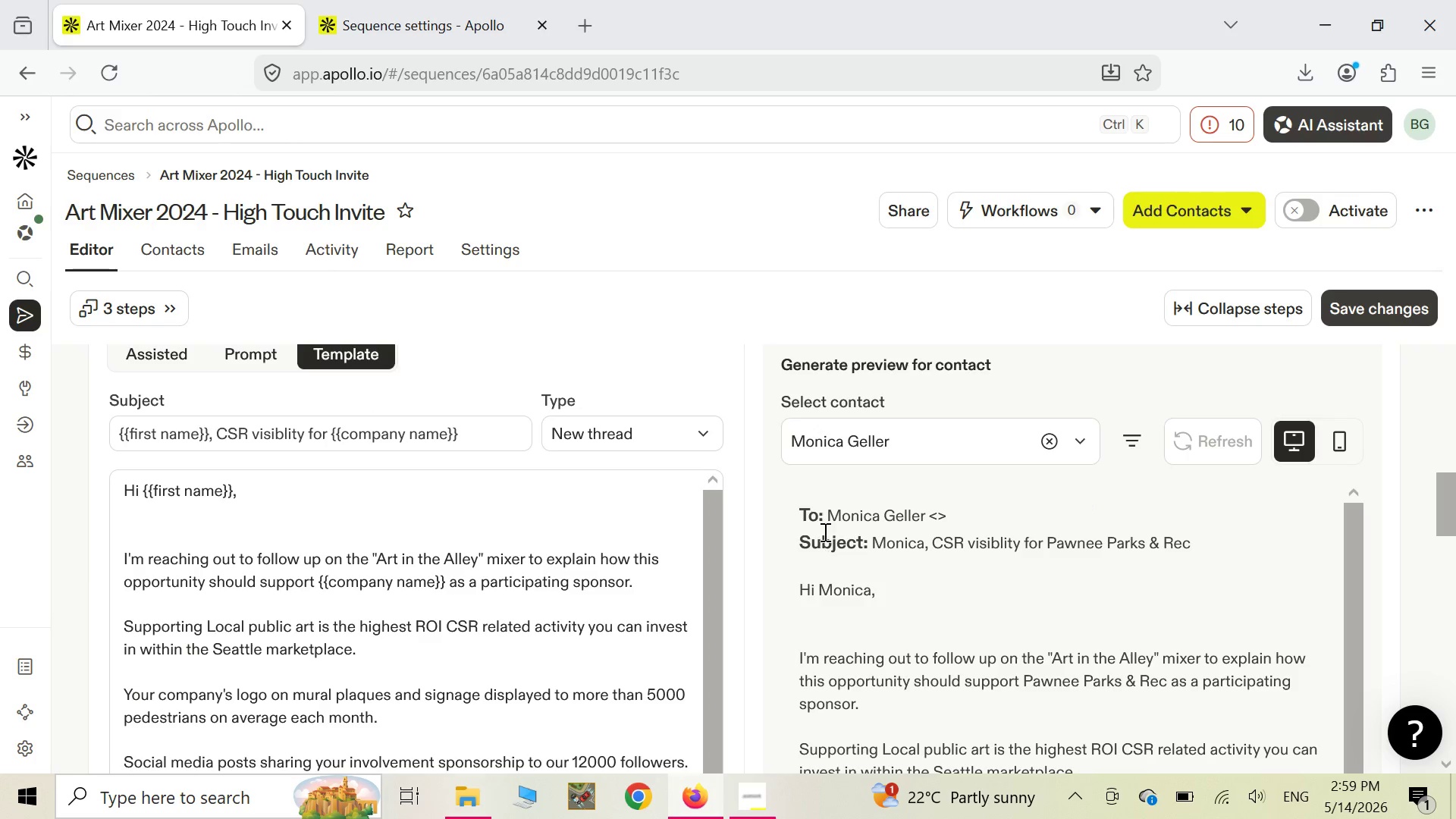 
left_click([153, 317])
 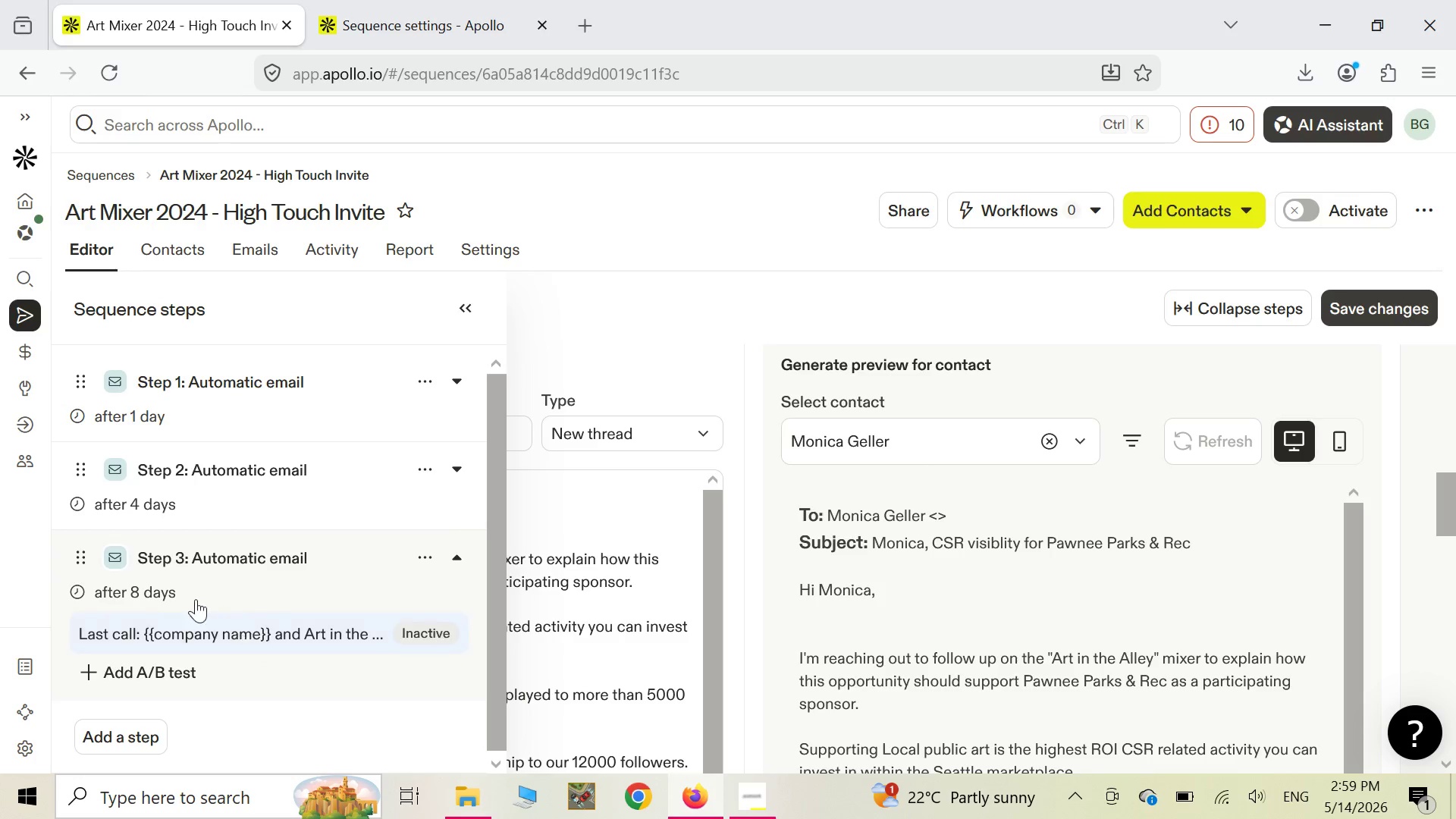 
wait(5.61)
 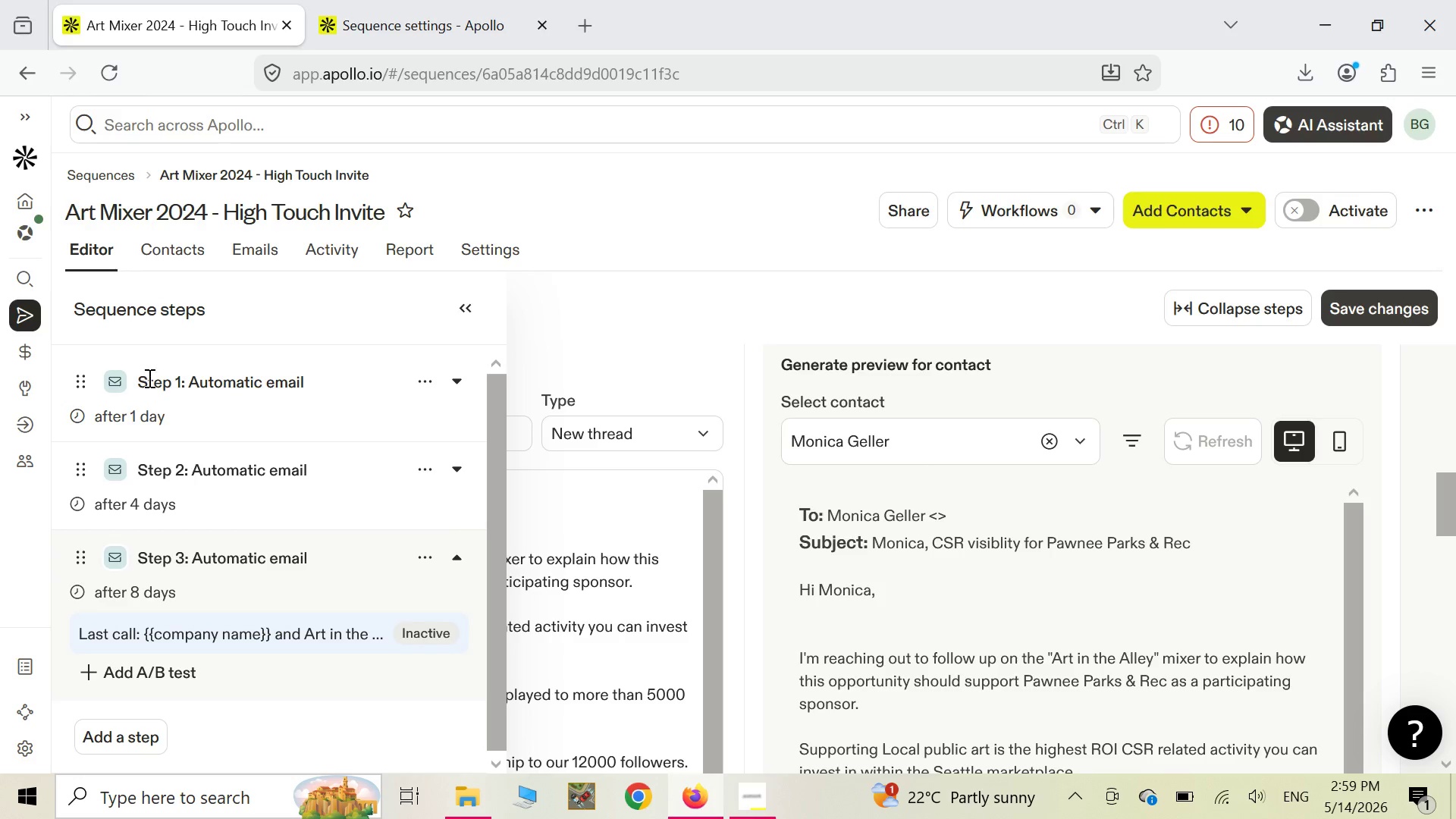 
left_click([850, 296])
 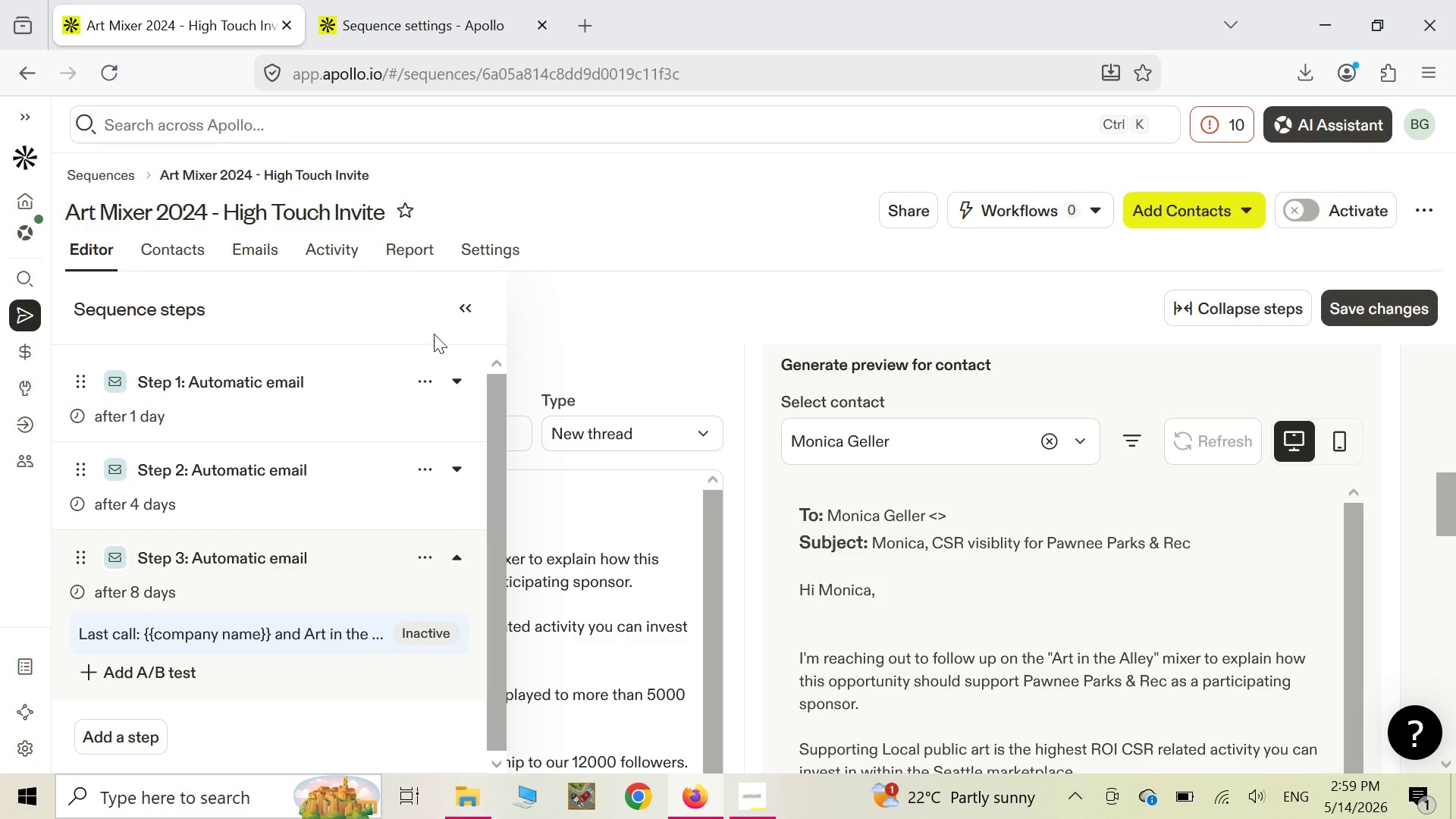 
left_click([476, 306])
 